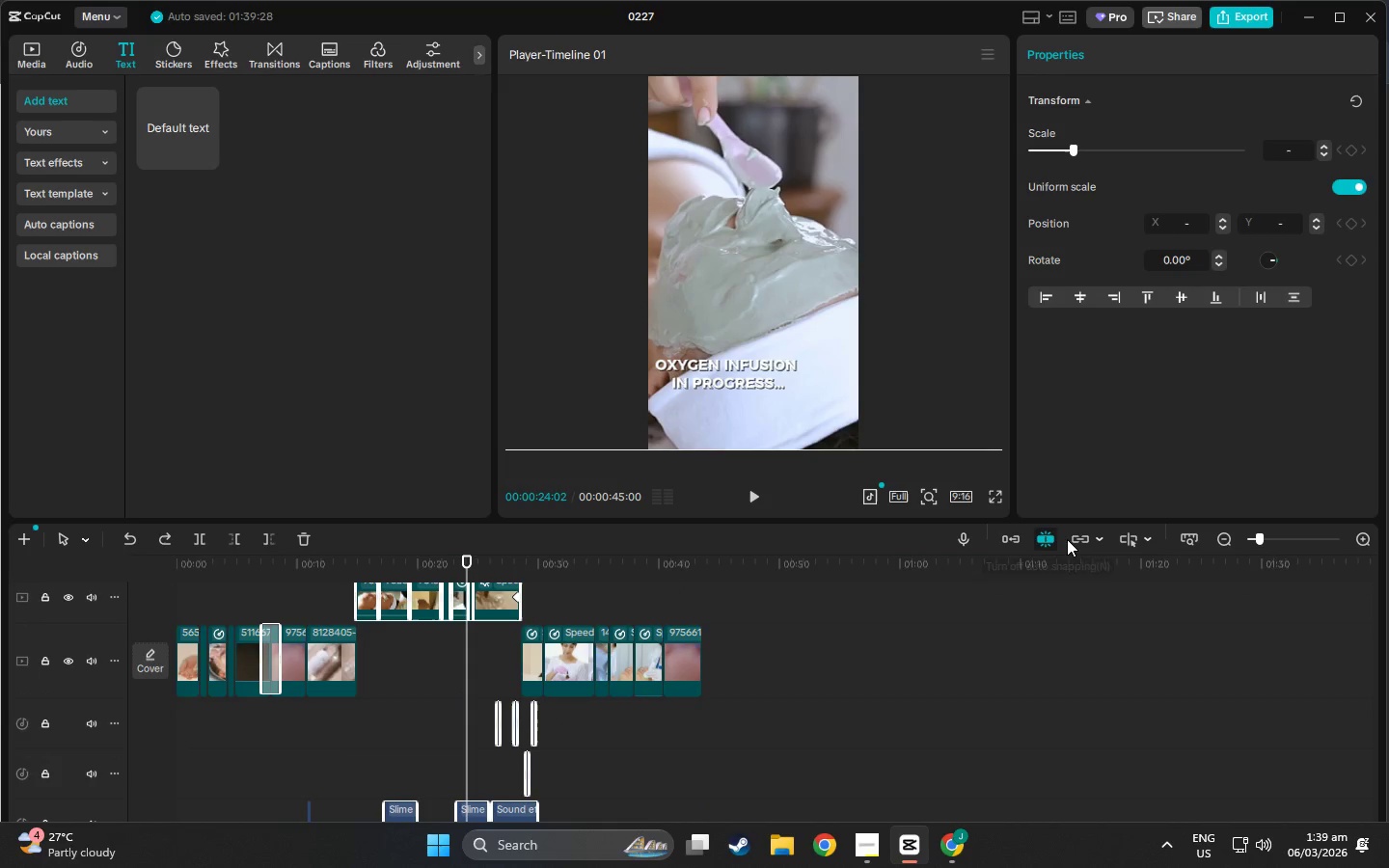 
left_click([1067, 539])
 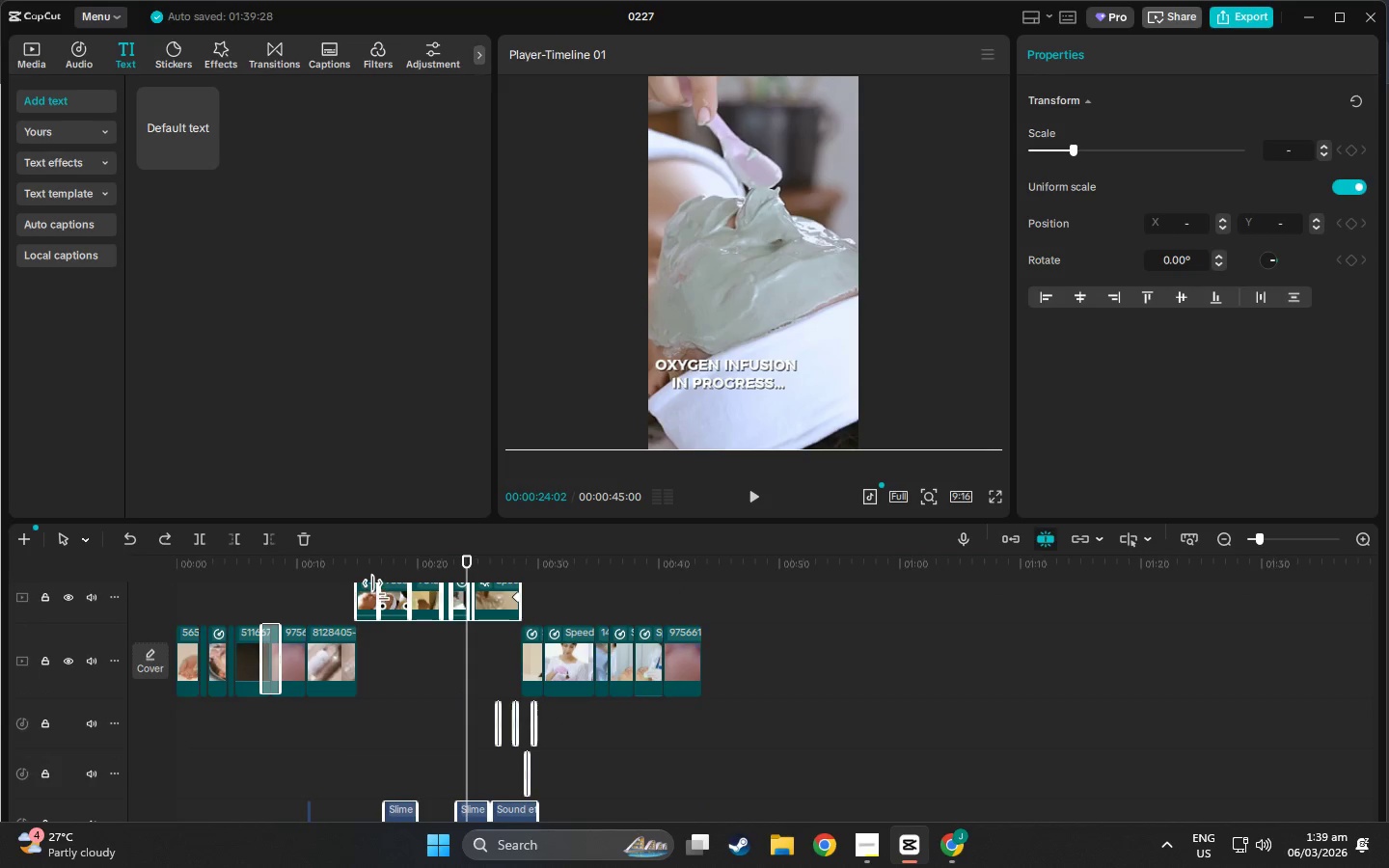 
left_click_drag(start_coordinate=[395, 594], to_coordinate=[394, 672])
 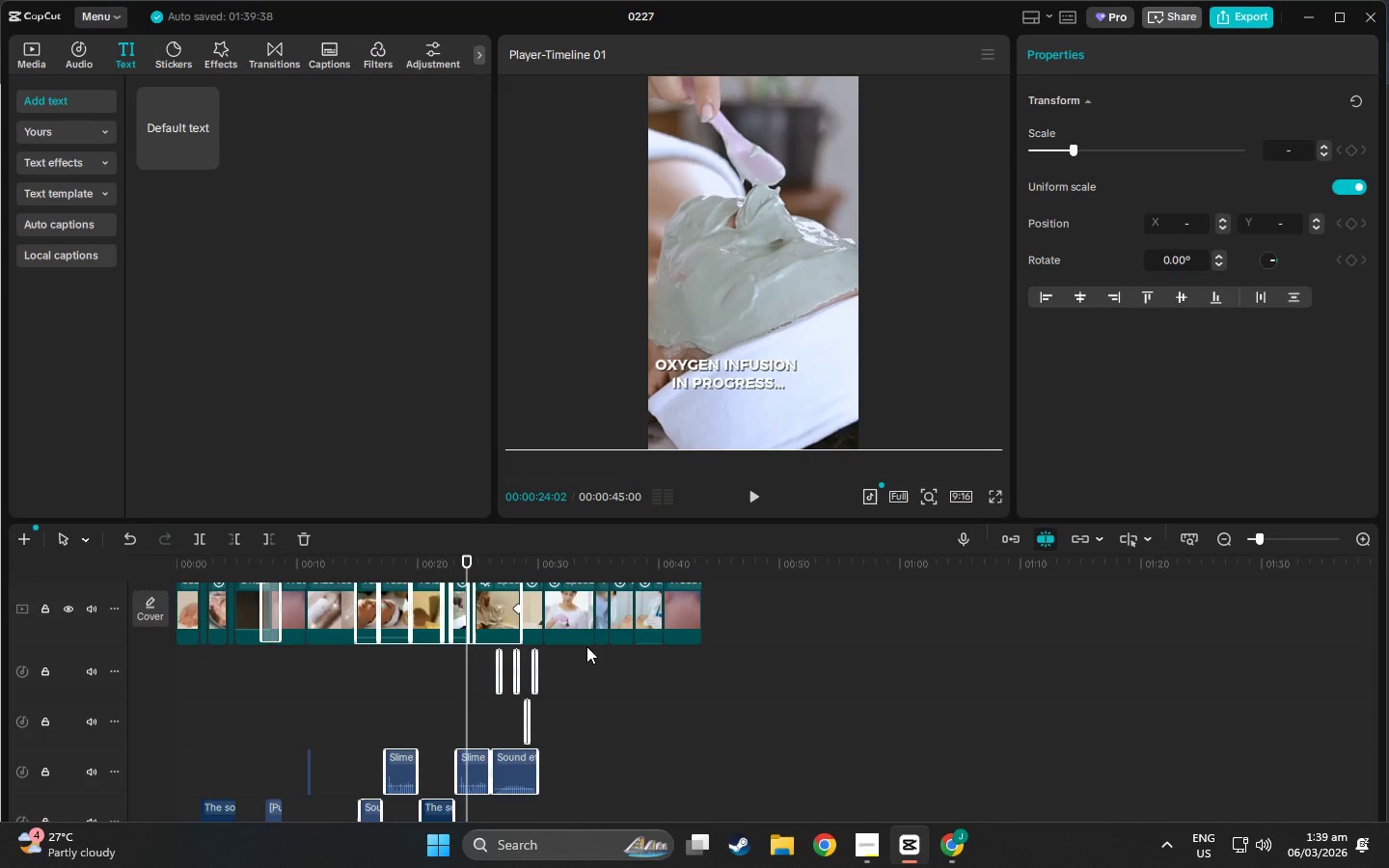 
scroll: coordinate [522, 583], scroll_direction: up, amount: 9.0
 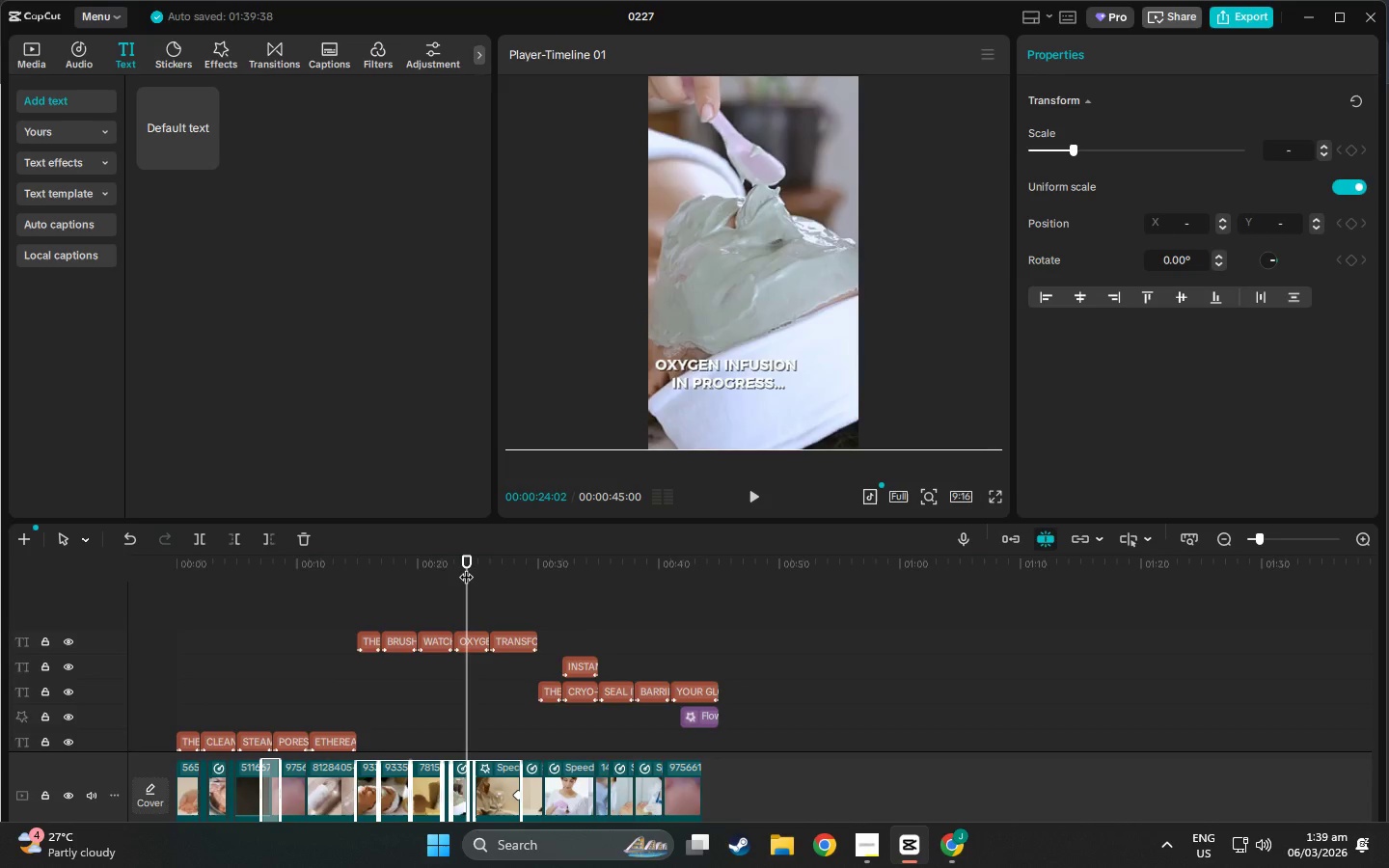 
left_click_drag(start_coordinate=[466, 567], to_coordinate=[539, 566])
 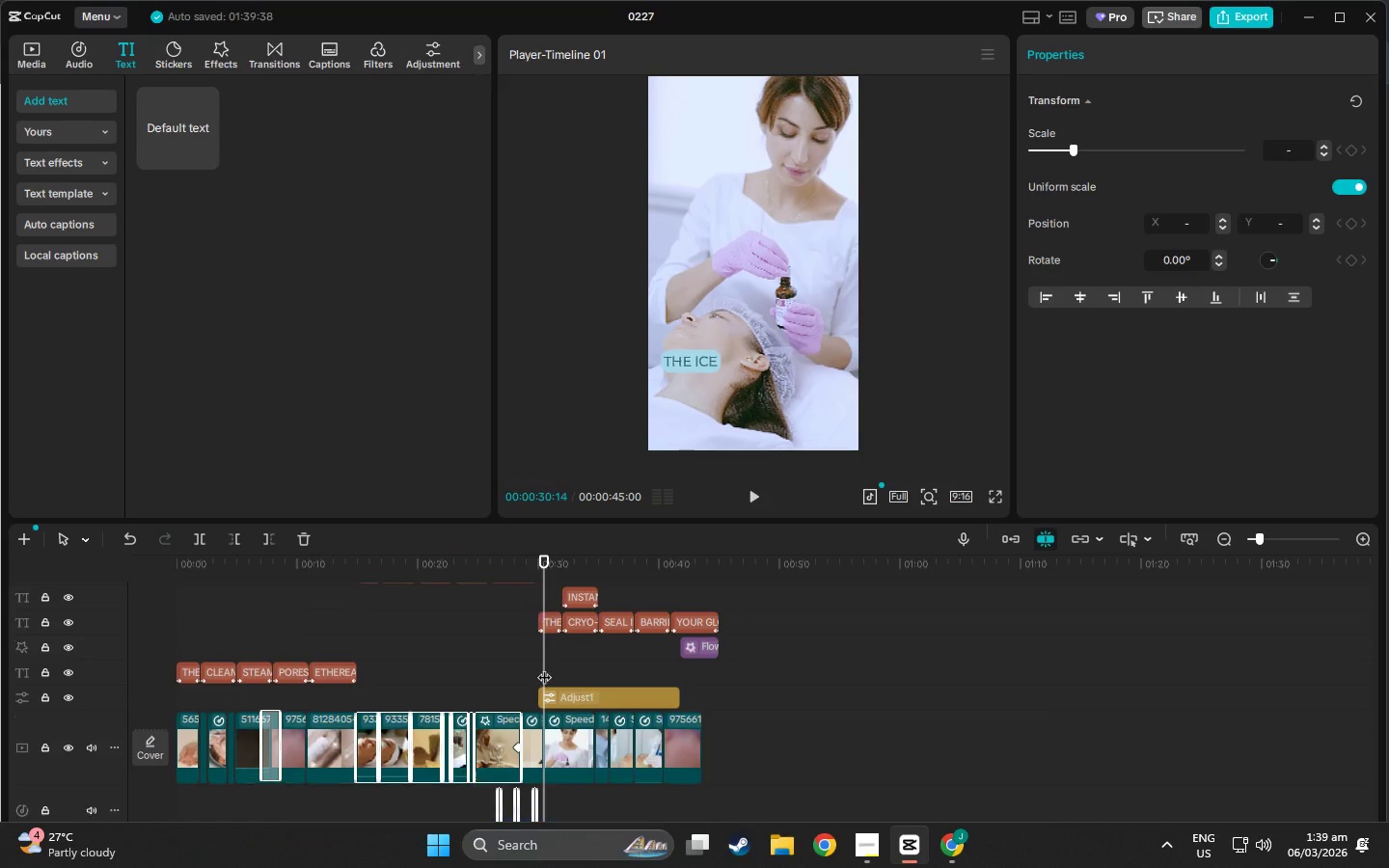 
scroll: coordinate [545, 682], scroll_direction: down, amount: 6.0
 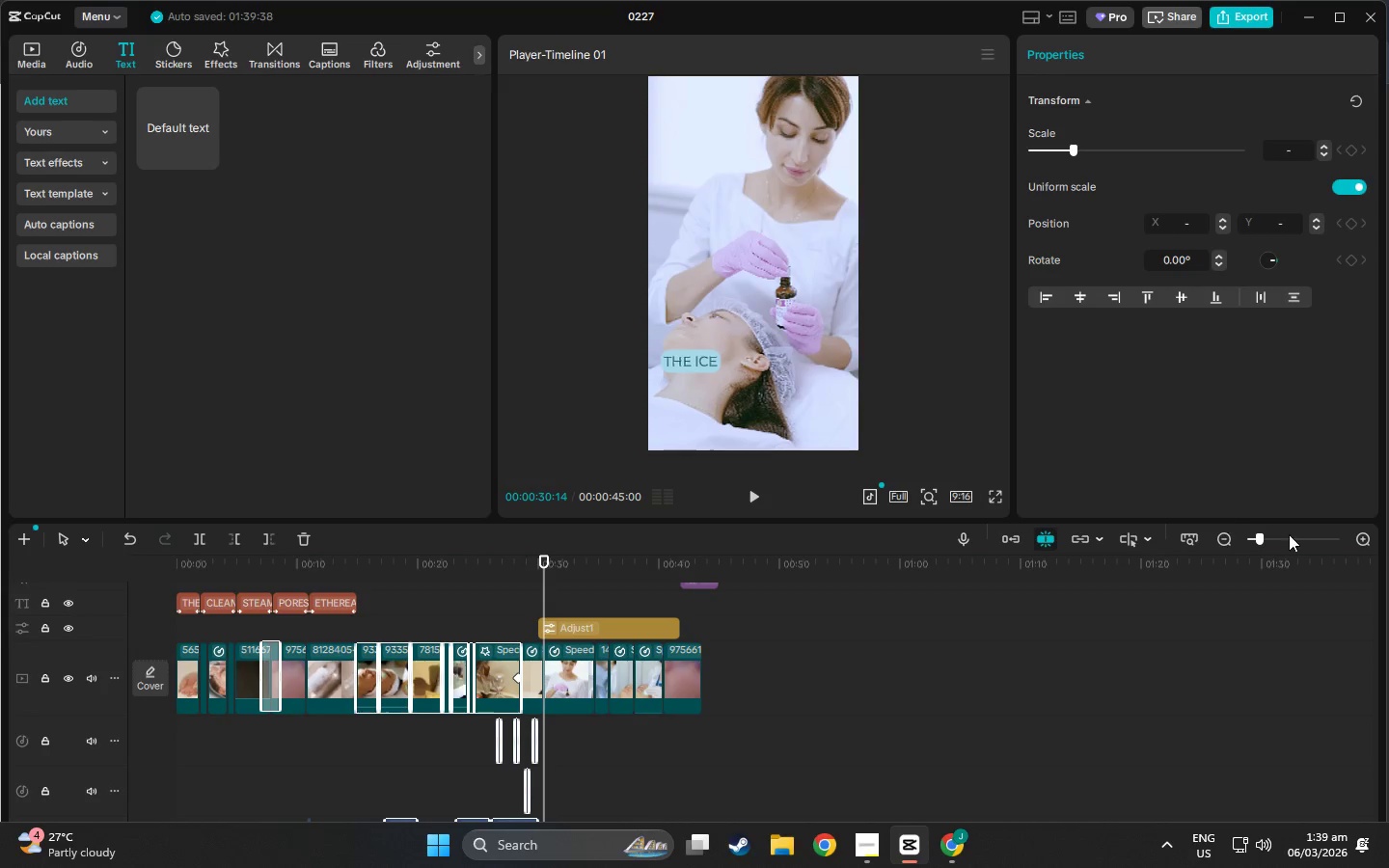 
left_click([1302, 539])
 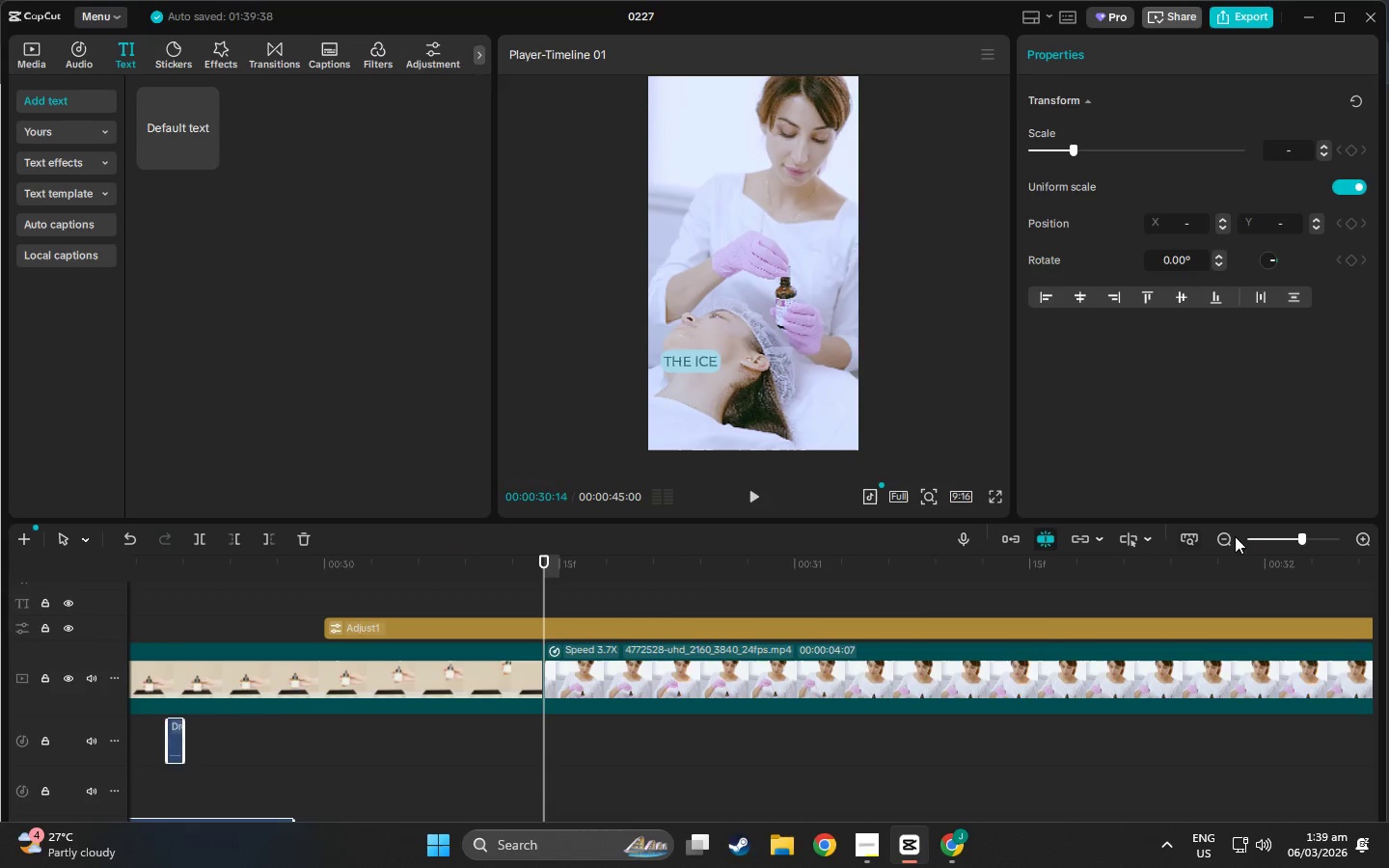 
left_click([1279, 538])
 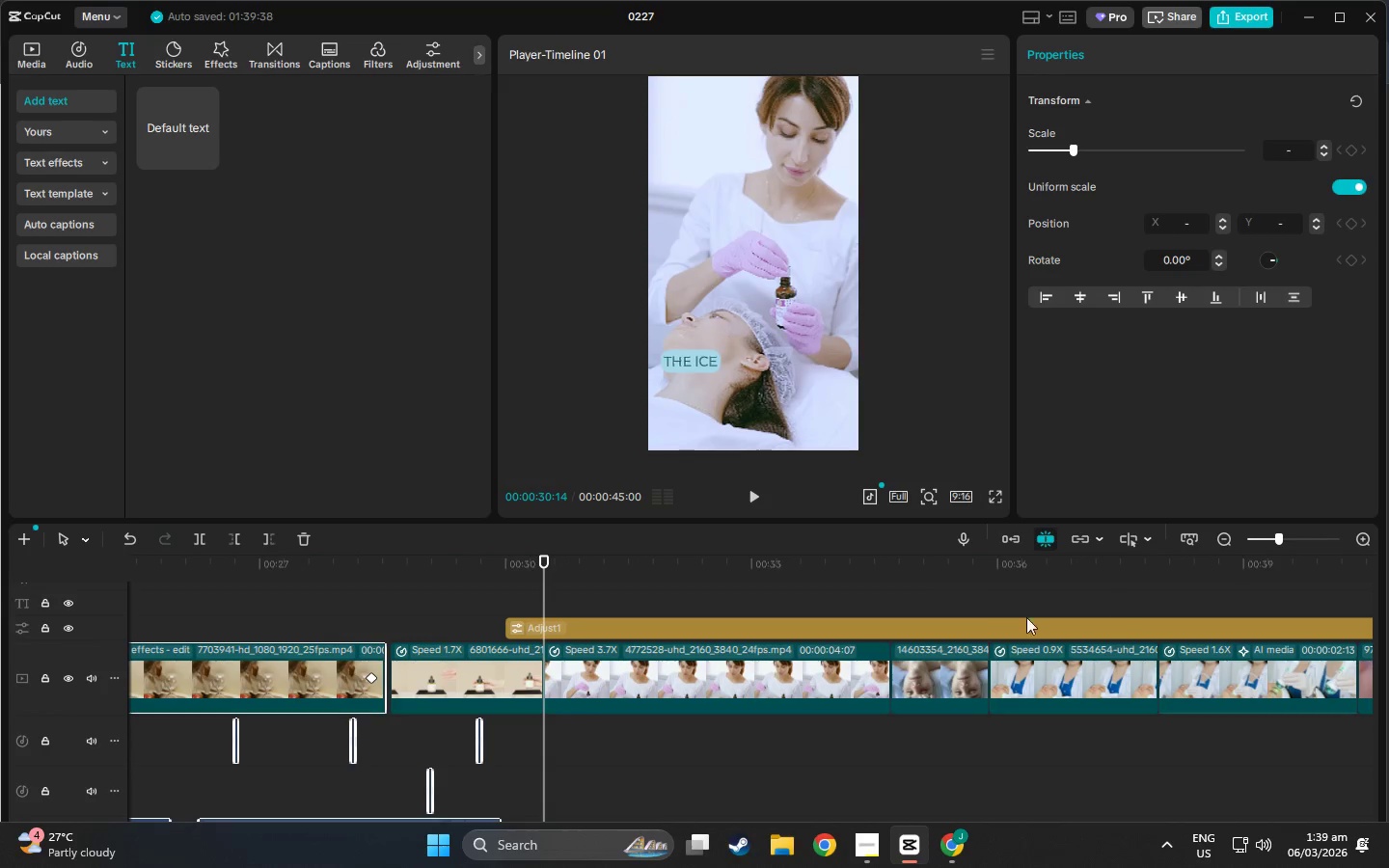 
scroll: coordinate [935, 614], scroll_direction: down, amount: 4.0
 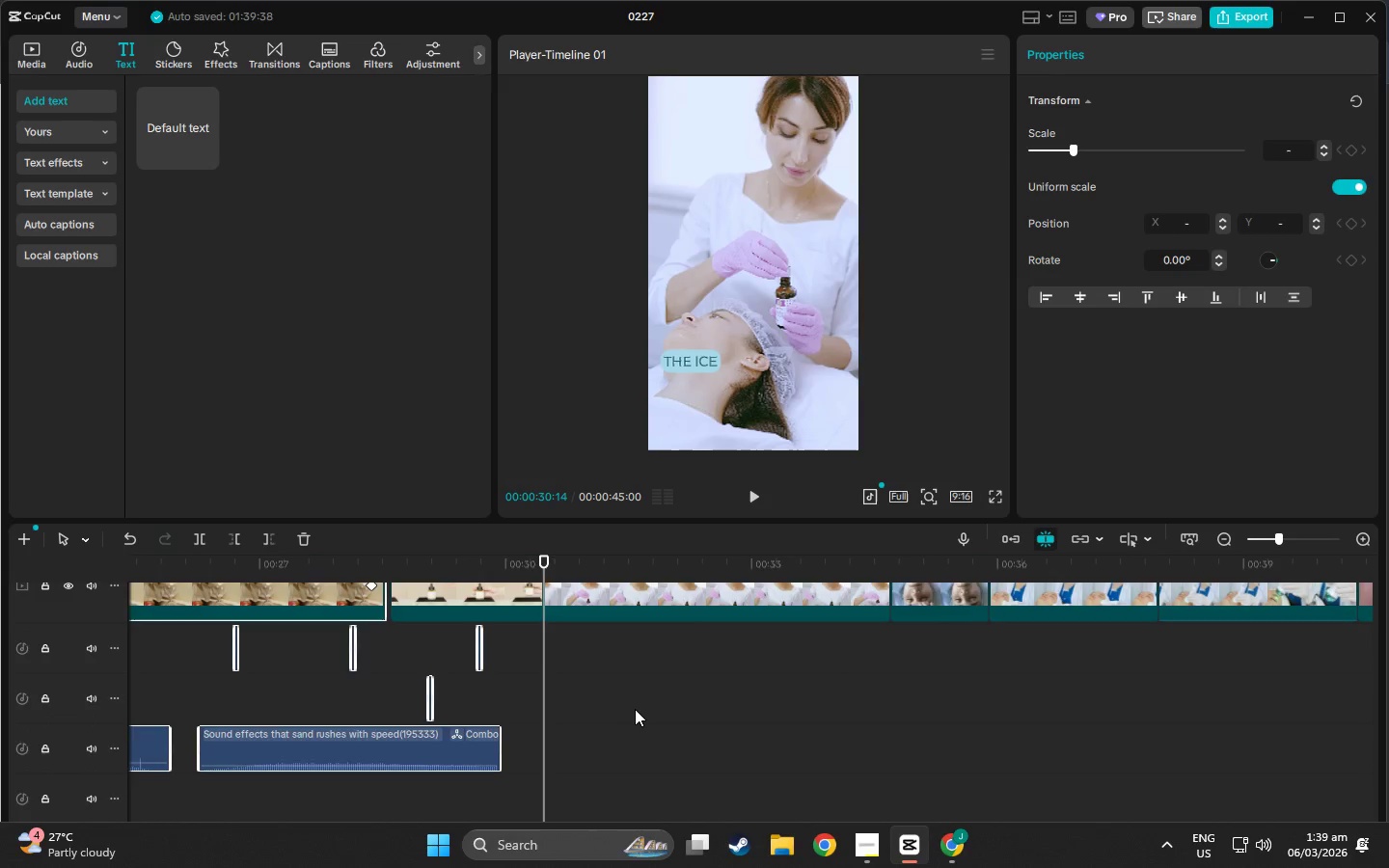 
scroll: coordinate [626, 741], scroll_direction: up, amount: 6.0
 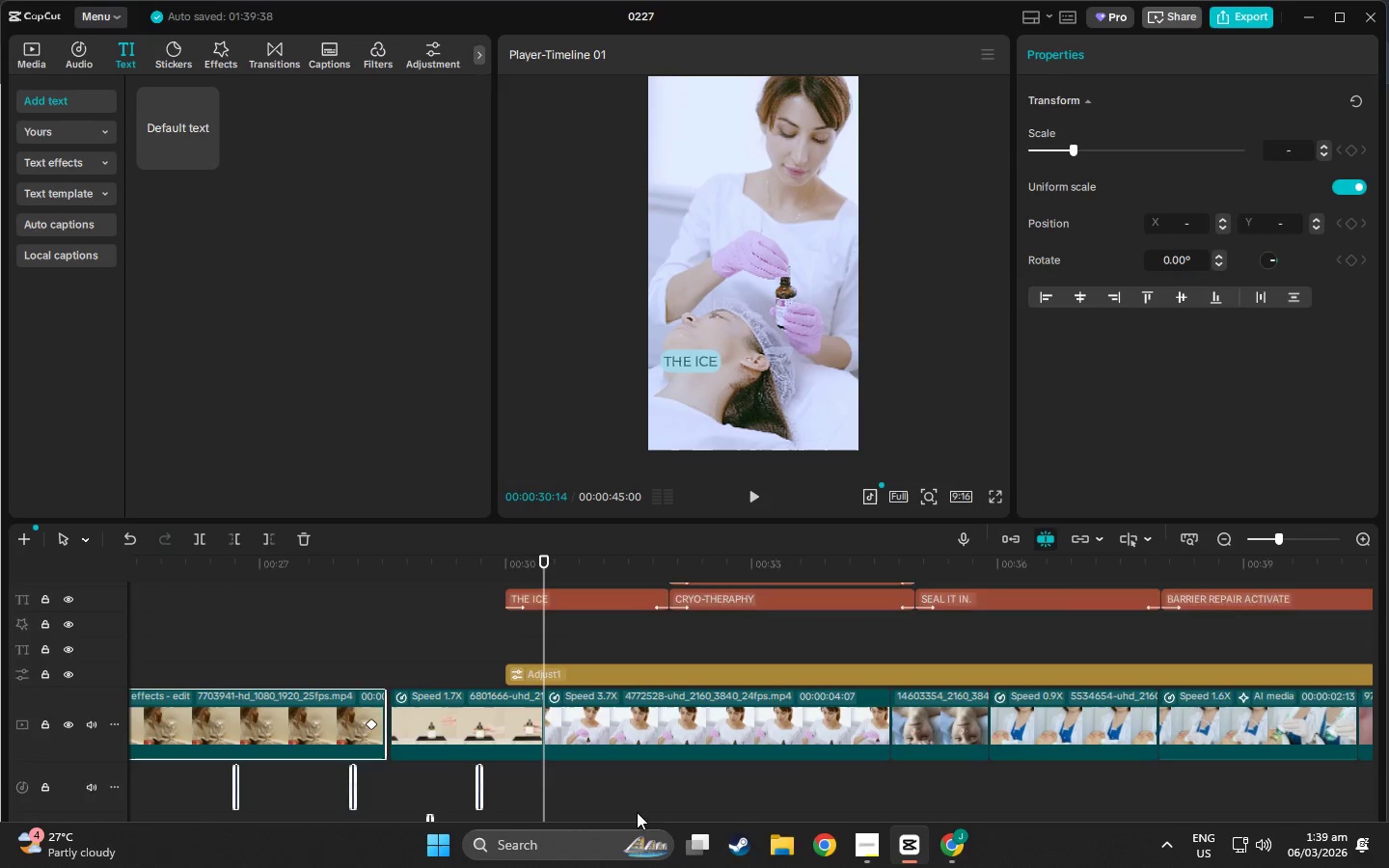 
scroll: coordinate [645, 767], scroll_direction: down, amount: 4.0
 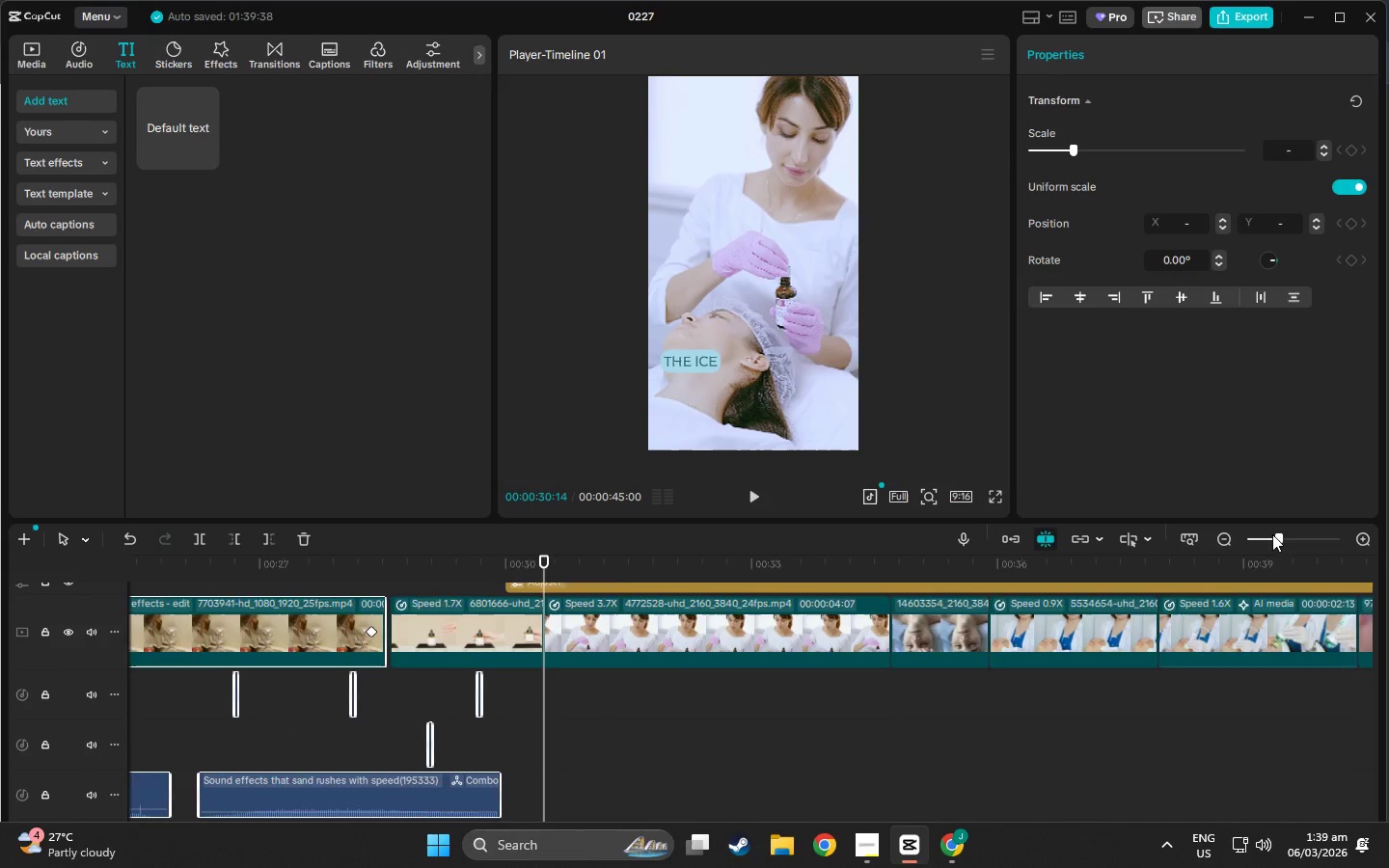 
left_click([1267, 536])
 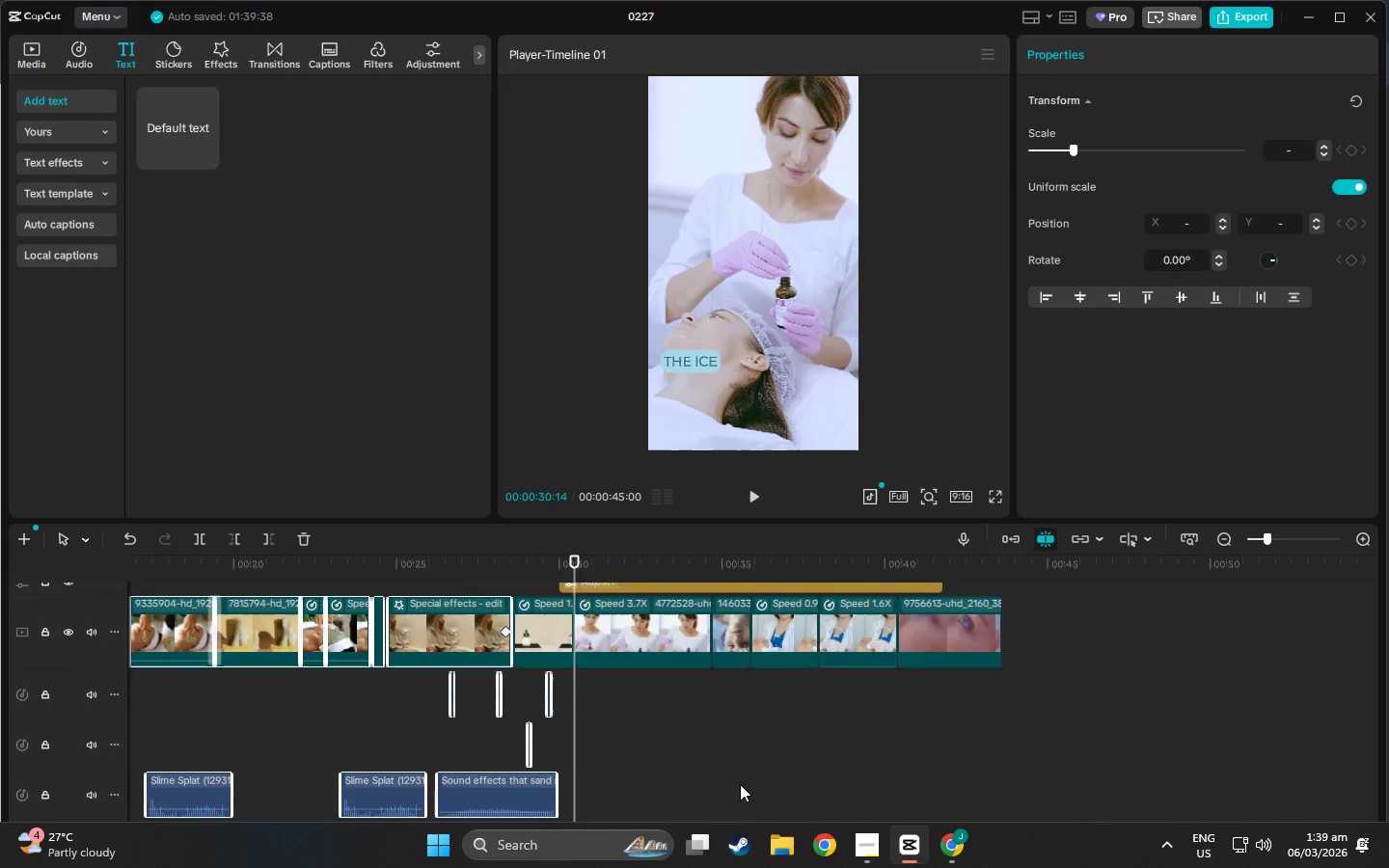 
scroll: coordinate [595, 775], scroll_direction: up, amount: 3.0
 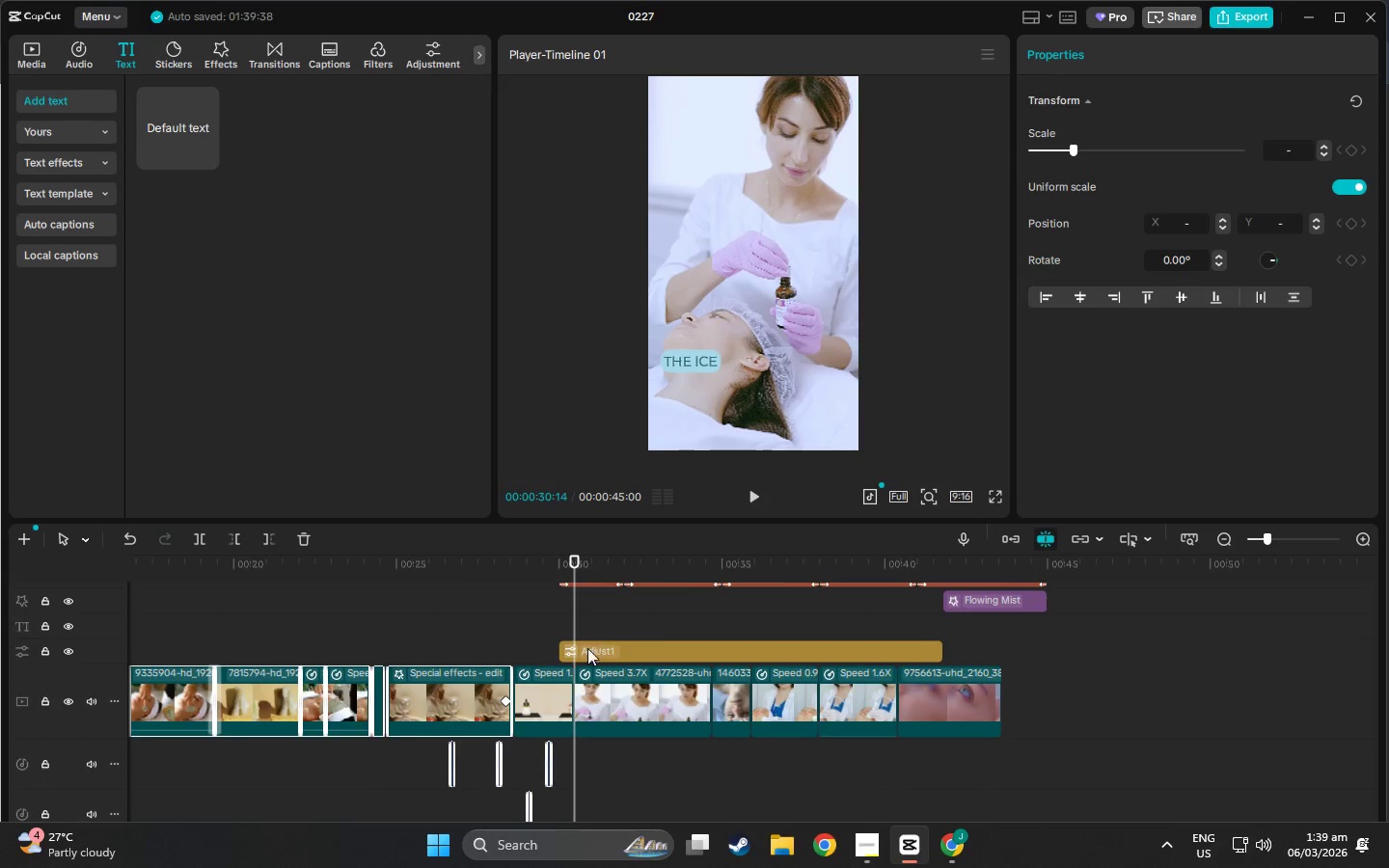 
left_click_drag(start_coordinate=[622, 622], to_coordinate=[956, 794])
 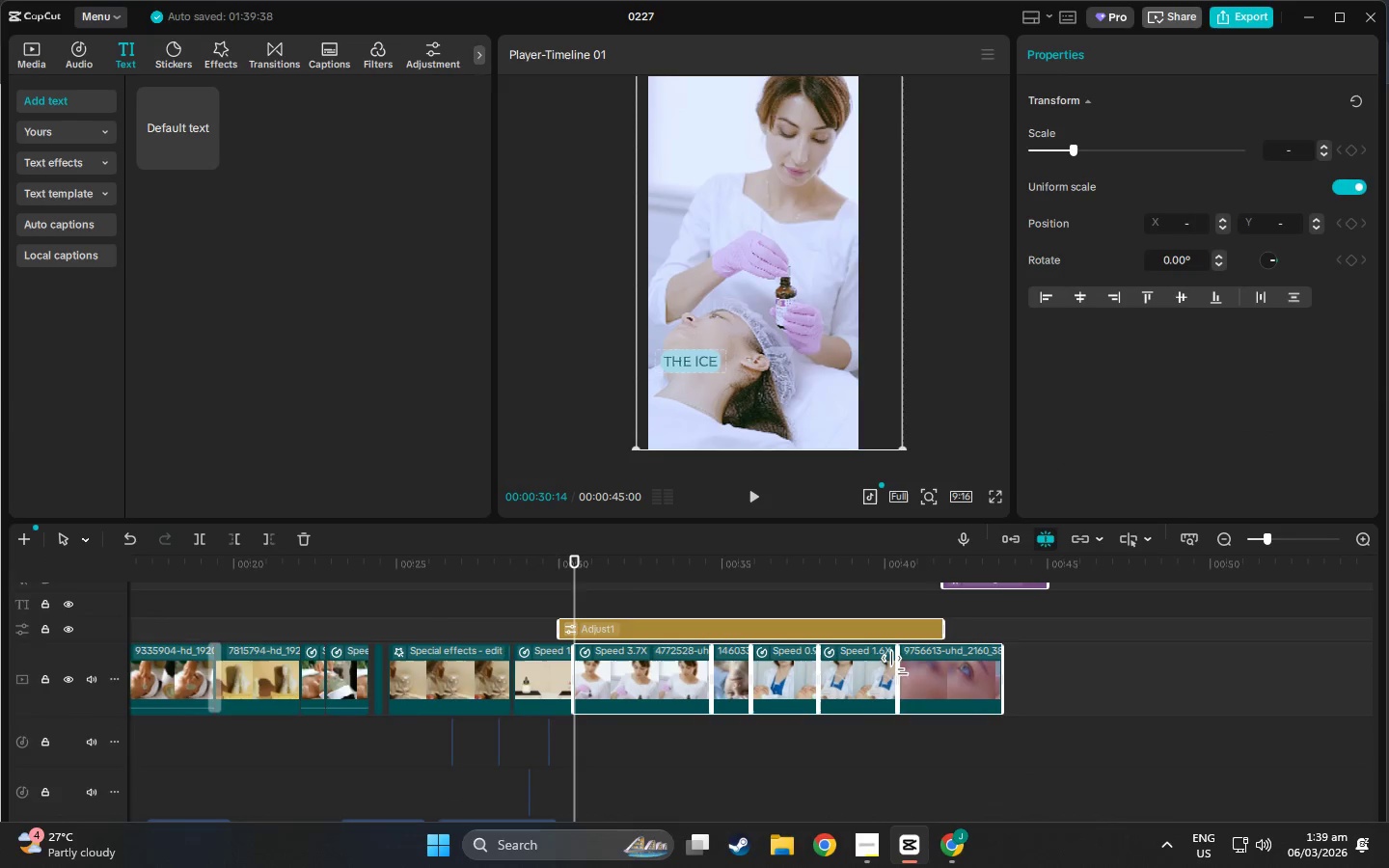 
scroll: coordinate [561, 656], scroll_direction: up, amount: 6.0
 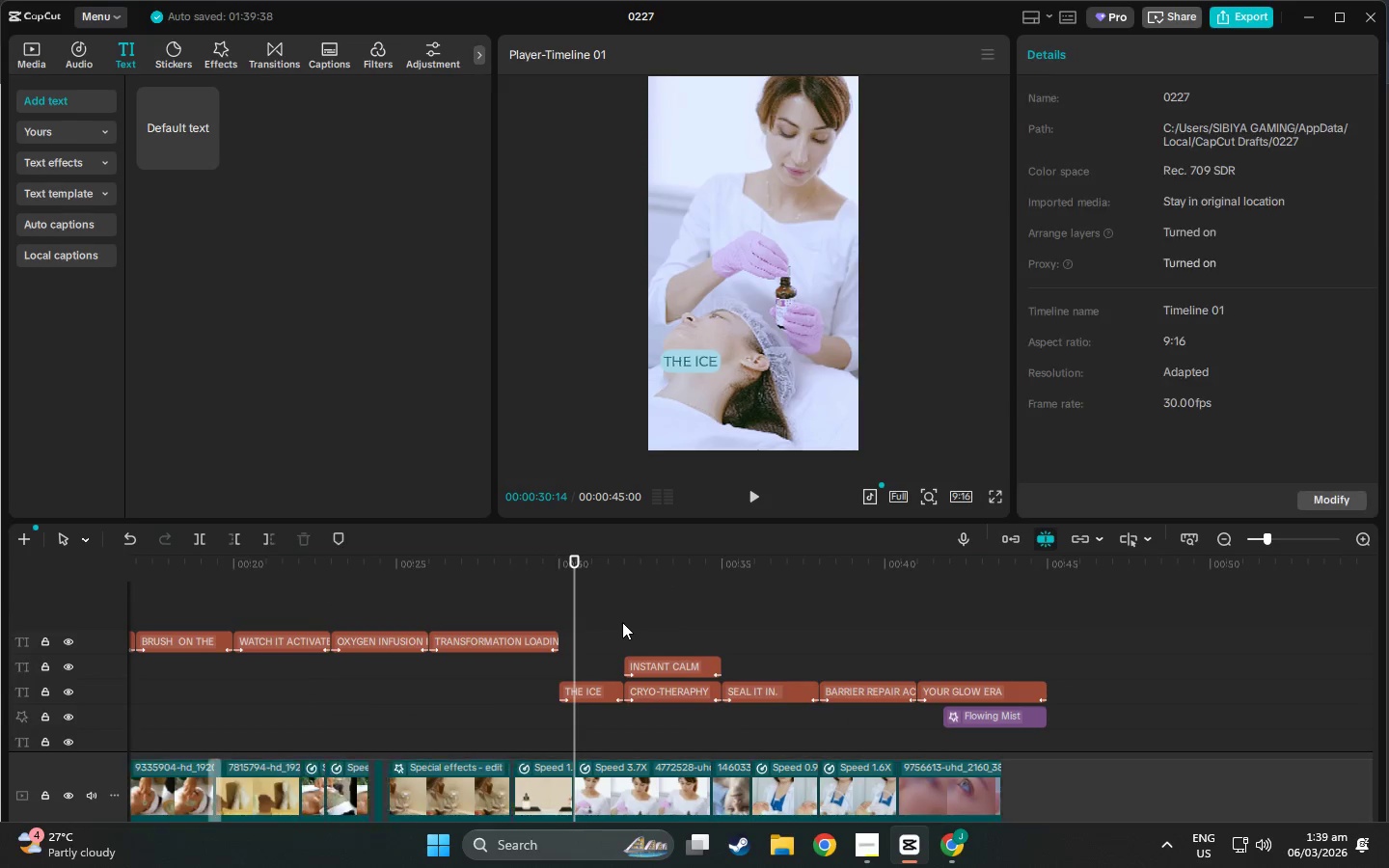 
scroll: coordinate [1011, 793], scroll_direction: down, amount: 10.0
 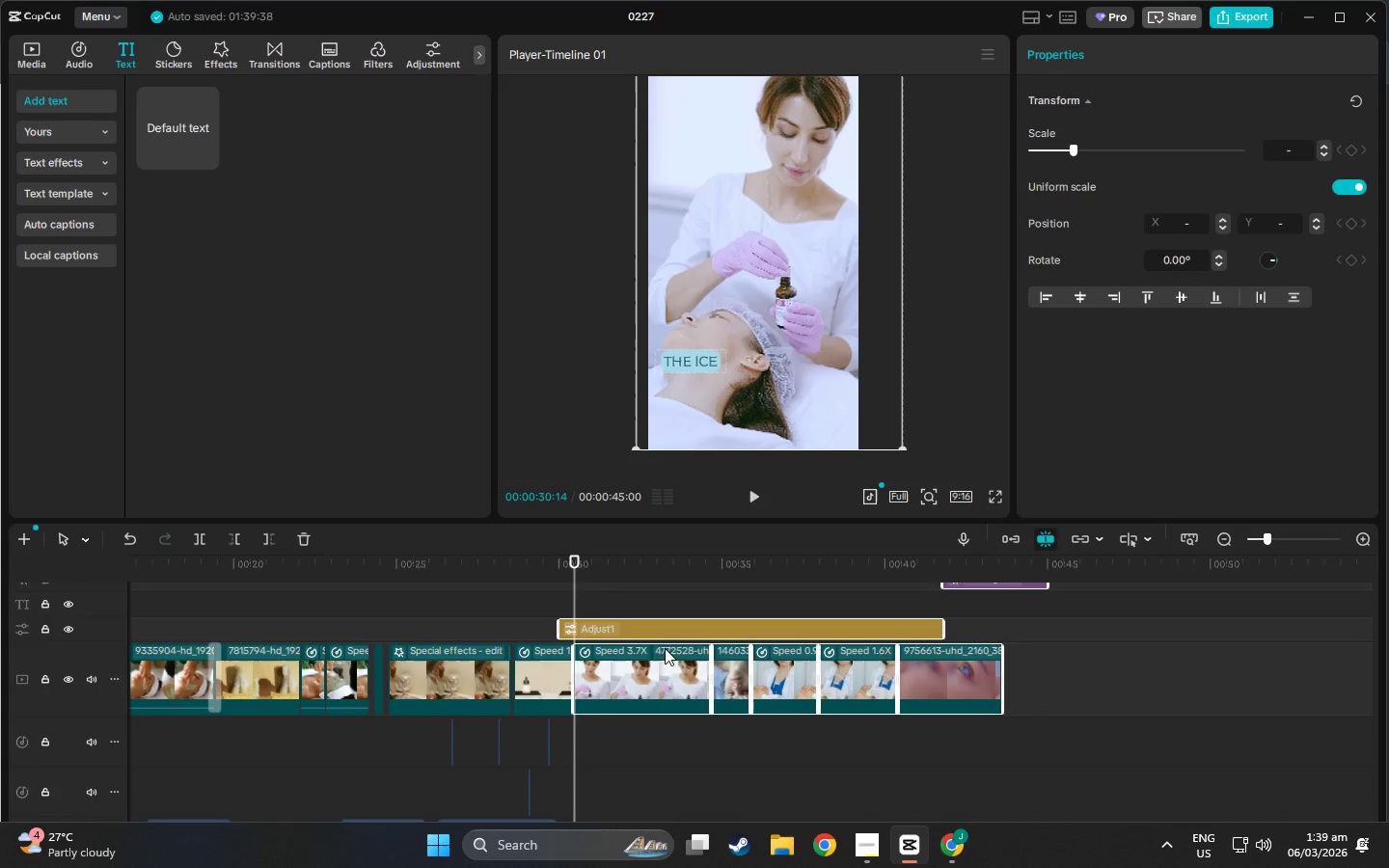 
left_click_drag(start_coordinate=[567, 745], to_coordinate=[1033, 632])
 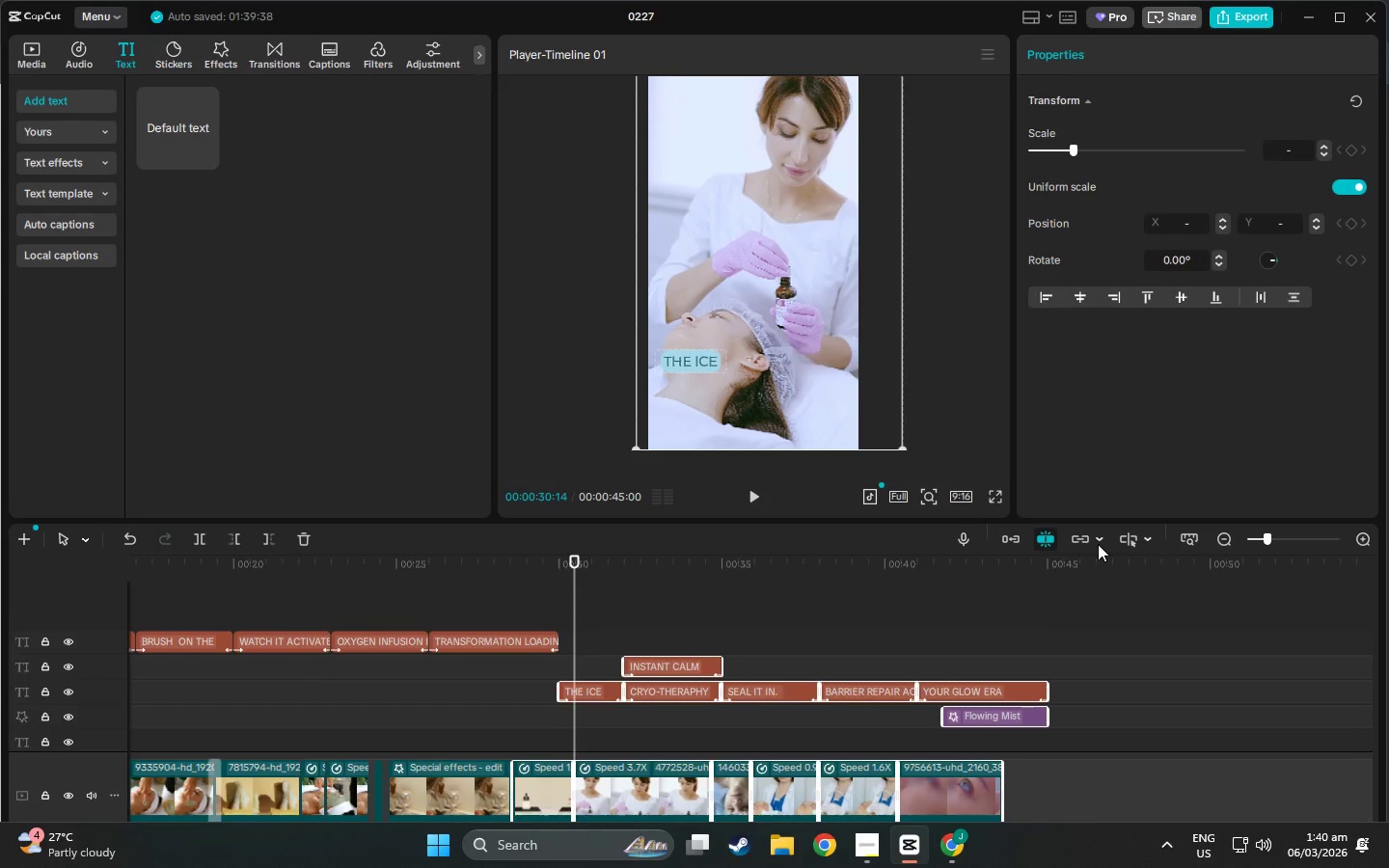 
scroll: coordinate [973, 584], scroll_direction: up, amount: 6.0
 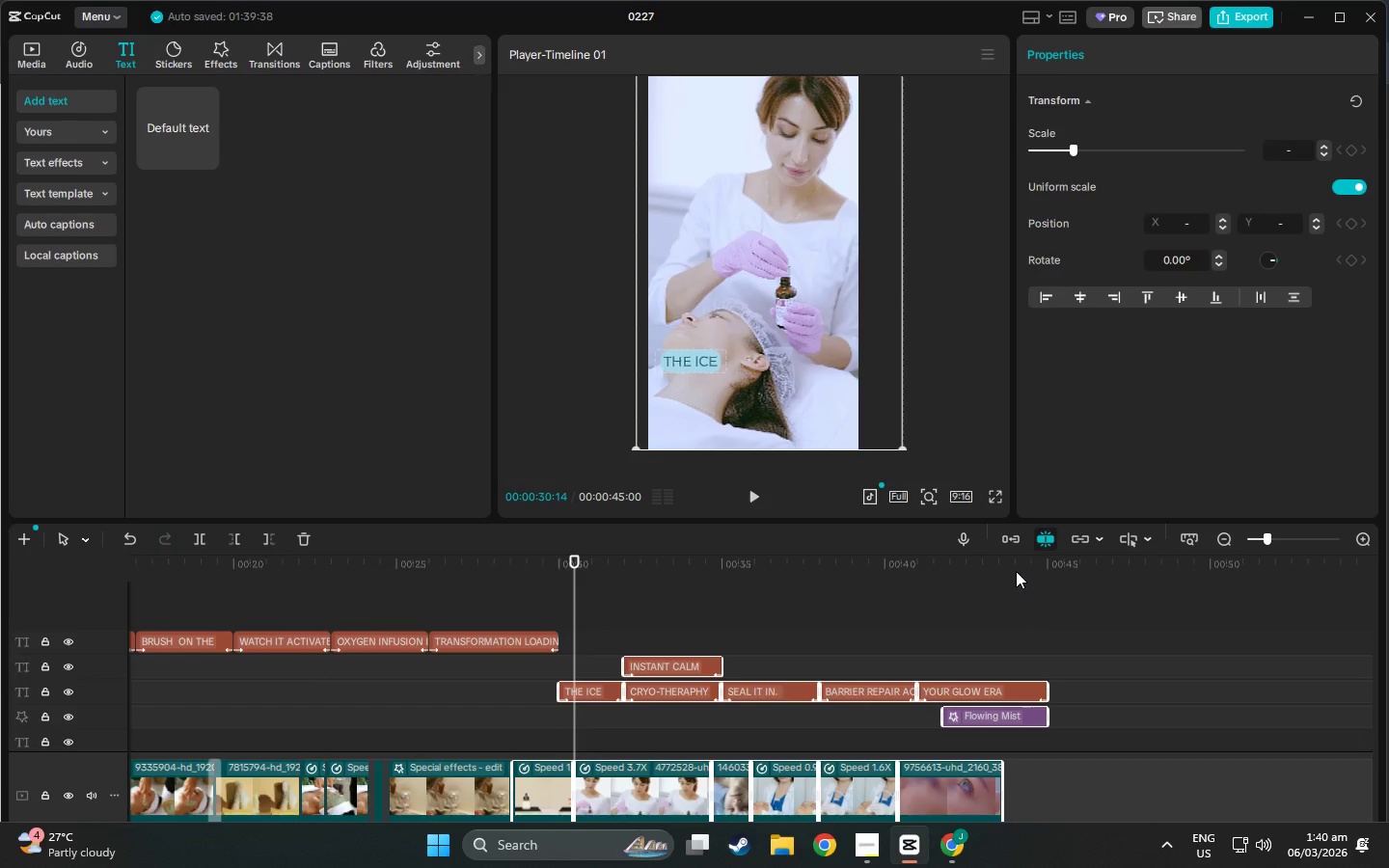 
left_click_drag(start_coordinate=[643, 779], to_coordinate=[1091, 748])
 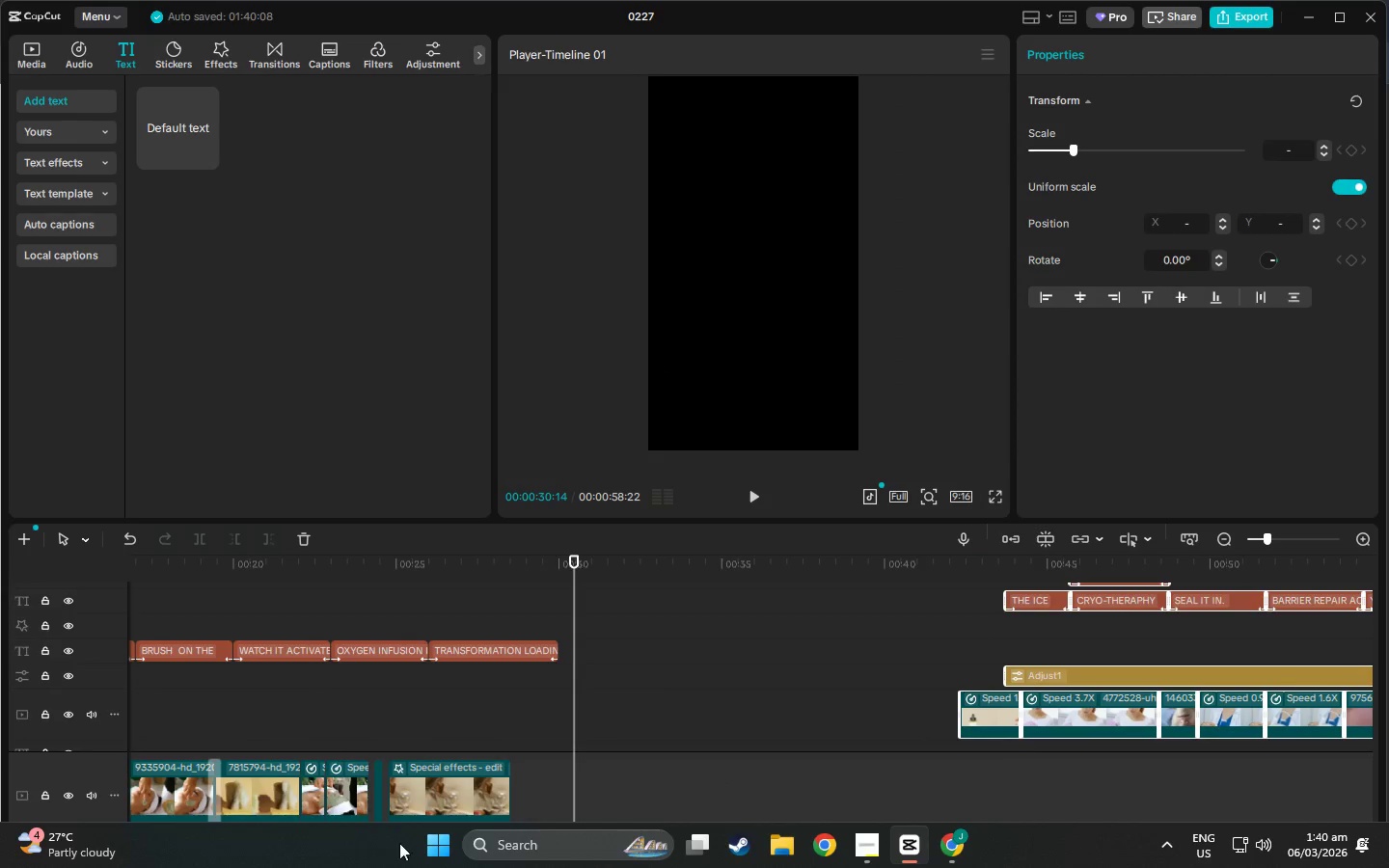 
scroll: coordinate [583, 705], scroll_direction: down, amount: 4.0
 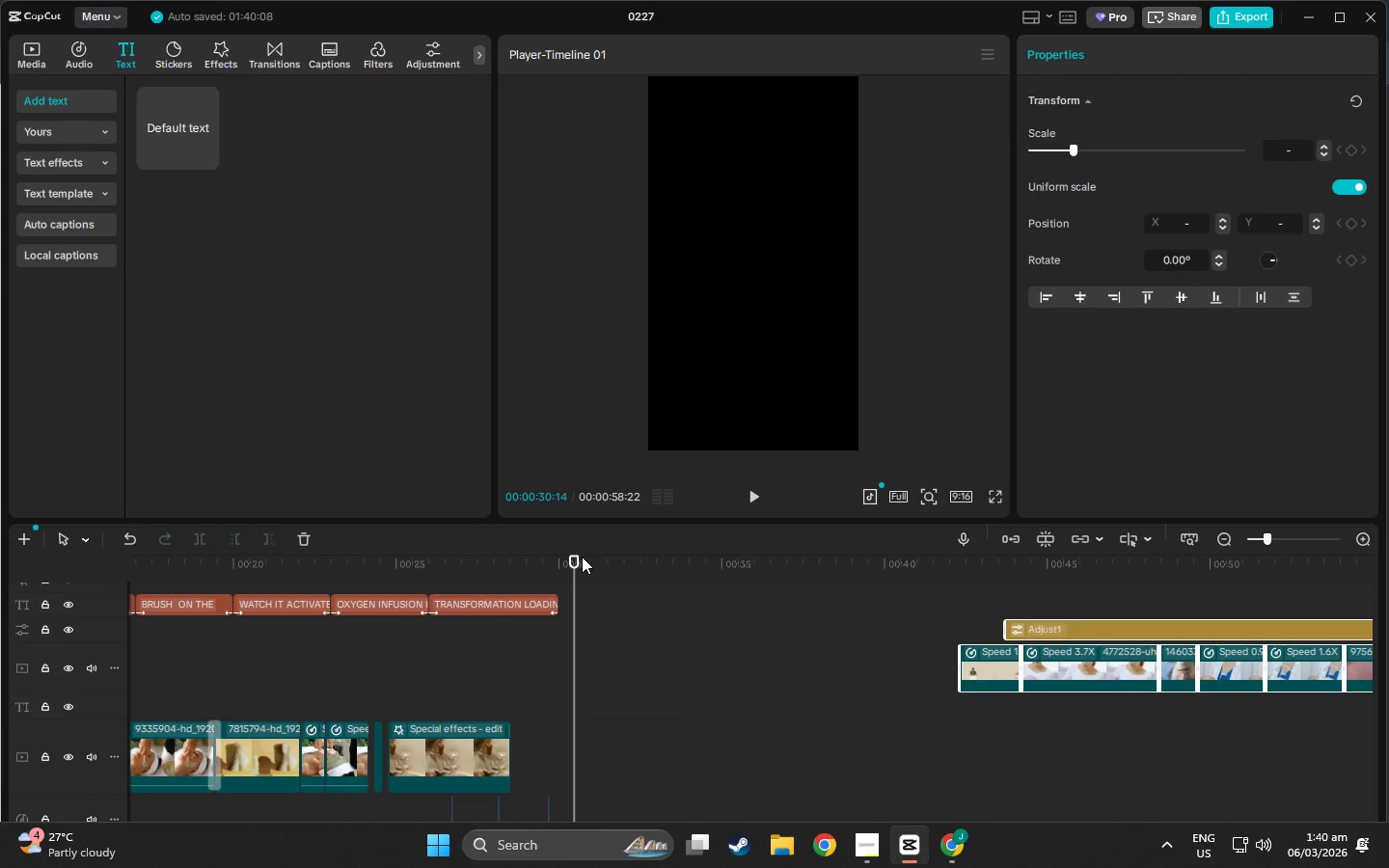 
left_click_drag(start_coordinate=[577, 556], to_coordinate=[733, 595])
 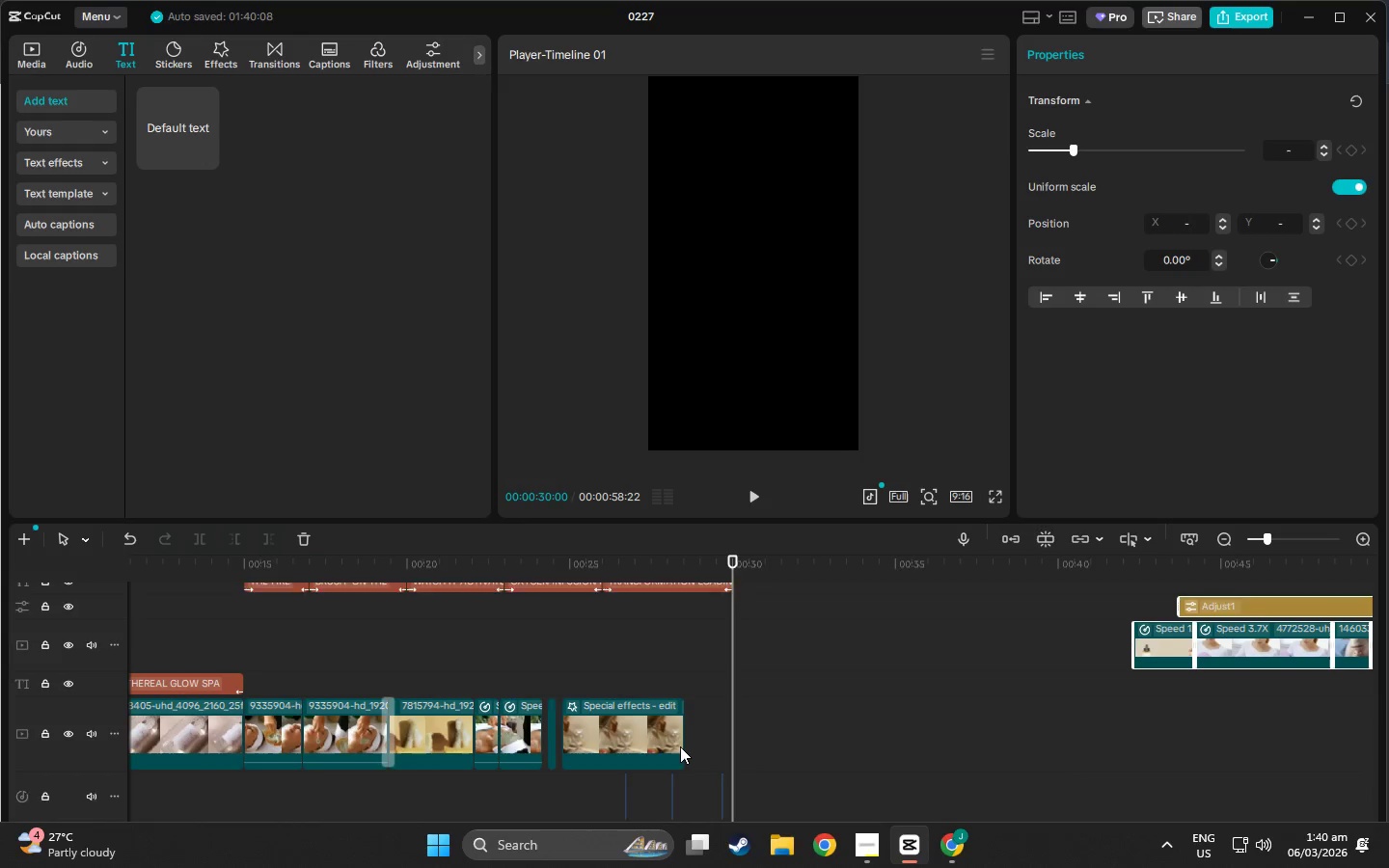 
scroll: coordinate [680, 746], scroll_direction: down, amount: 2.0
 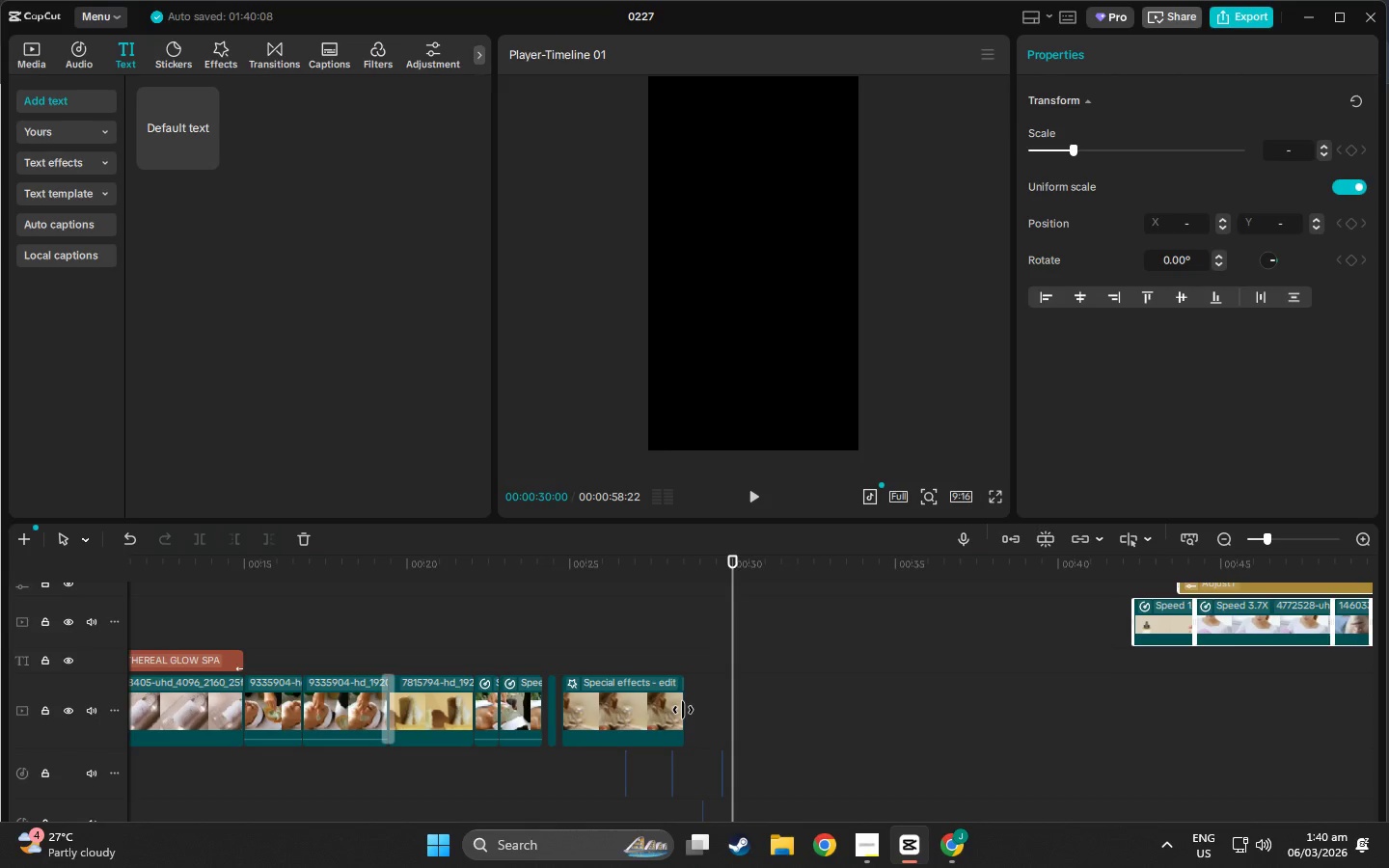 
left_click_drag(start_coordinate=[683, 710], to_coordinate=[731, 709])
 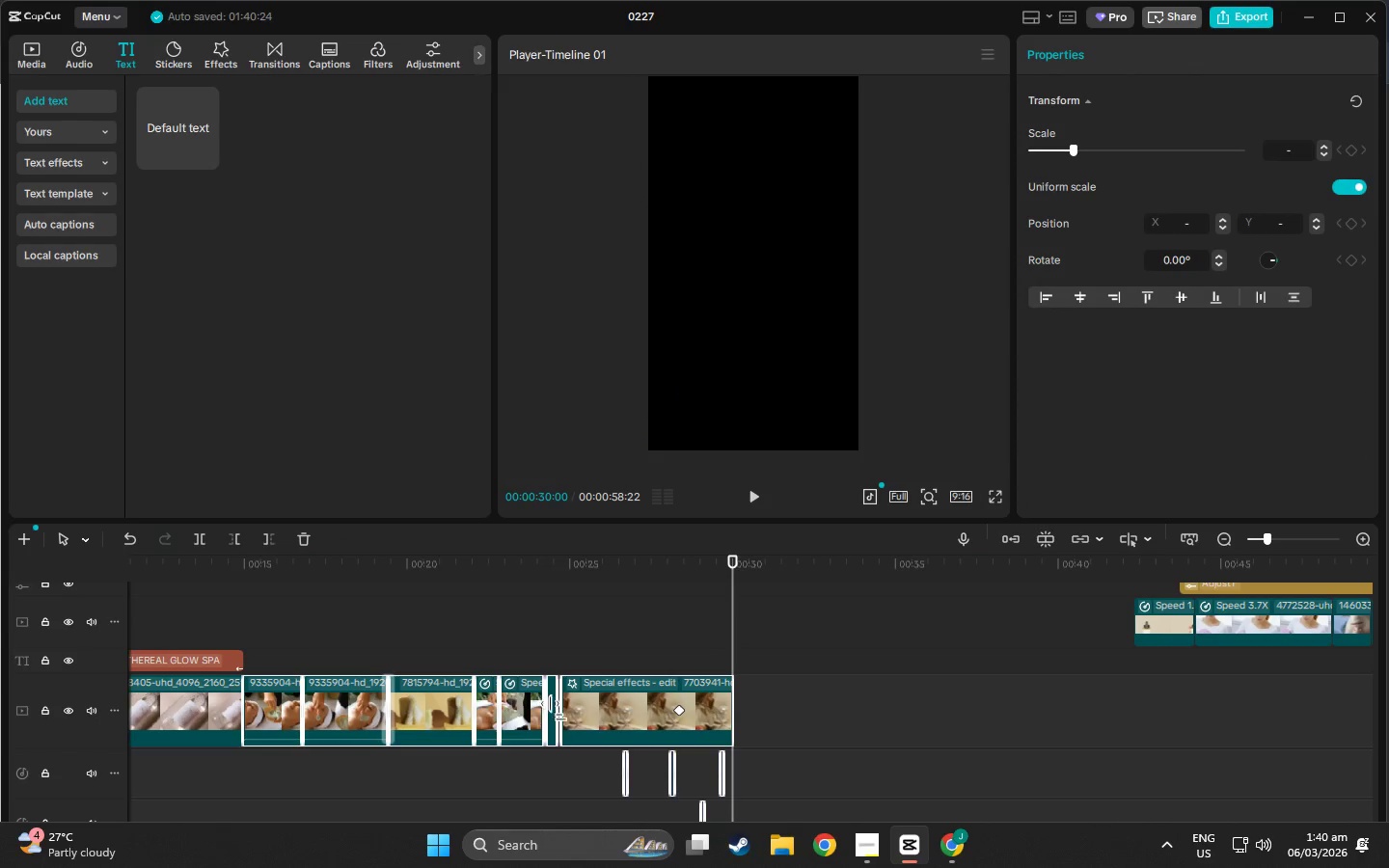 
left_click_drag(start_coordinate=[731, 566], to_coordinate=[545, 659])
 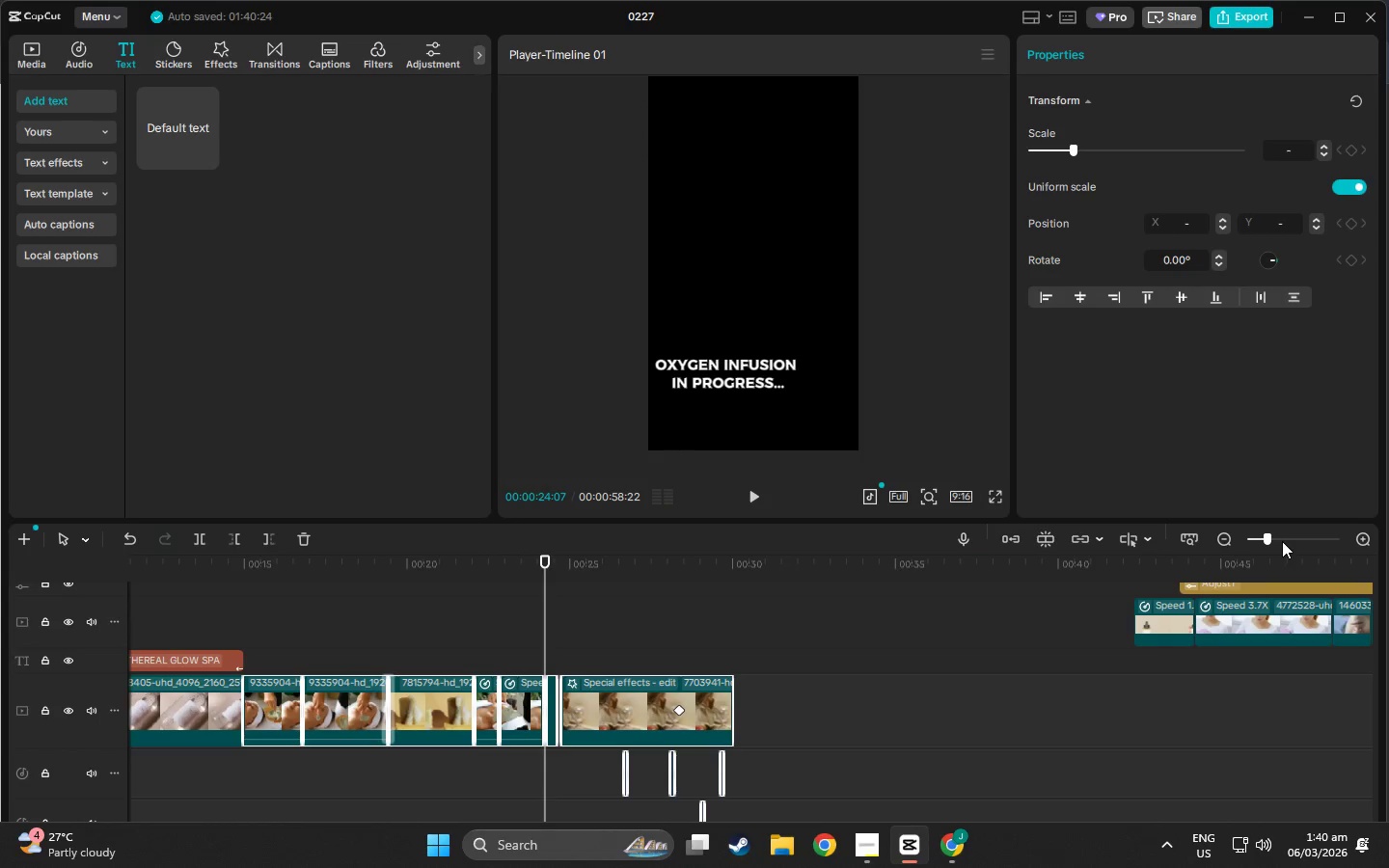 
left_click([1294, 539])
 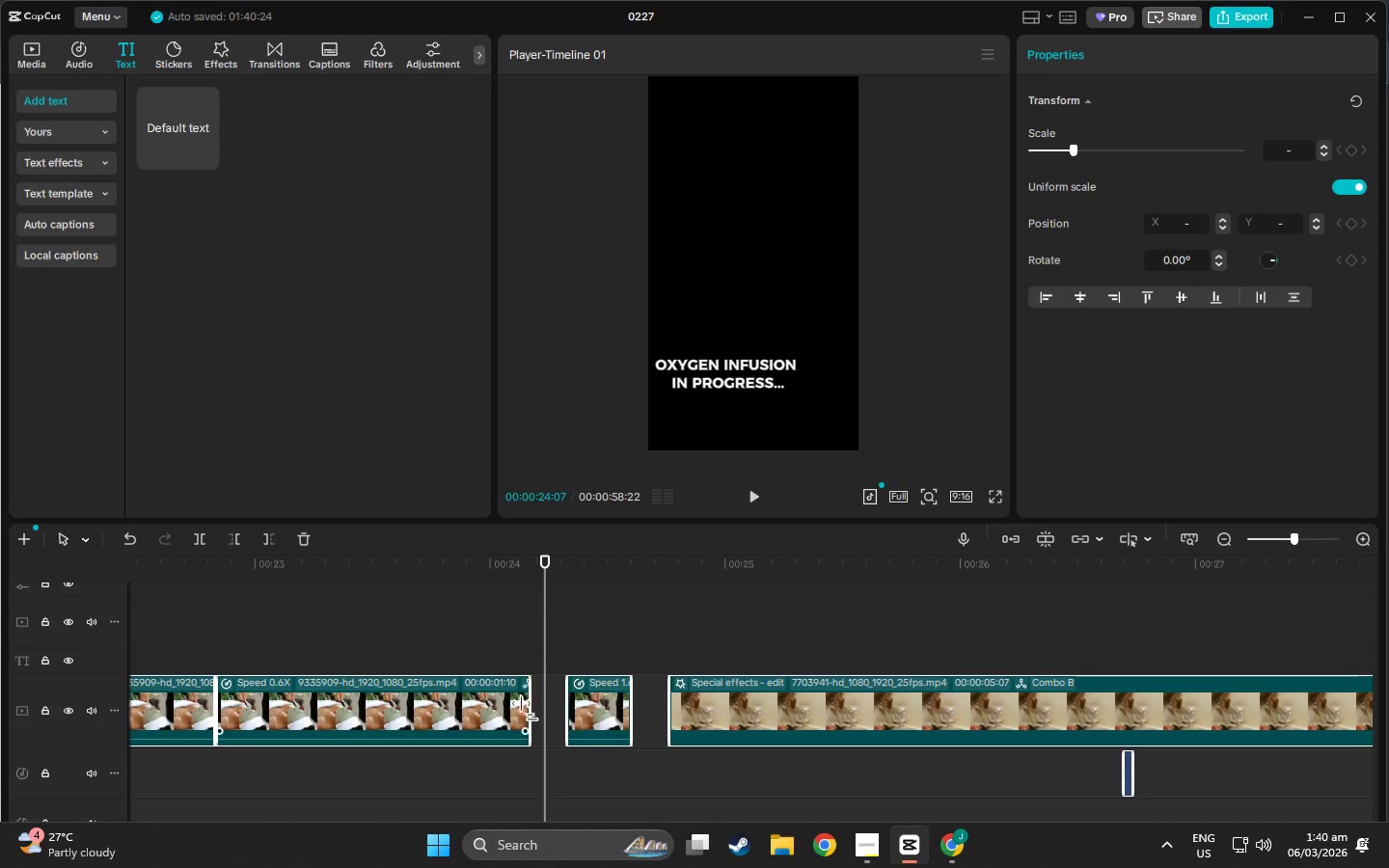 
left_click([519, 711])
 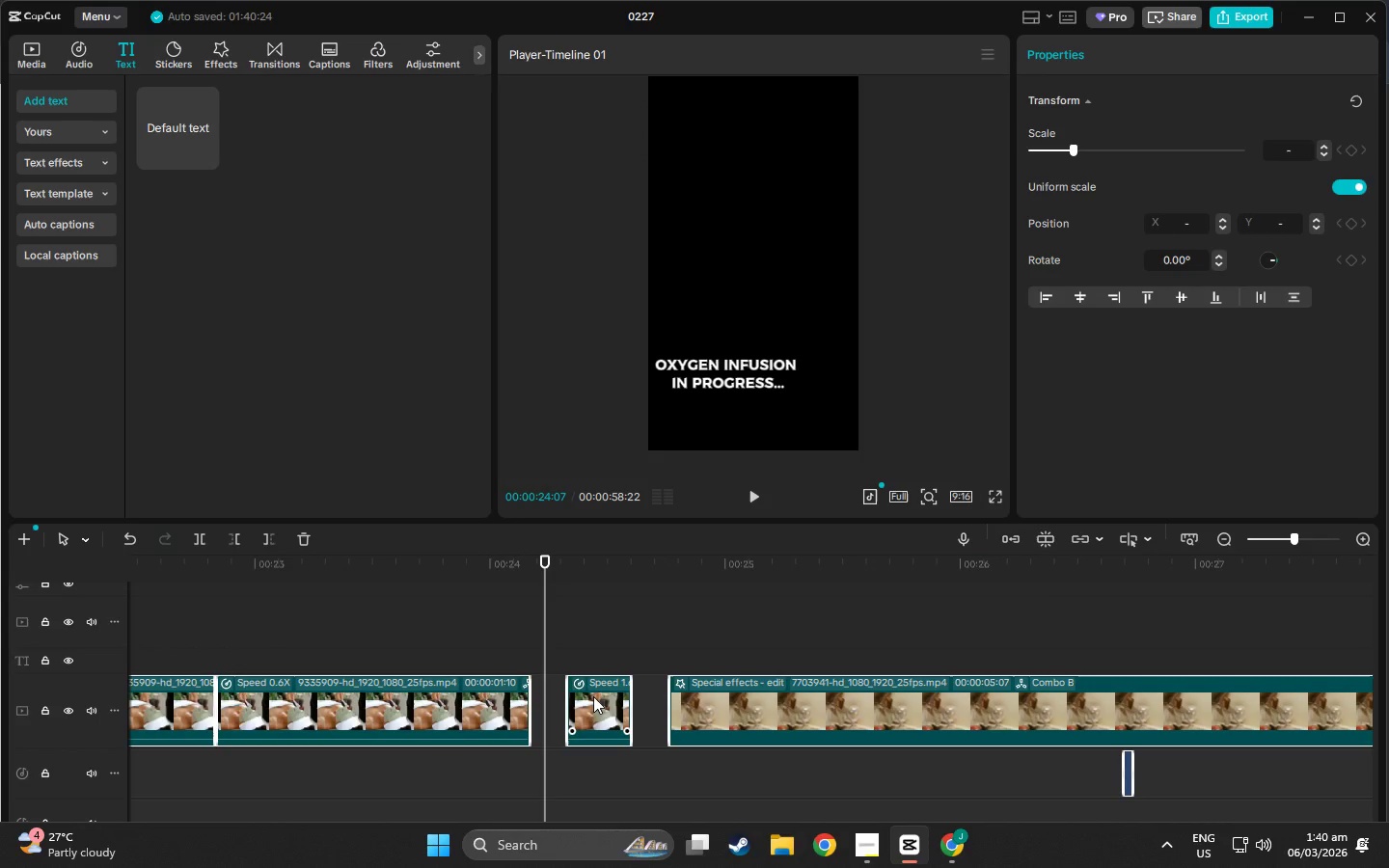 
left_click_drag(start_coordinate=[593, 695], to_coordinate=[578, 693])
 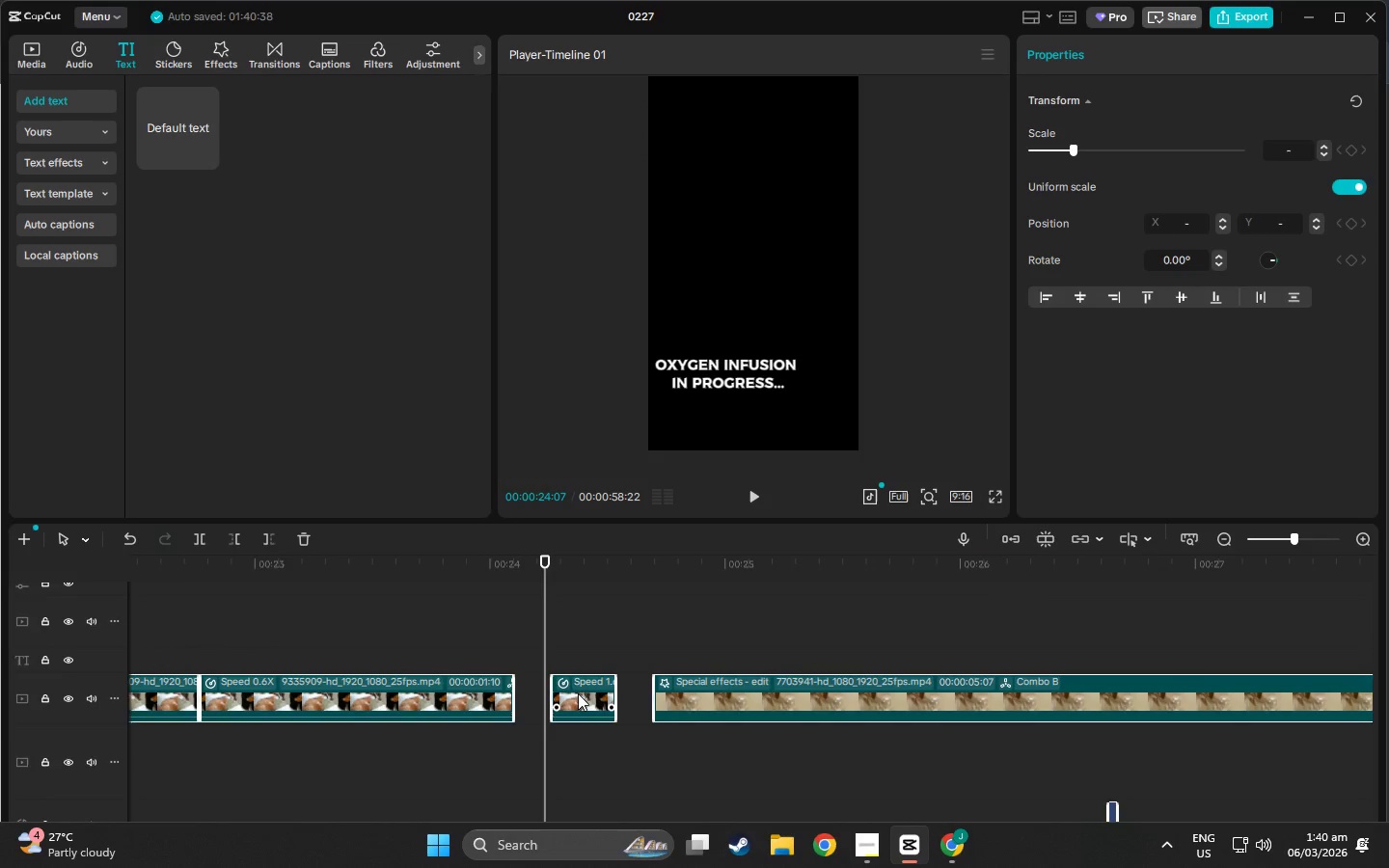 
key(Control+Z)
 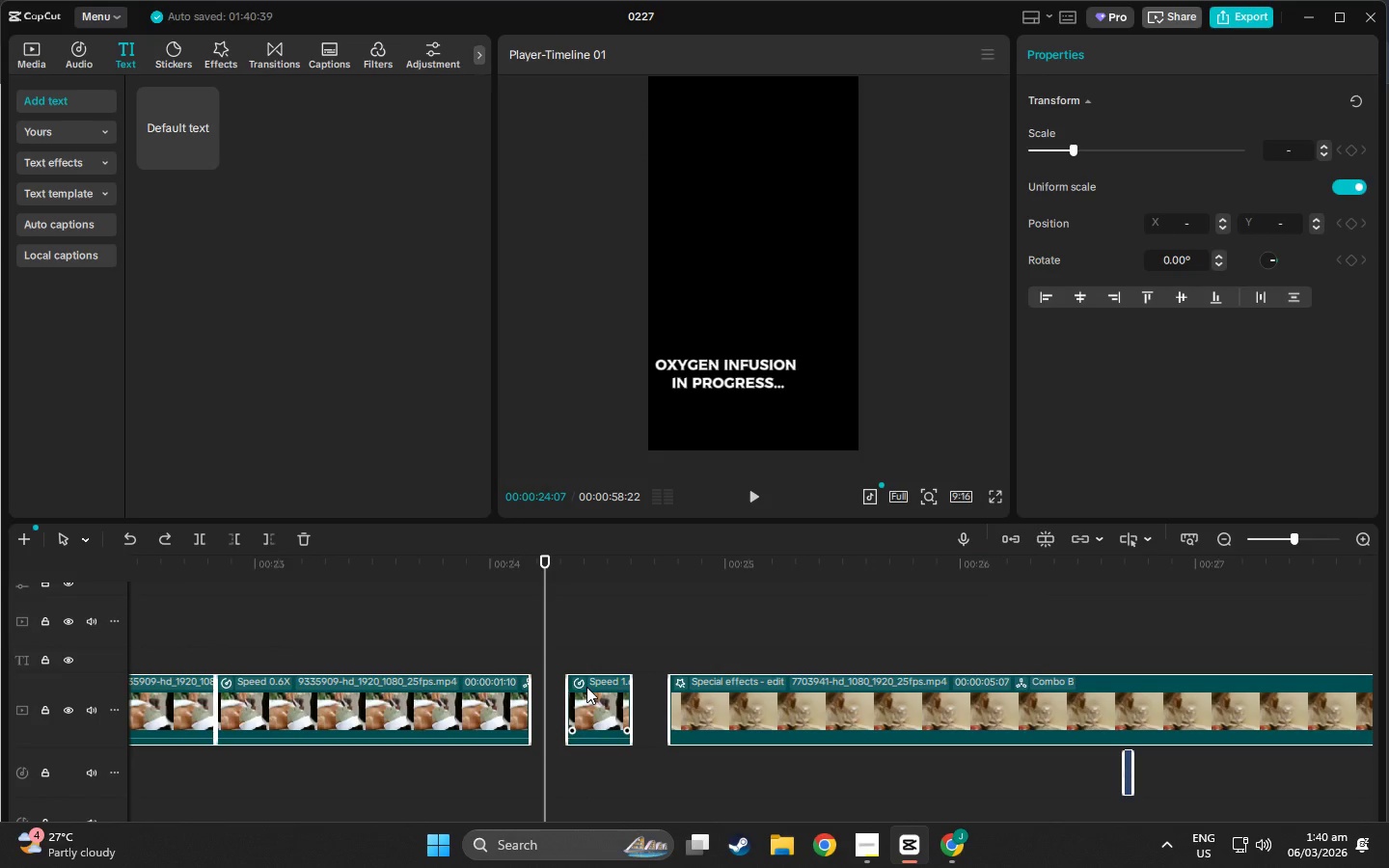 
double_click([586, 687])
 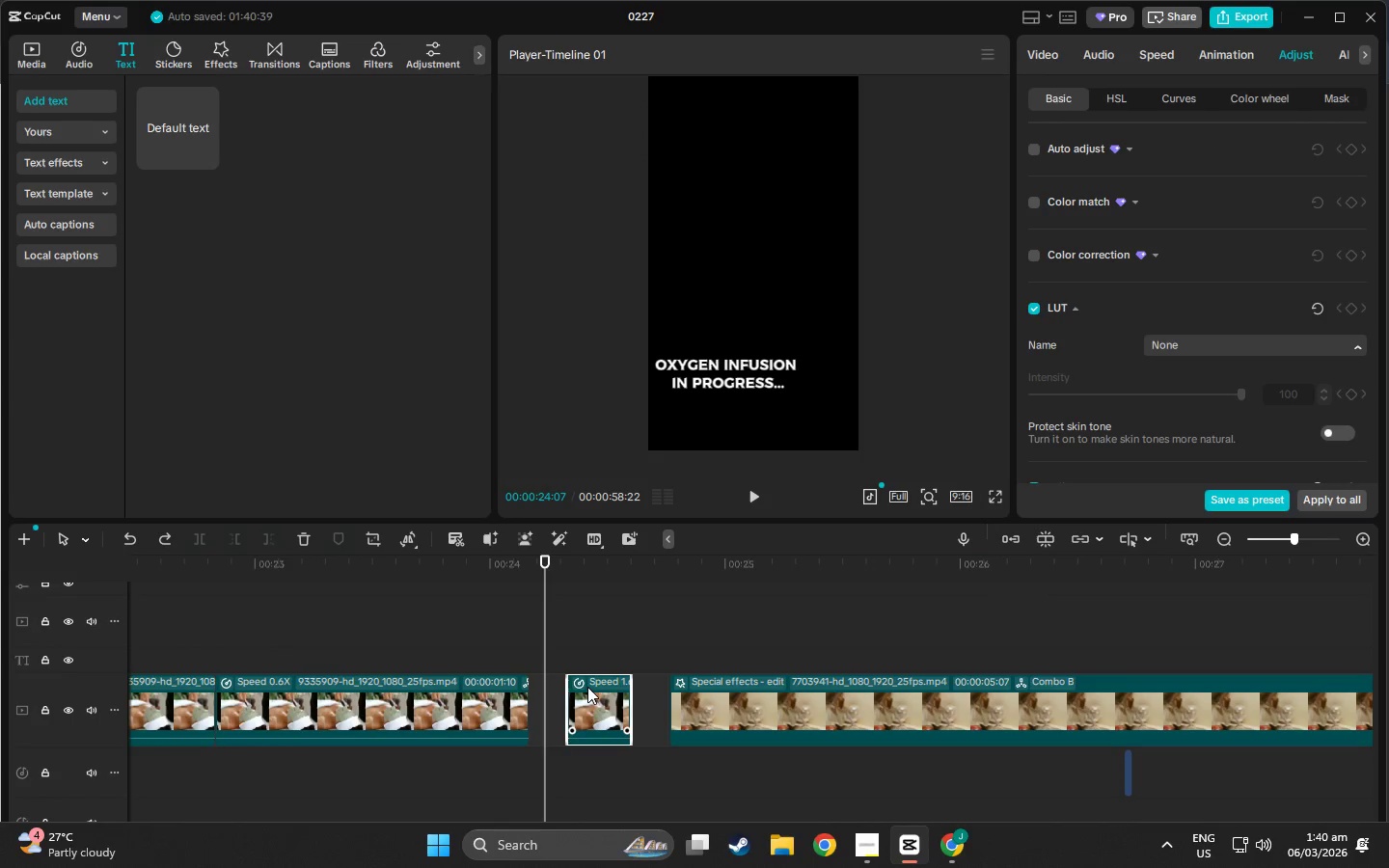 
left_click_drag(start_coordinate=[587, 687], to_coordinate=[550, 690])
 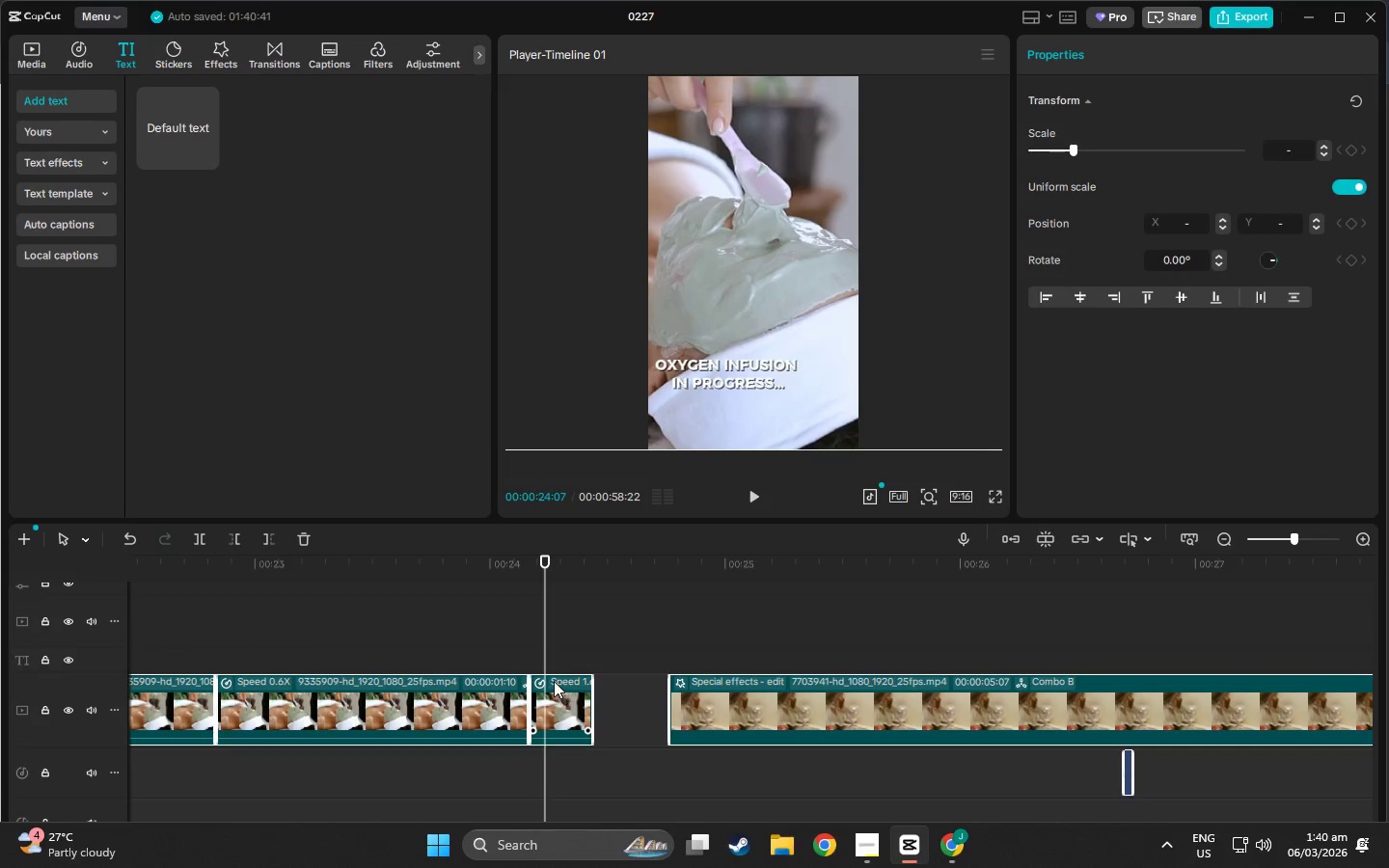 
left_click_drag(start_coordinate=[554, 681], to_coordinate=[561, 682])
 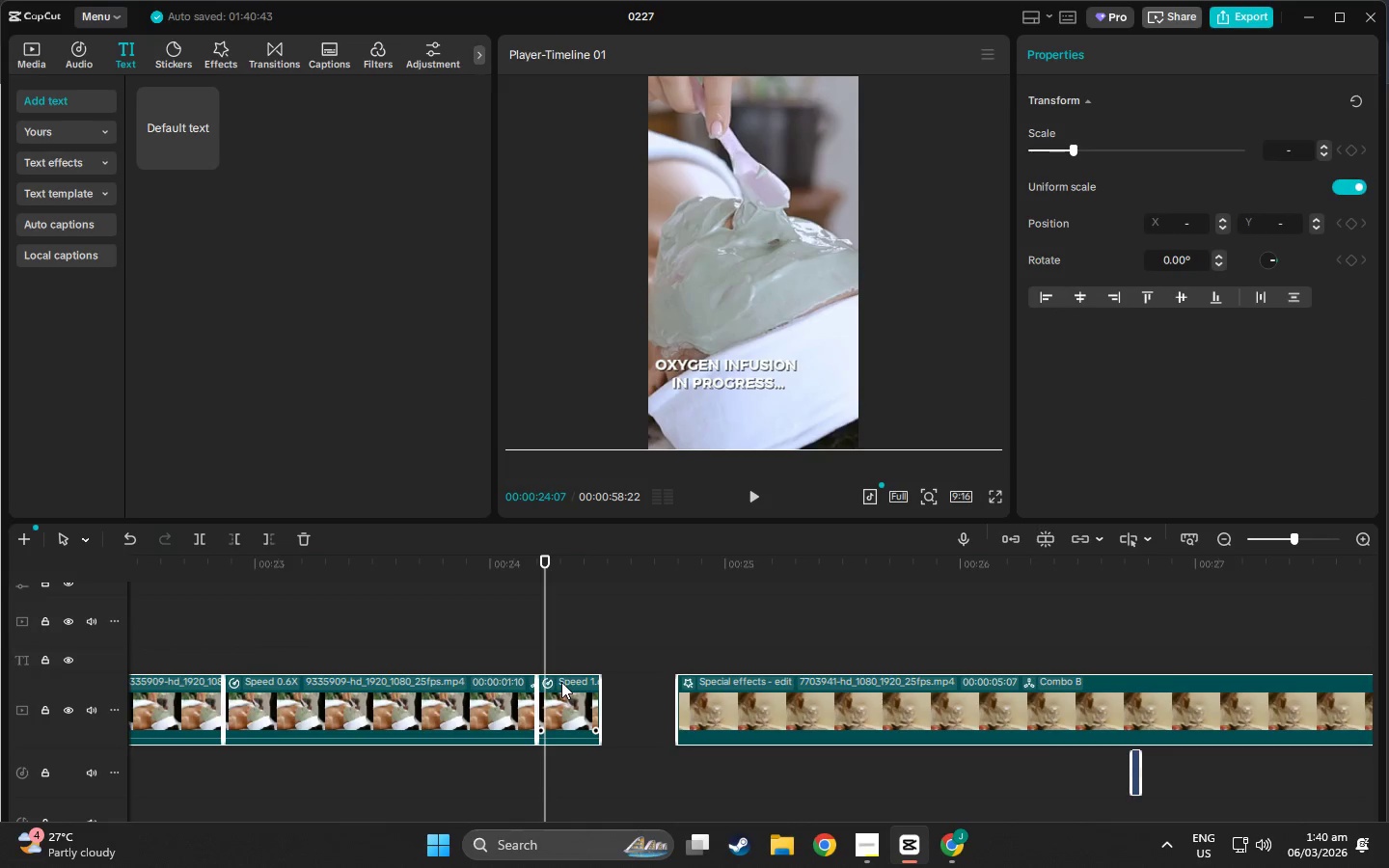 
key(Control+Z)
 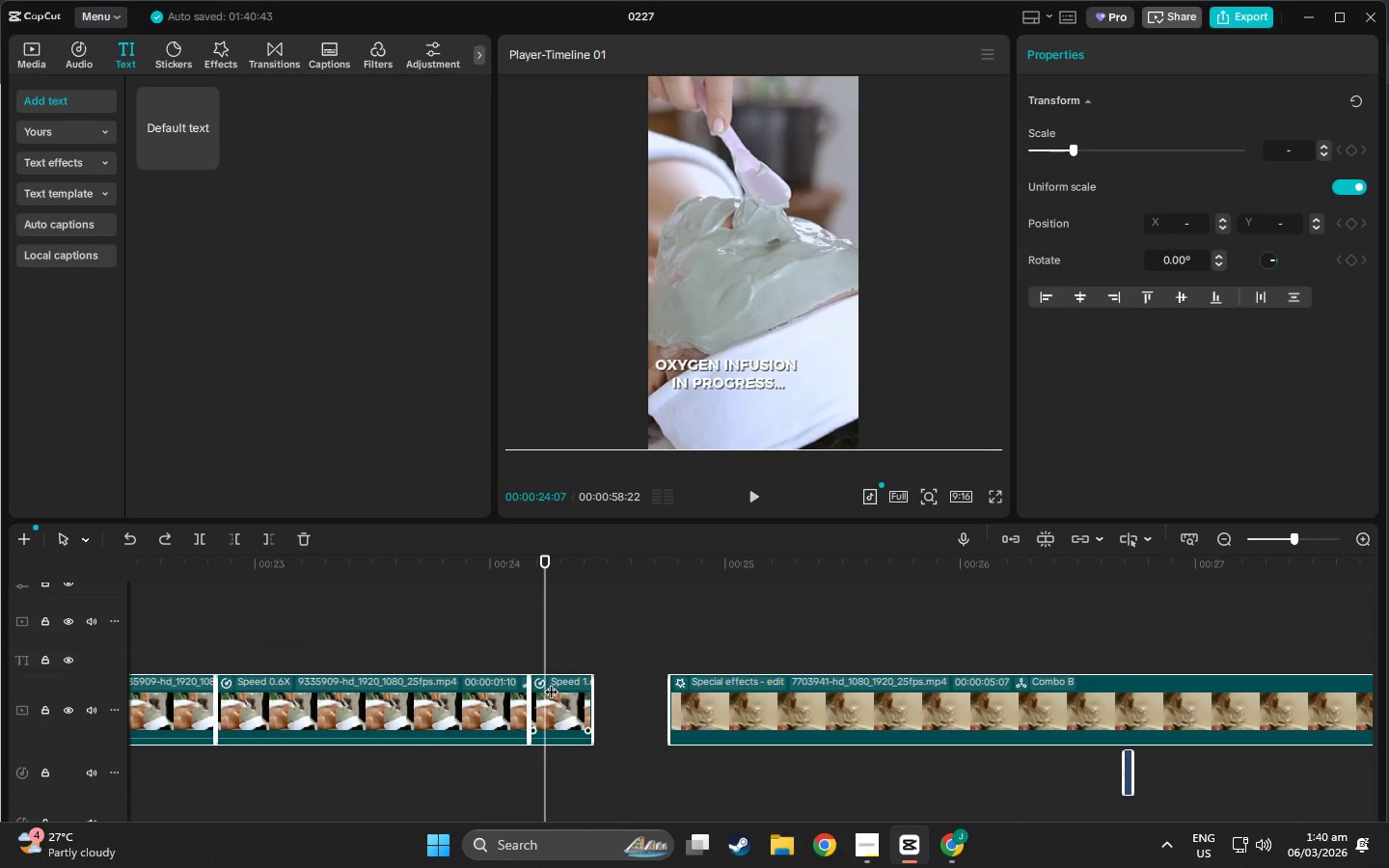 
double_click([551, 682])
 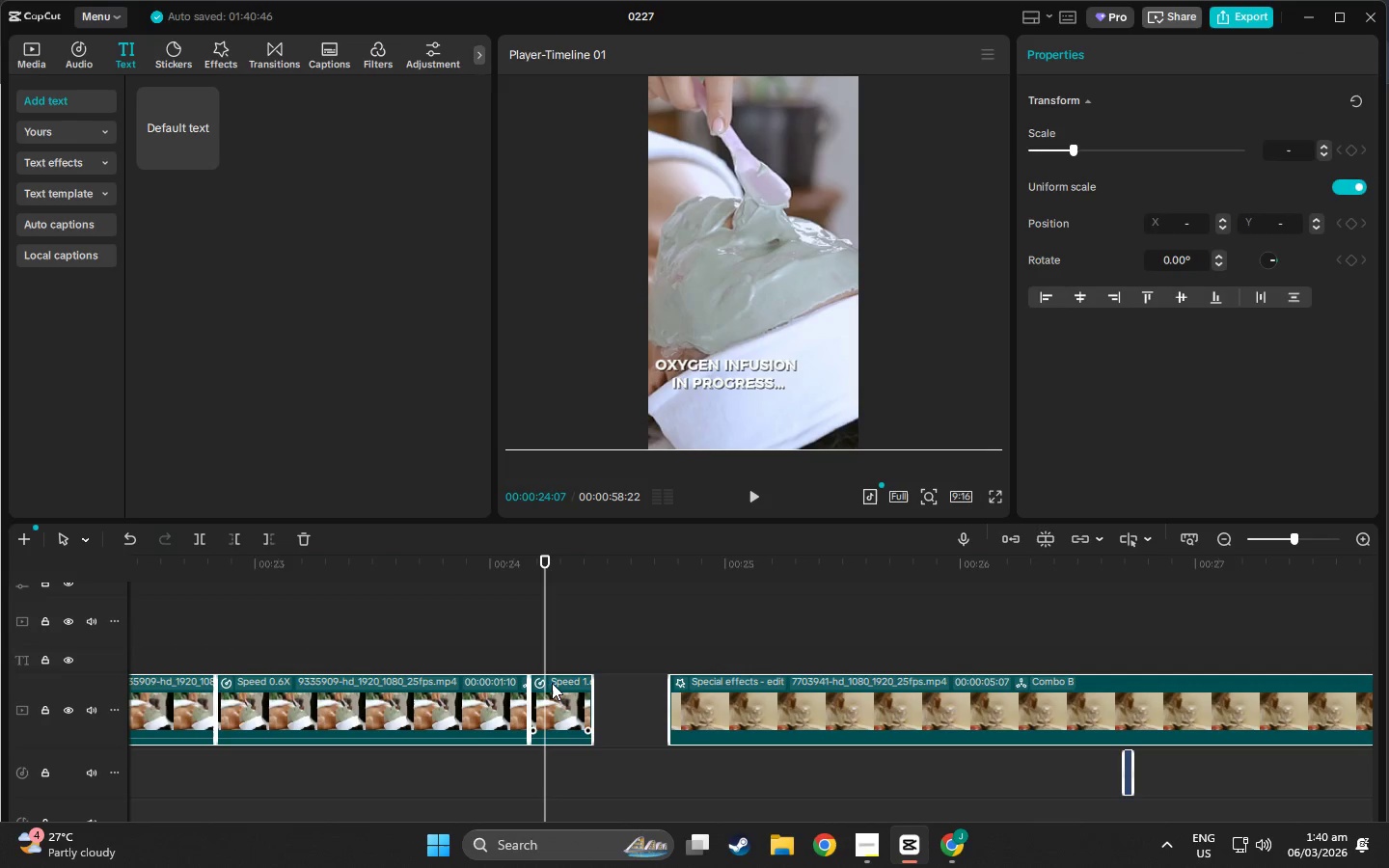 
left_click_drag(start_coordinate=[541, 561], to_coordinate=[635, 583])
 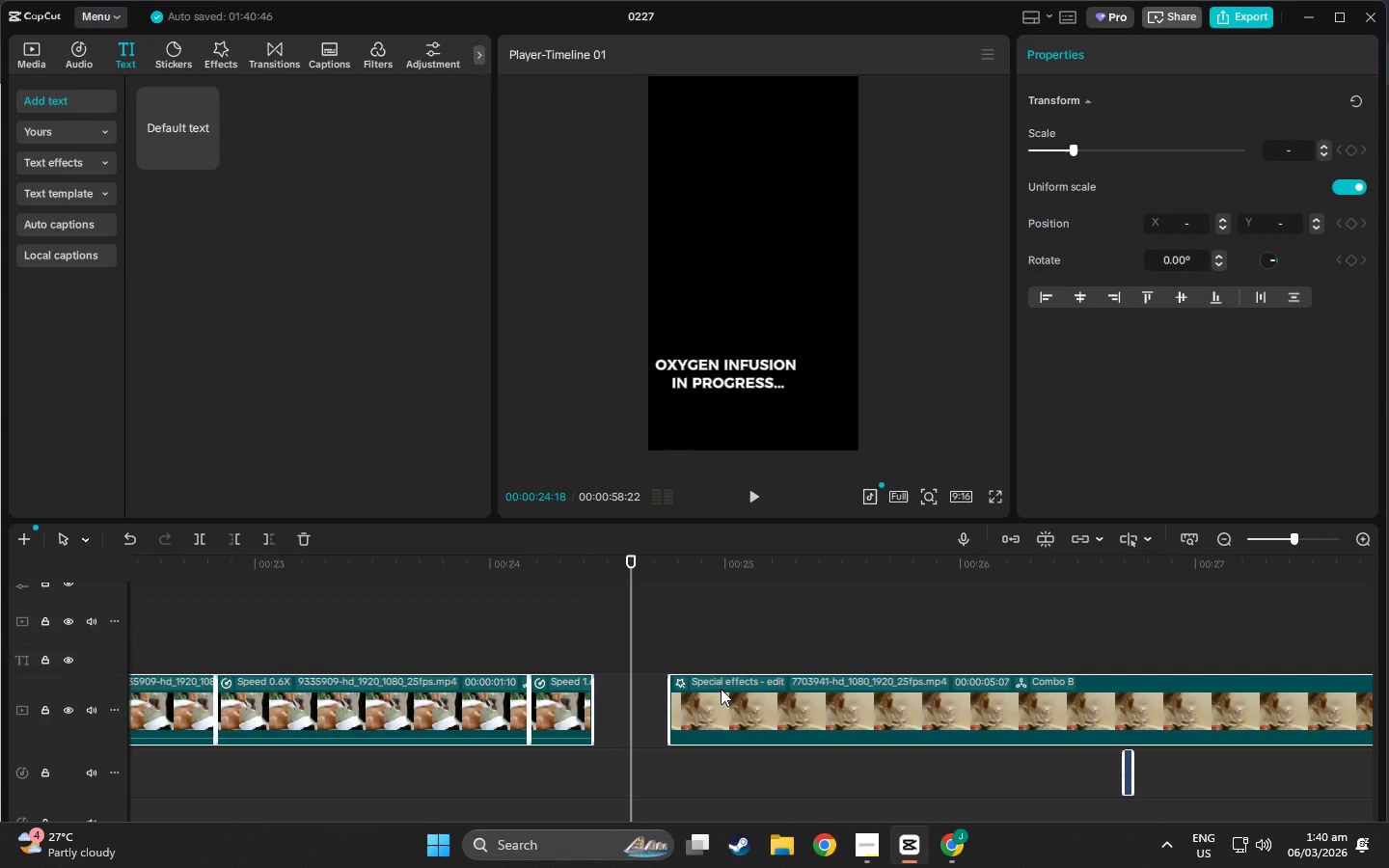 
double_click([721, 689])
 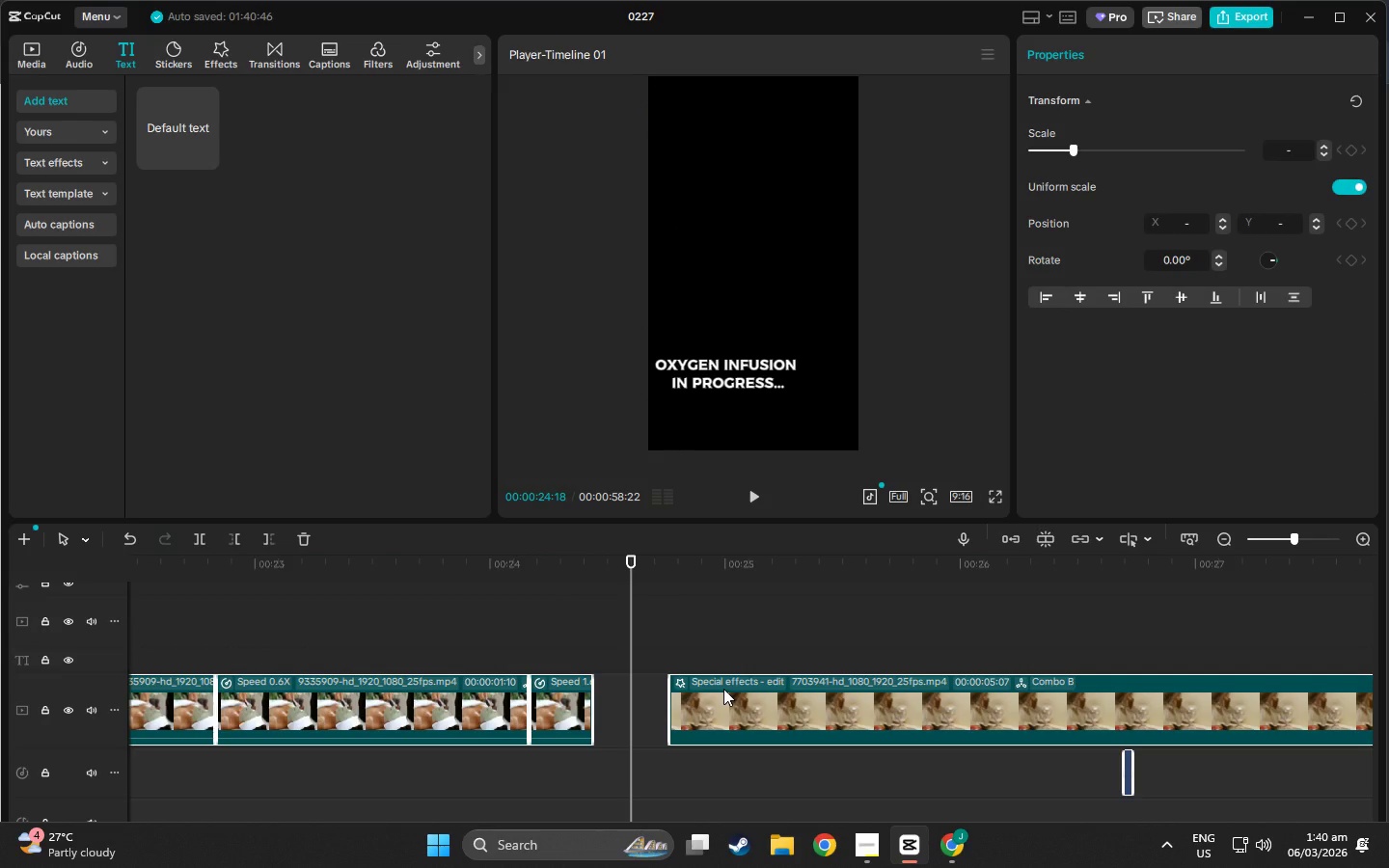 
double_click([723, 689])
 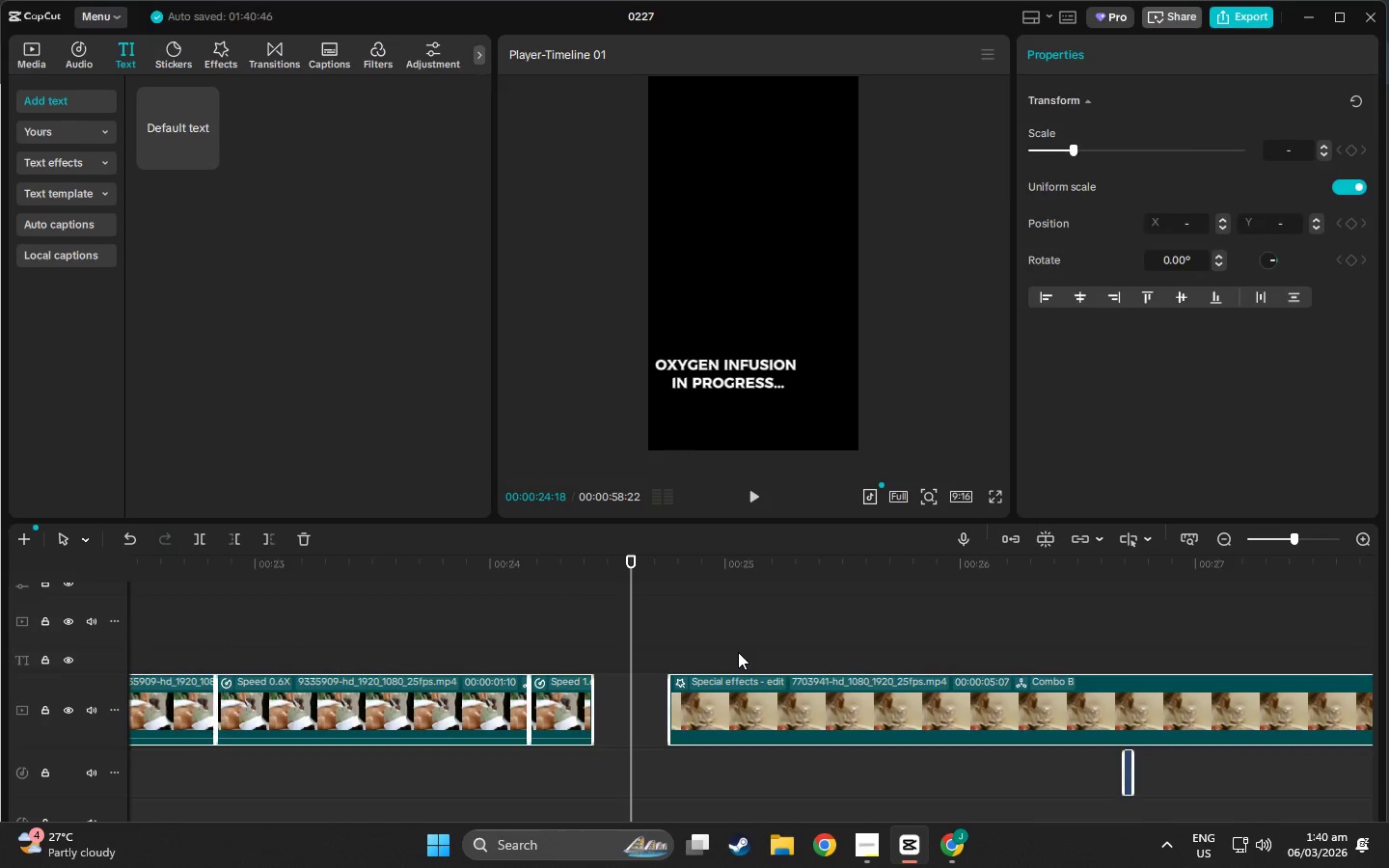 
triple_click([738, 652])
 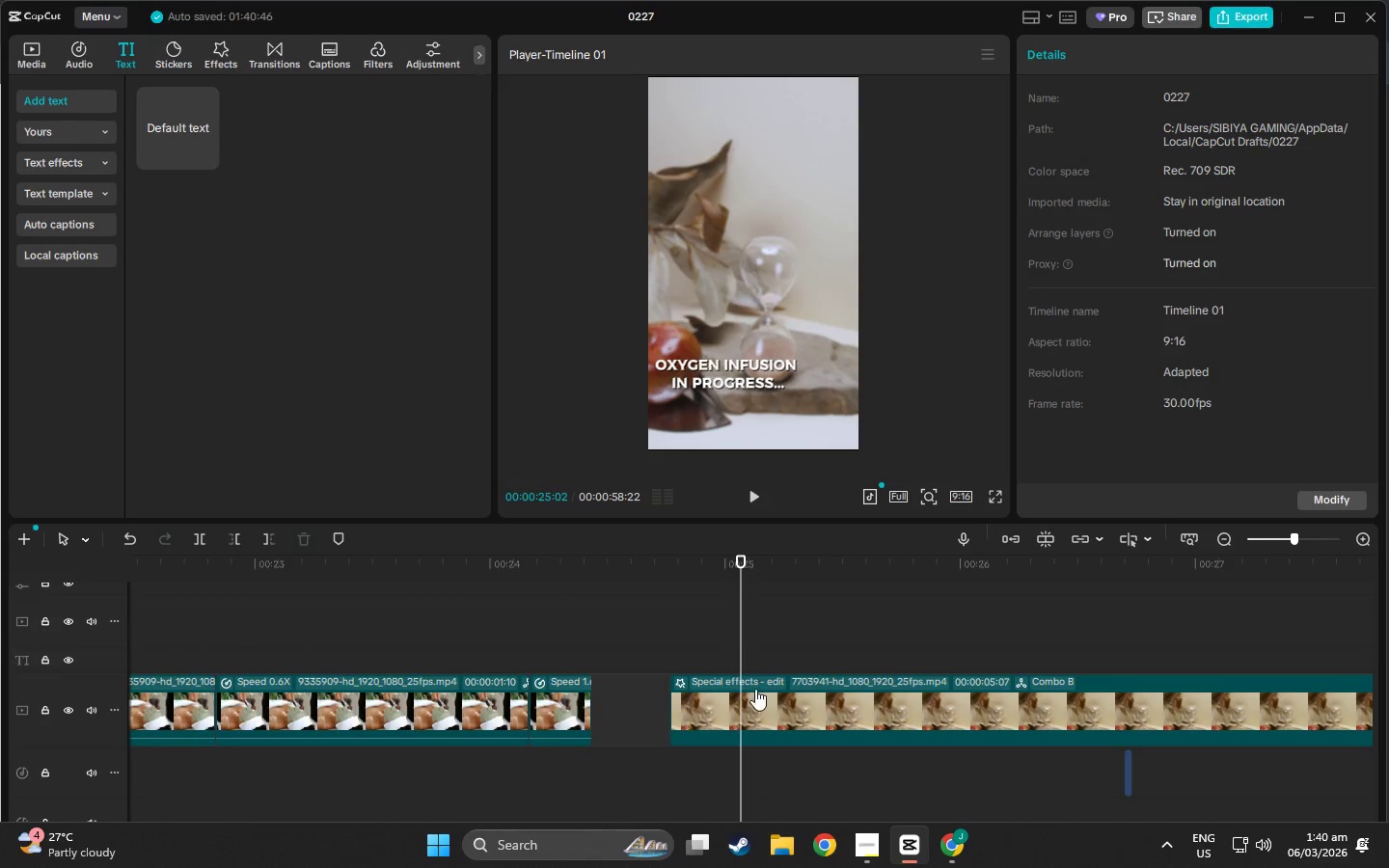 
double_click([755, 689])
 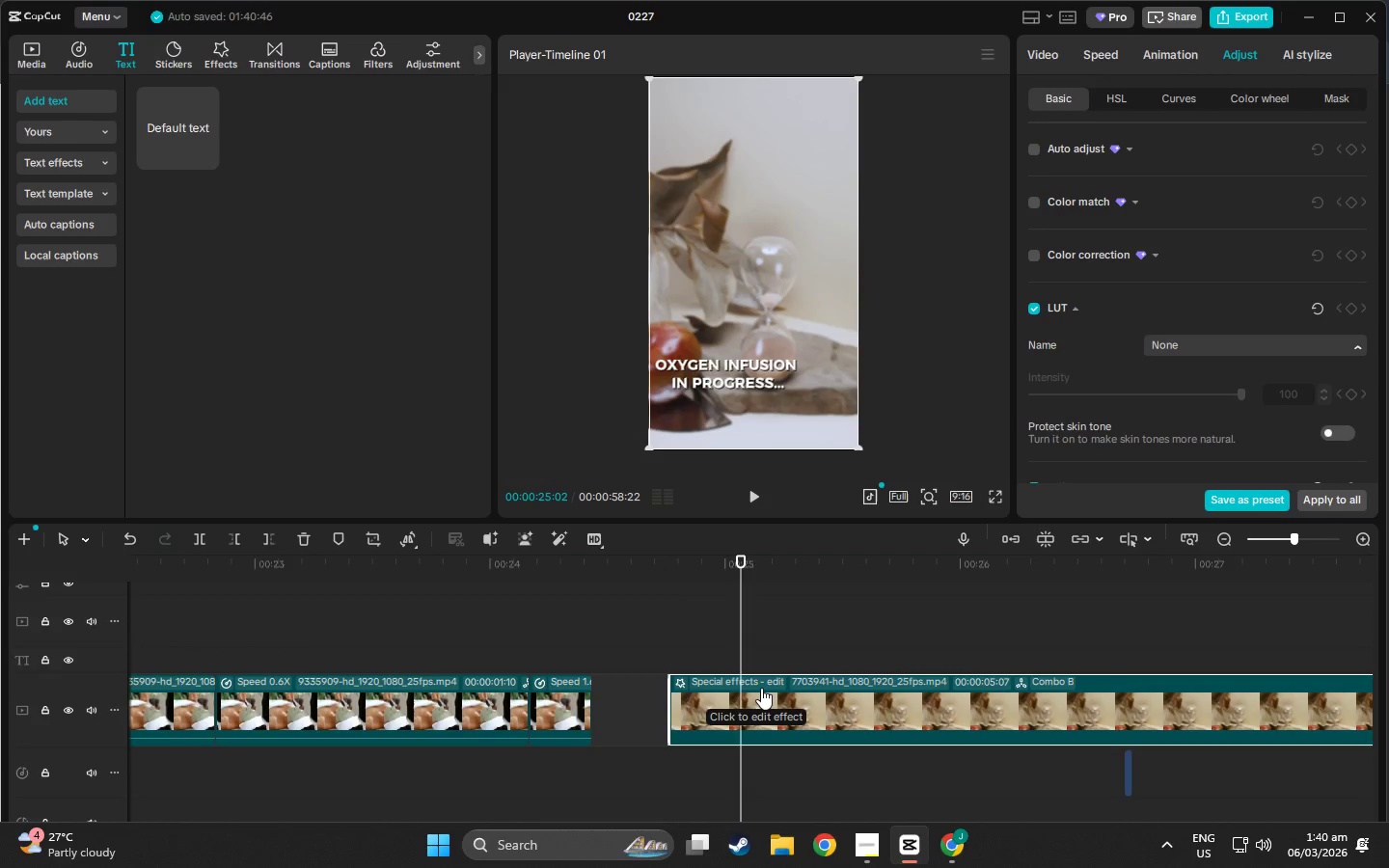 
left_click_drag(start_coordinate=[761, 688], to_coordinate=[727, 690])
 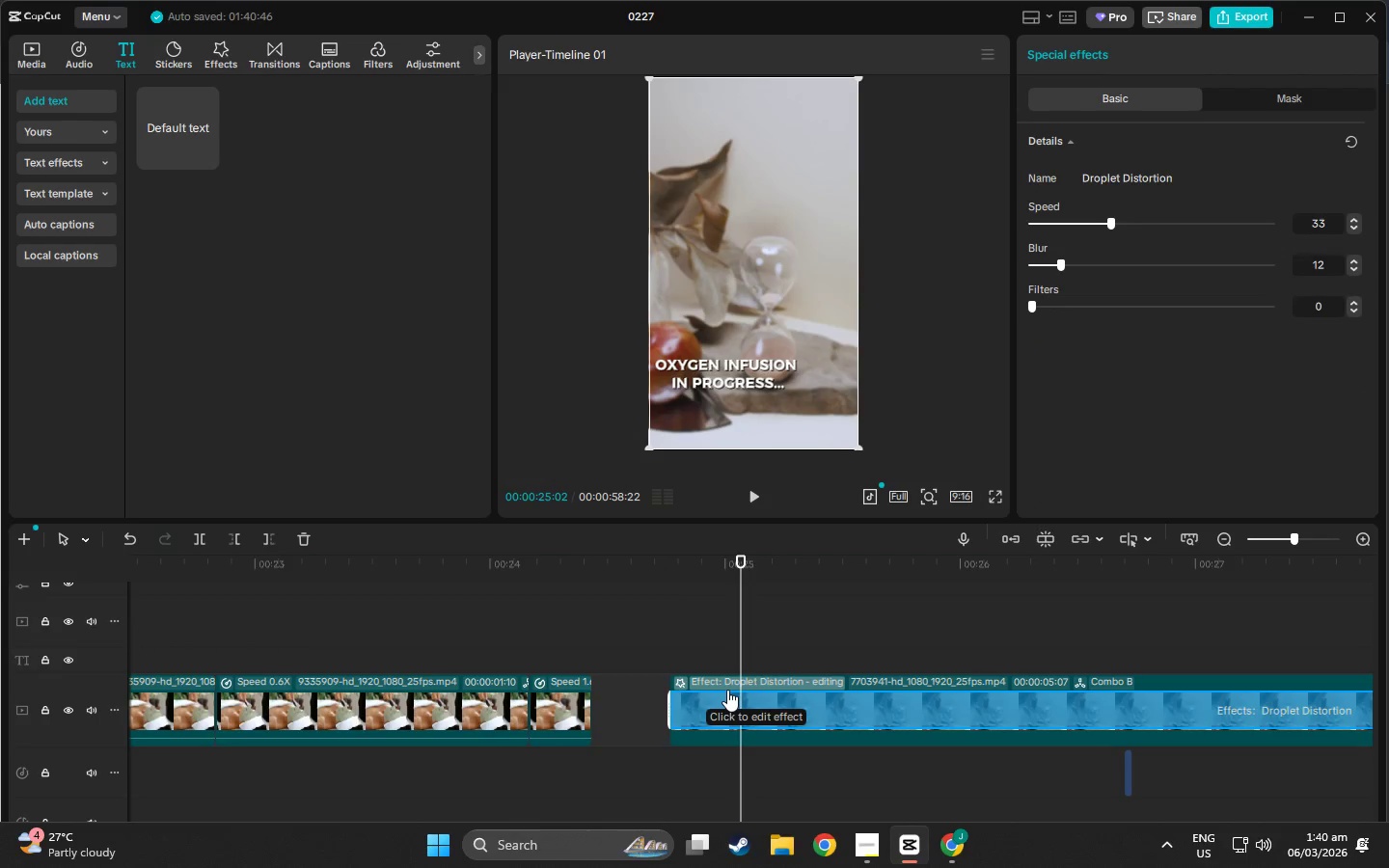 
left_click_drag(start_coordinate=[727, 690], to_coordinate=[719, 690])
 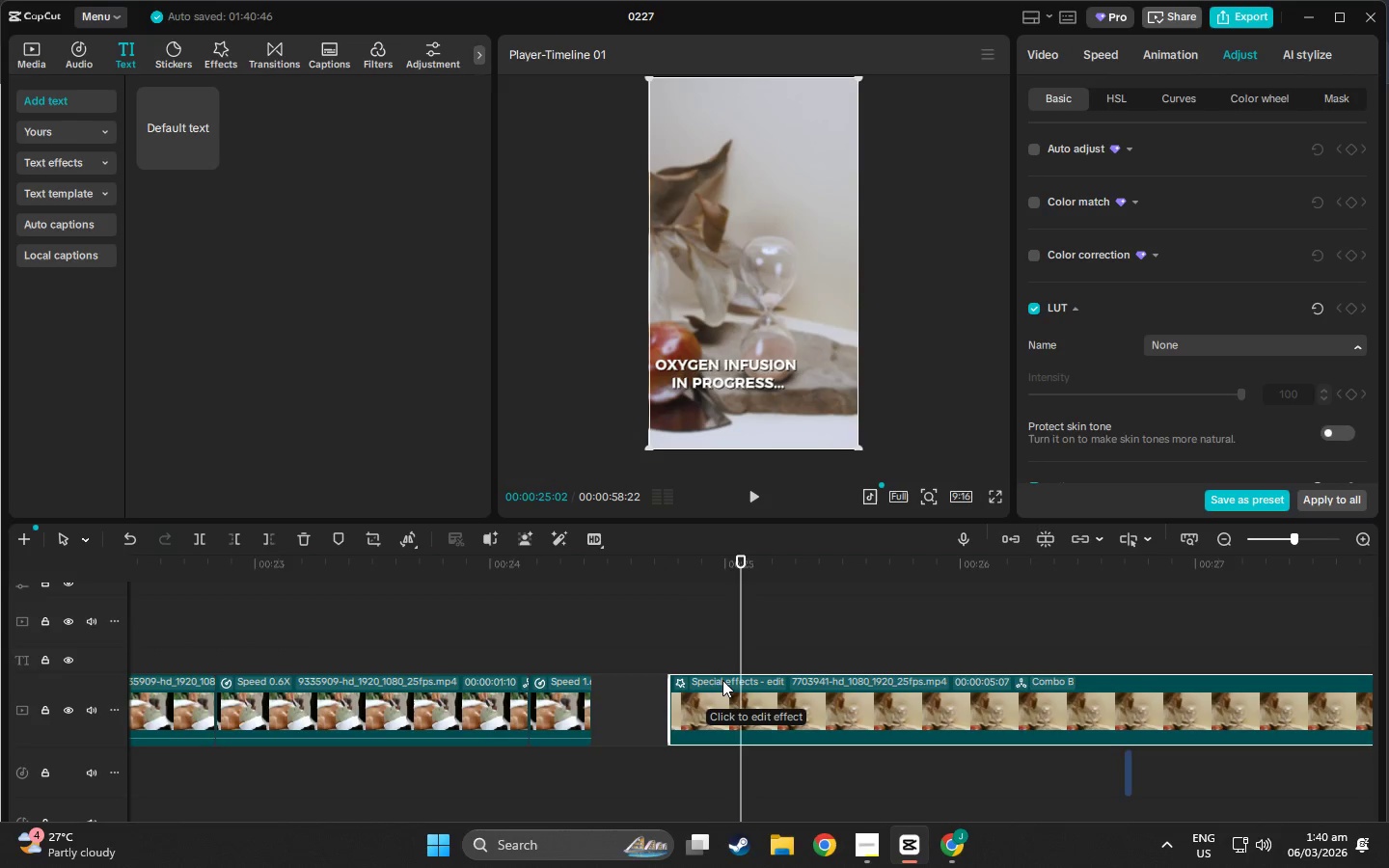 
left_click_drag(start_coordinate=[722, 680], to_coordinate=[622, 682])
 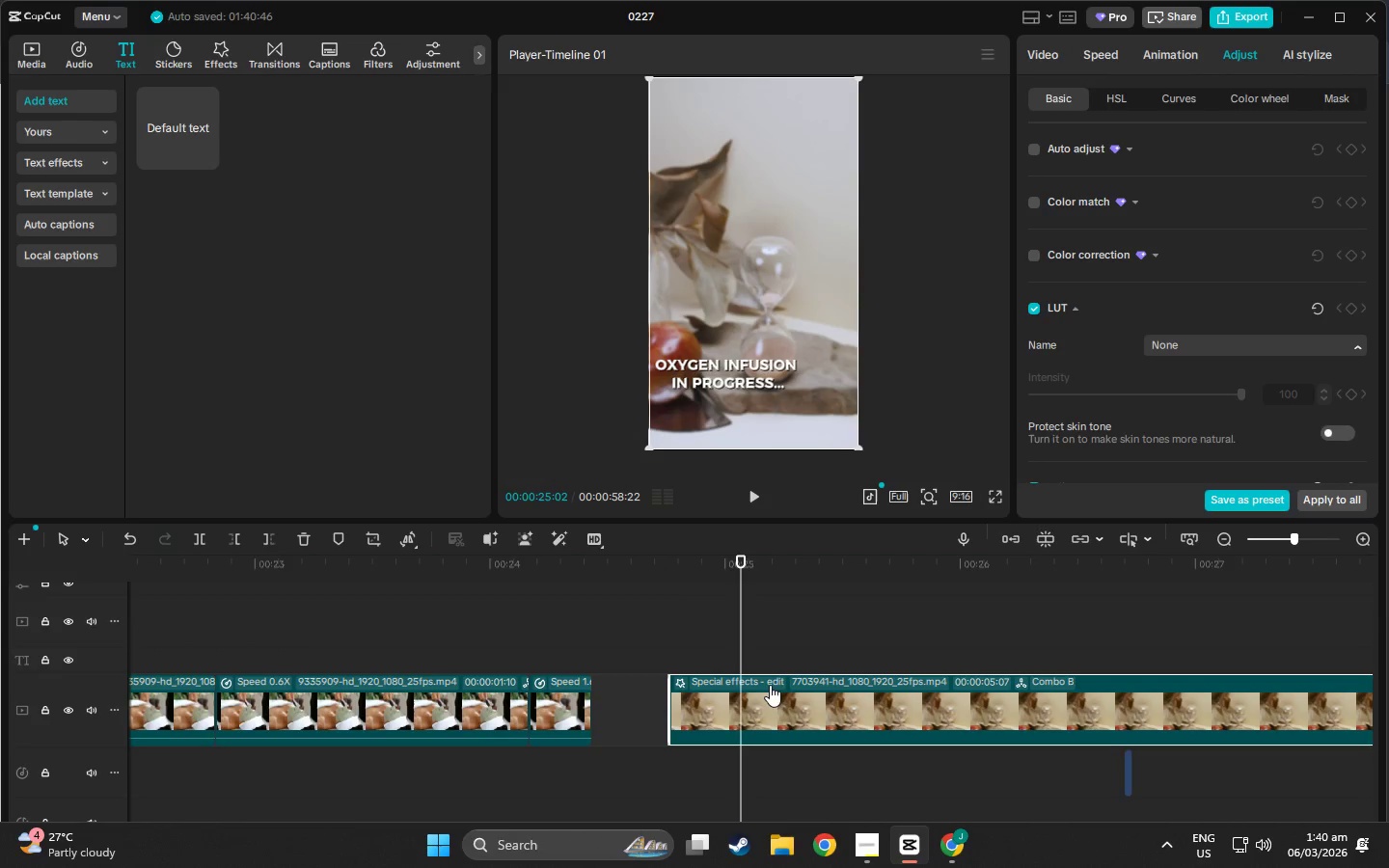 
left_click_drag(start_coordinate=[770, 685], to_coordinate=[625, 688])
 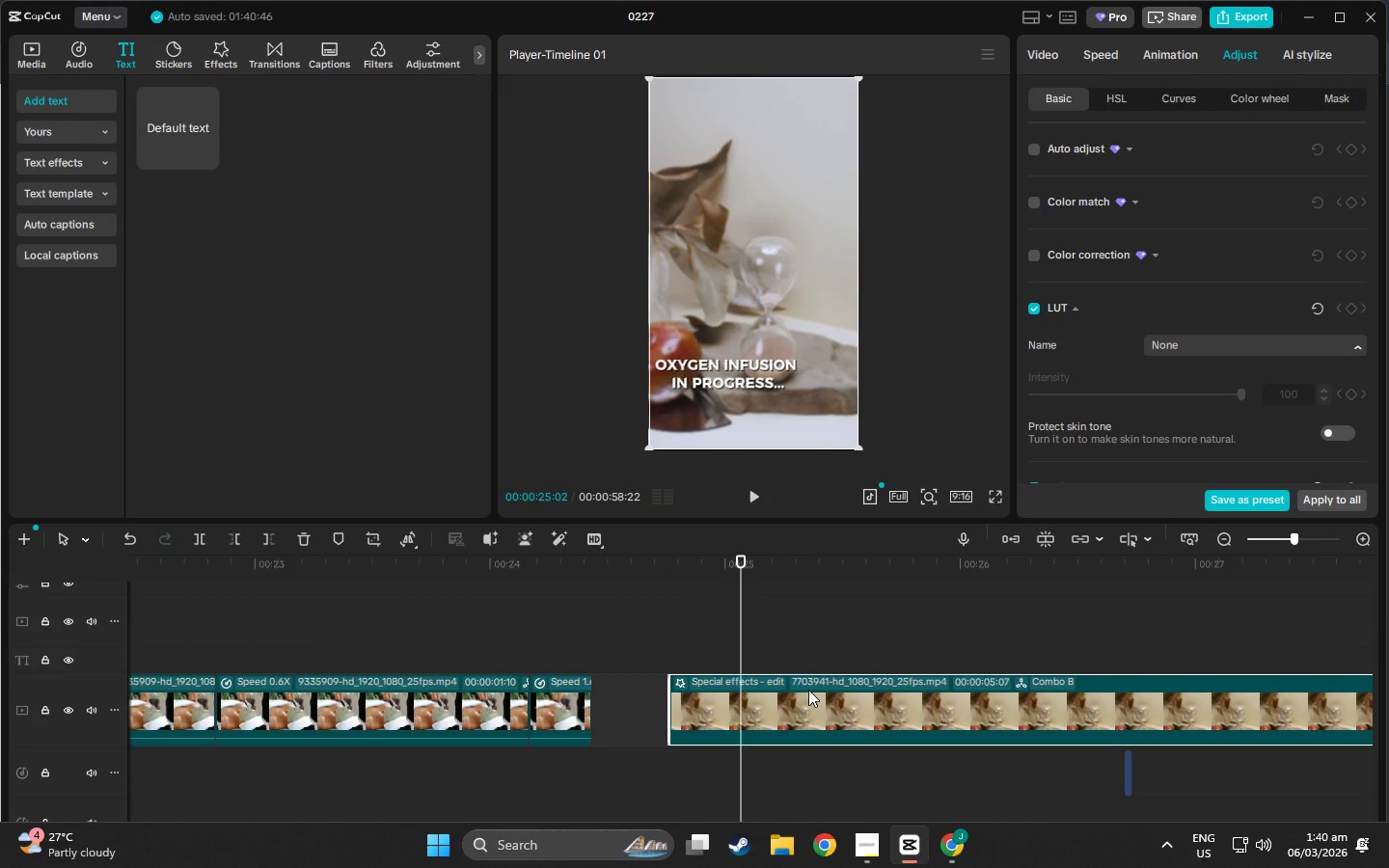 
double_click([808, 690])
 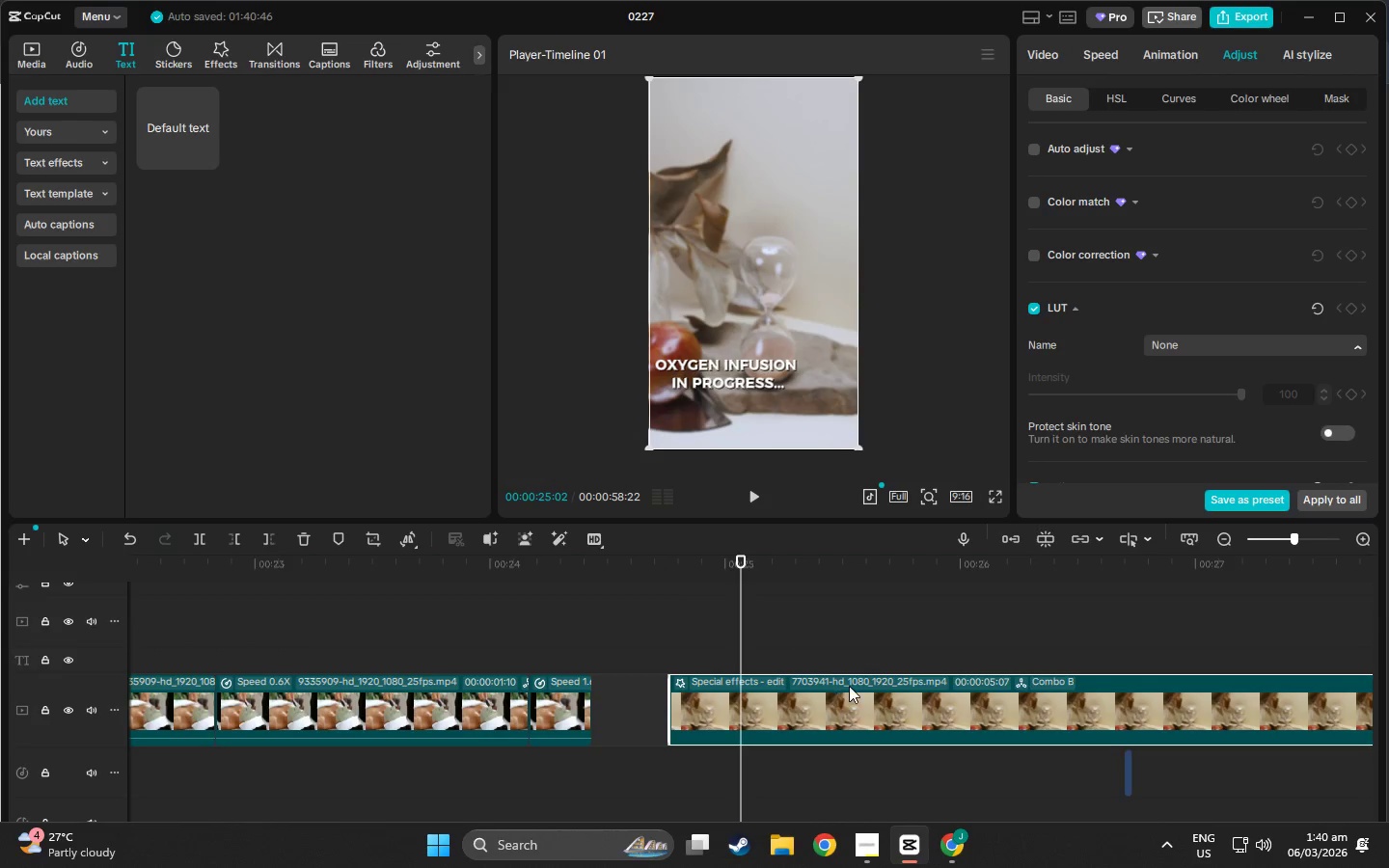 
left_click_drag(start_coordinate=[849, 686], to_coordinate=[770, 703])
 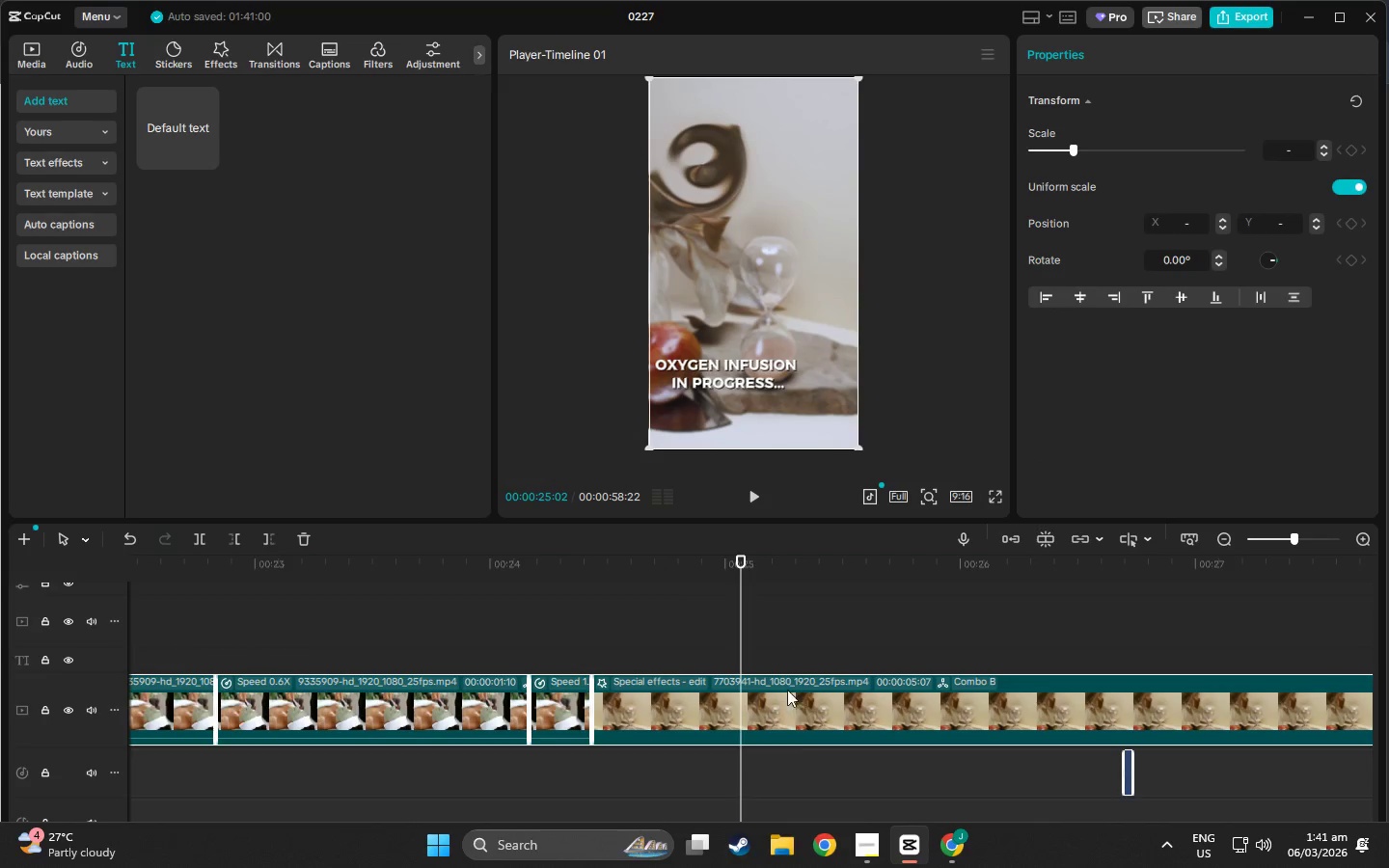 
scroll: coordinate [856, 634], scroll_direction: down, amount: 6.0
 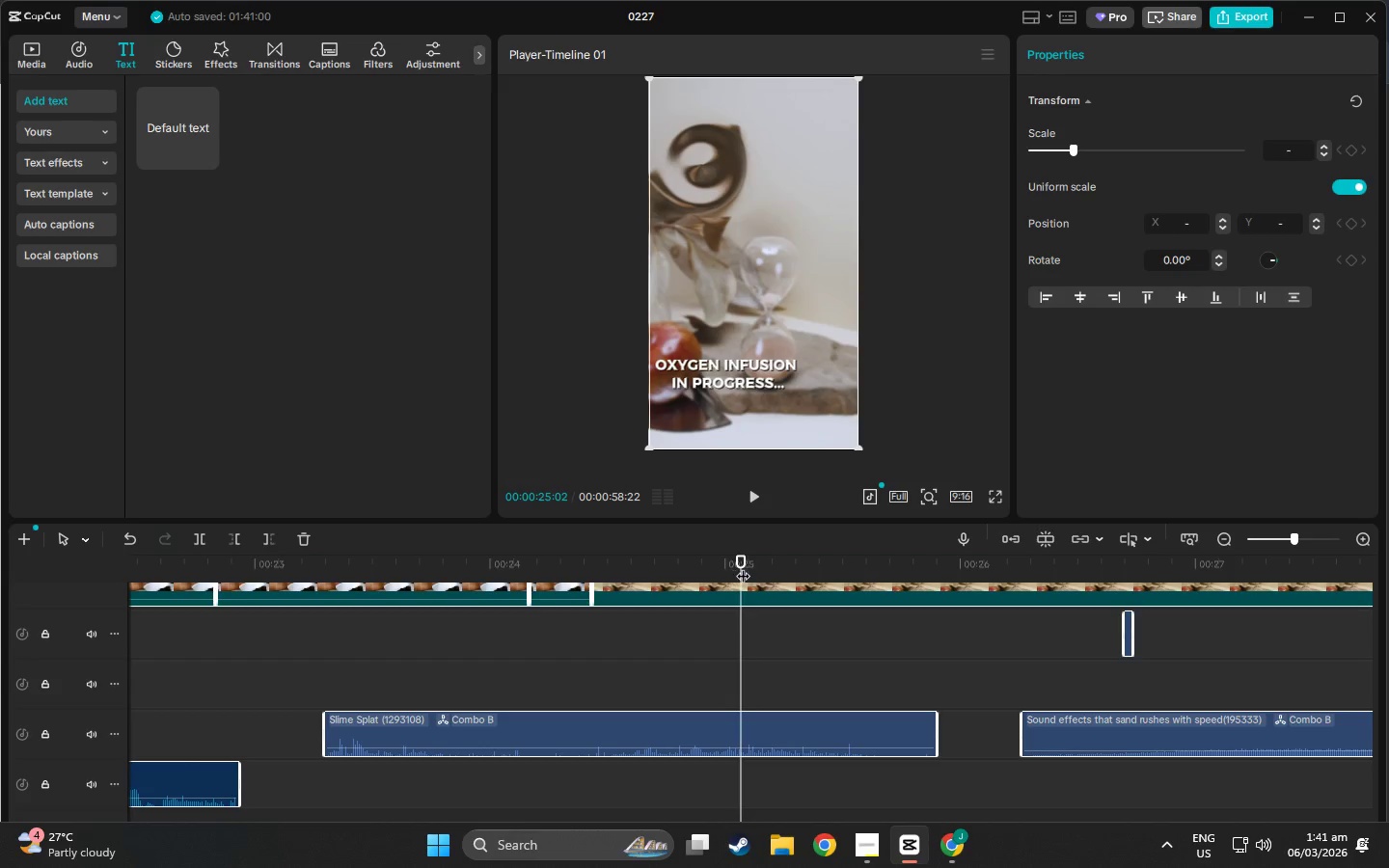 
left_click_drag(start_coordinate=[743, 566], to_coordinate=[509, 634])
 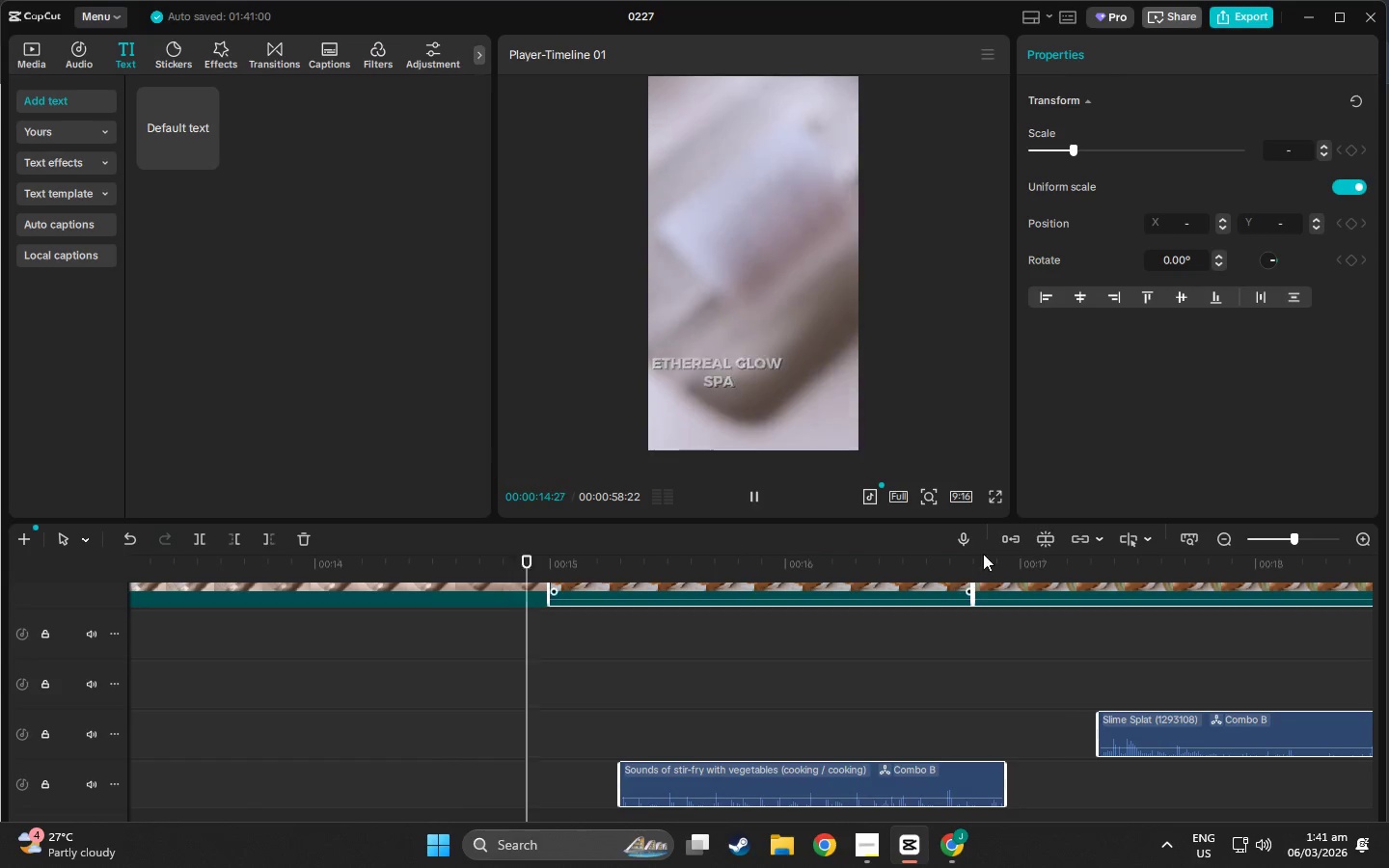 
key(Space)
 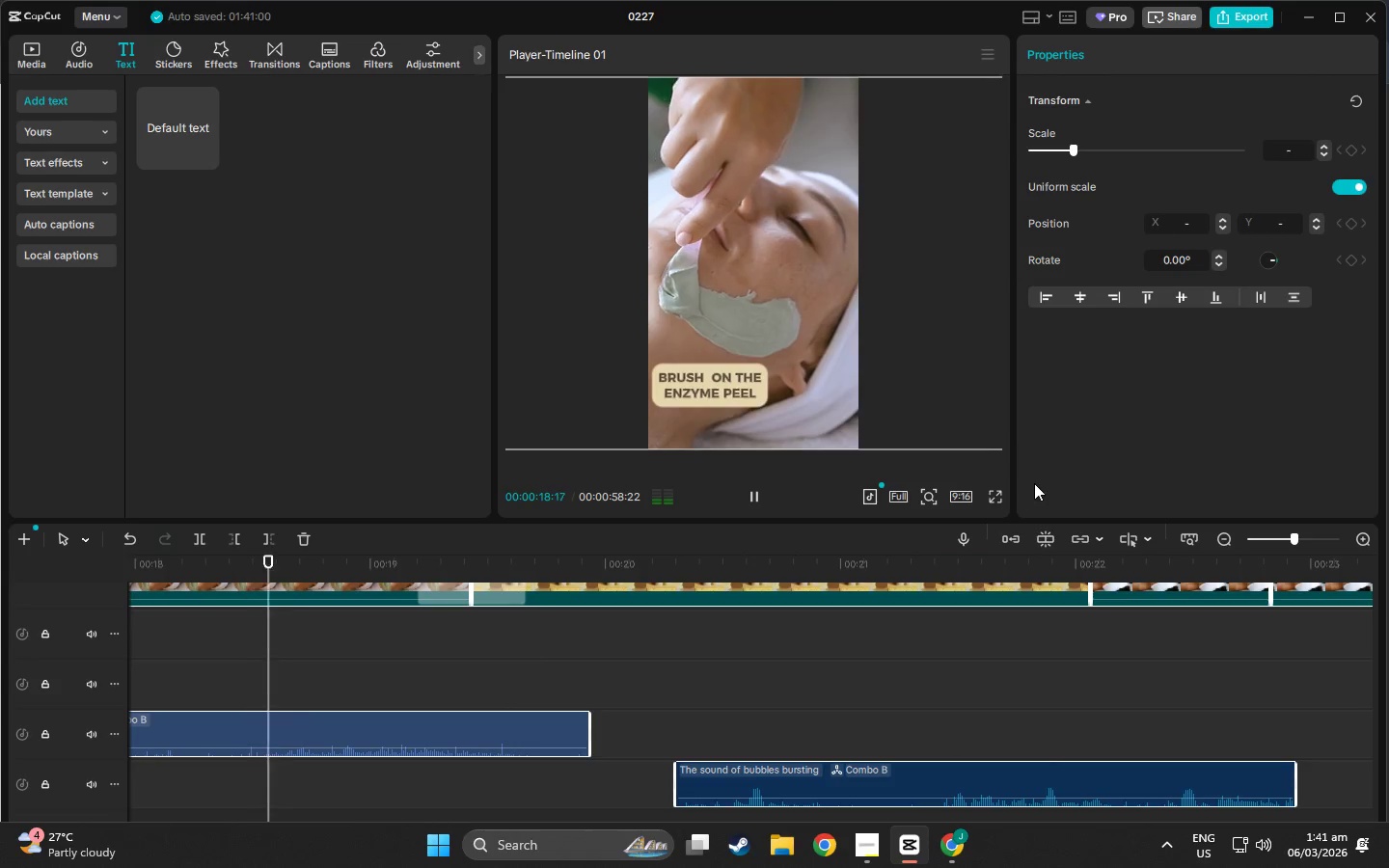 
wait(5.02)
 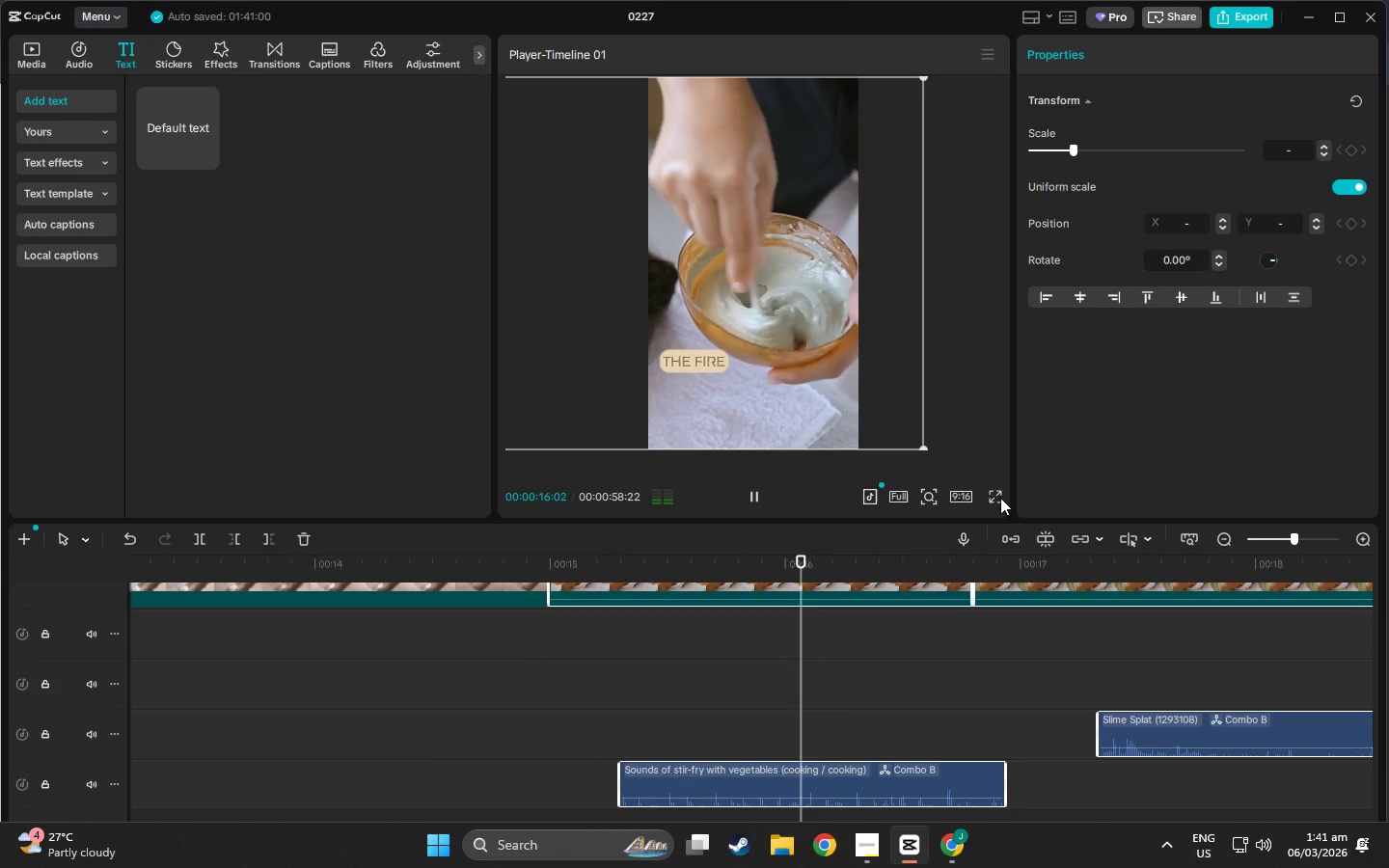 
left_click([999, 497])
 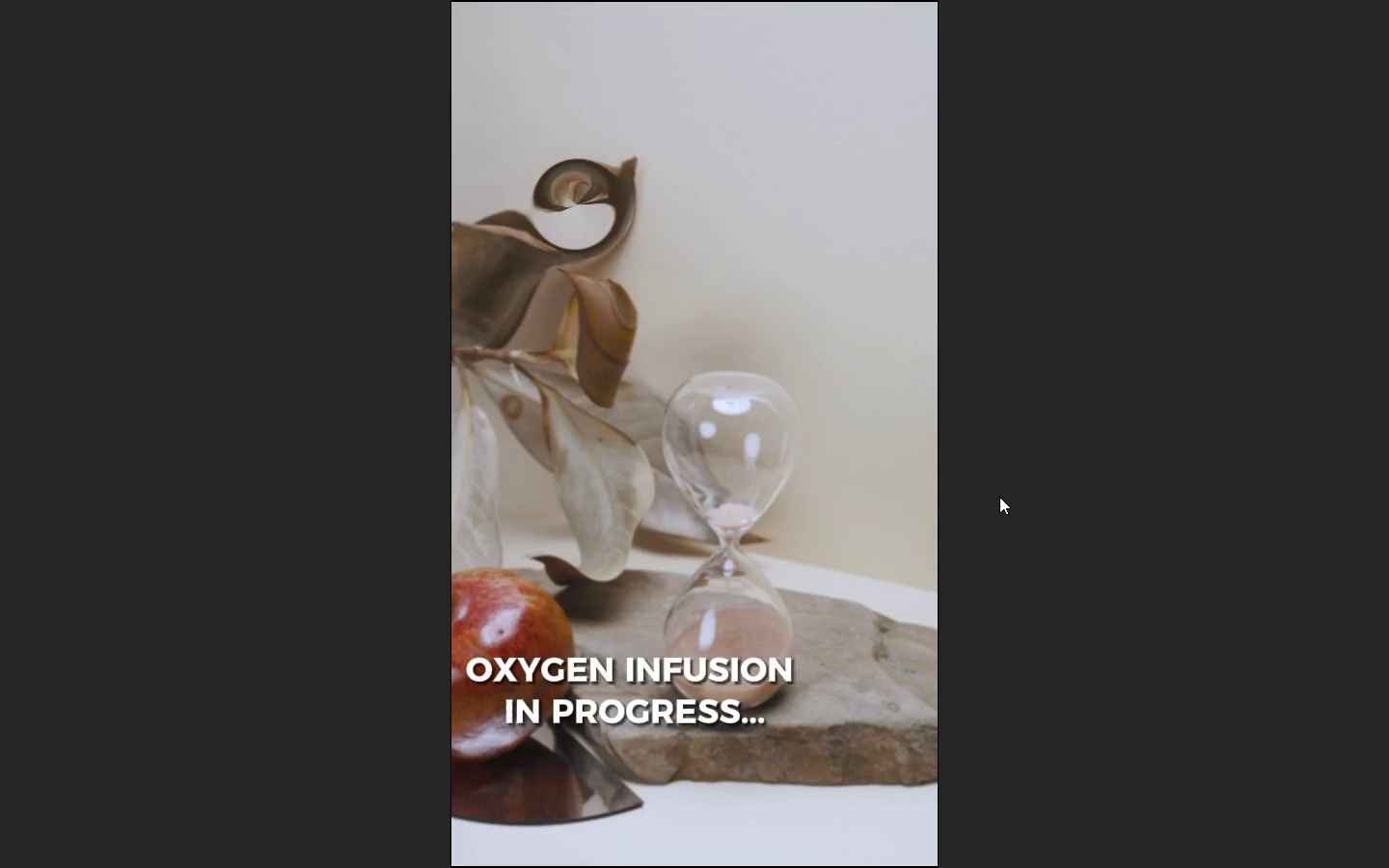 
wait(7.02)
 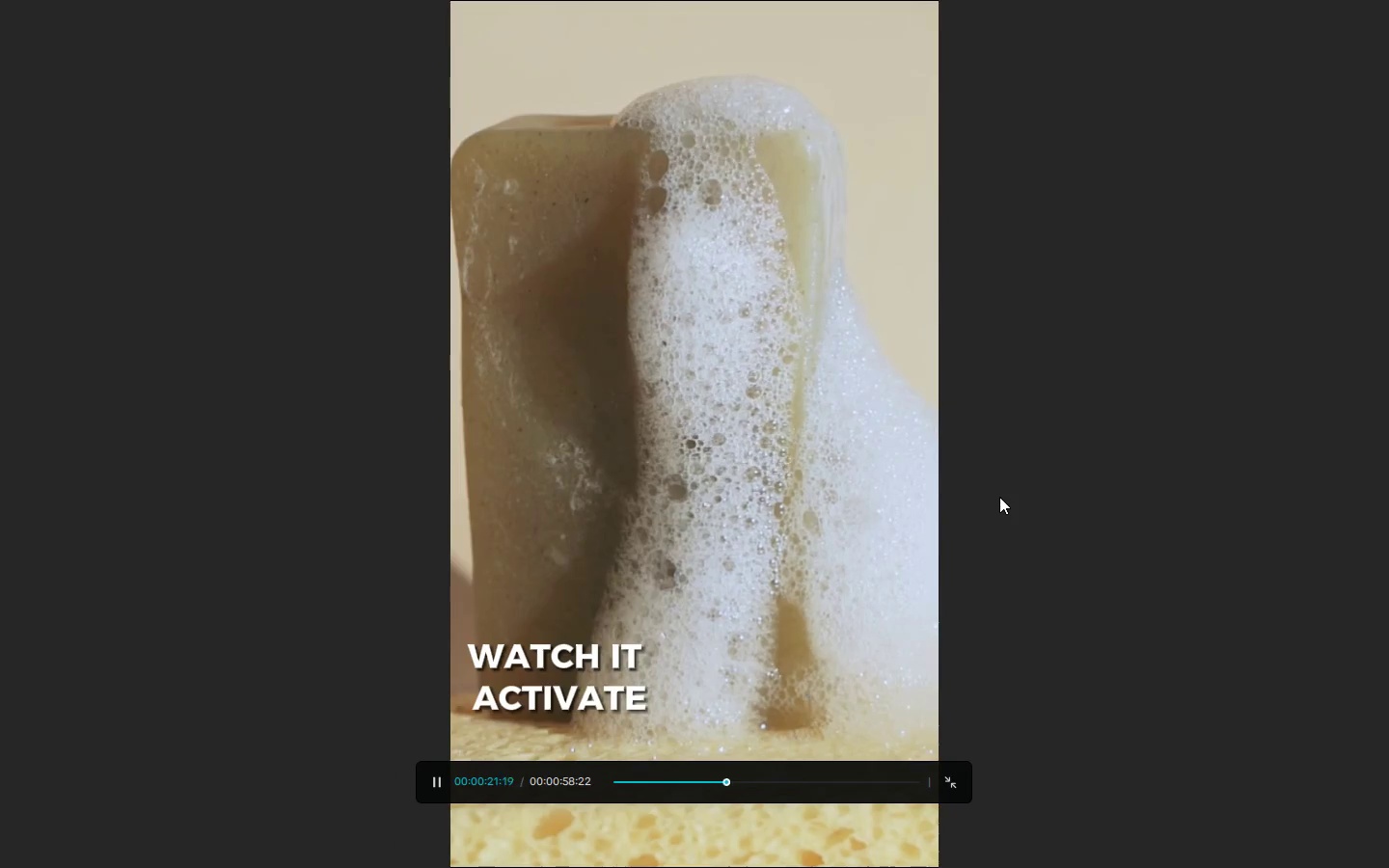 
key(Escape)
 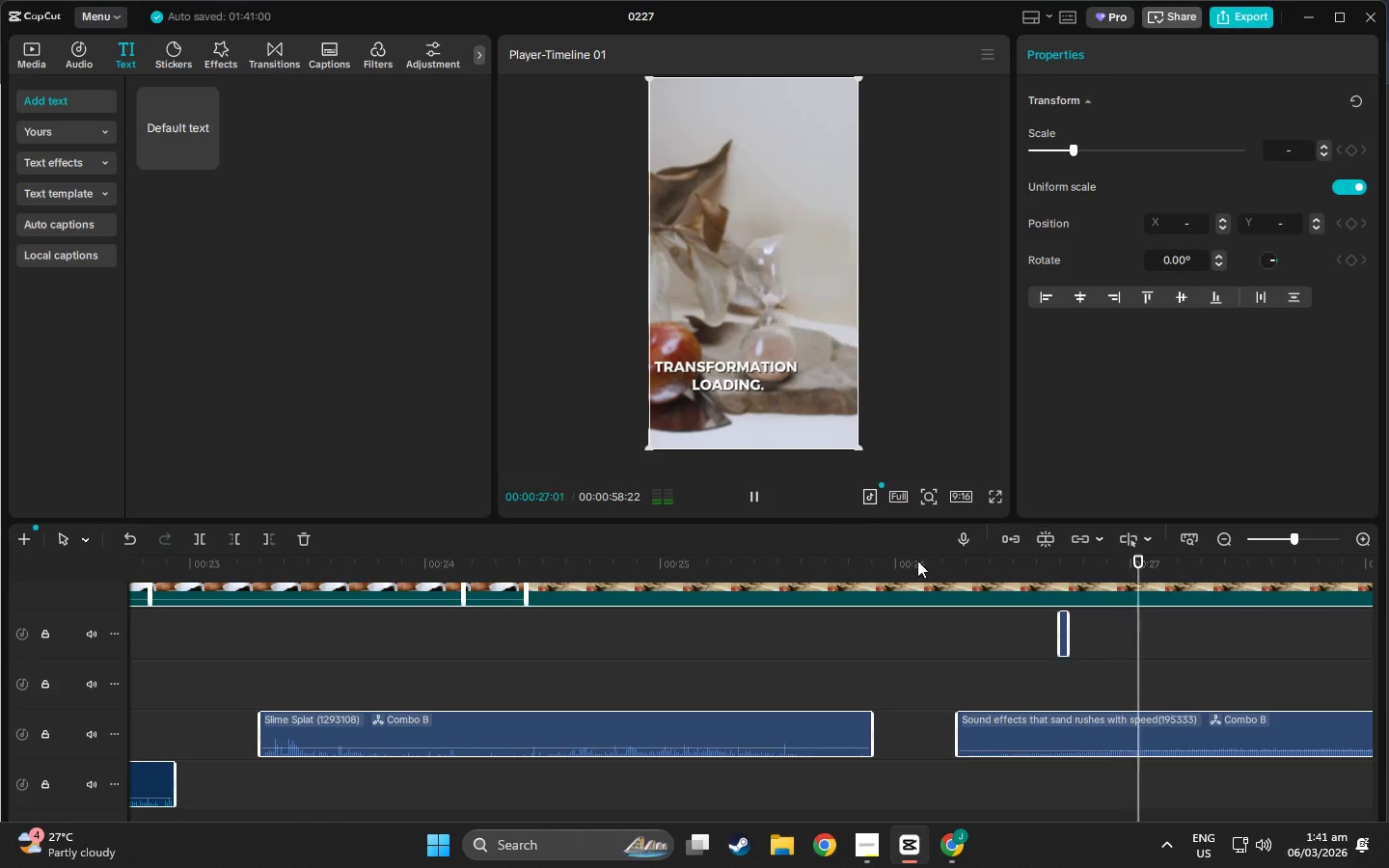 
scroll: coordinate [1063, 611], scroll_direction: down, amount: 2.0
 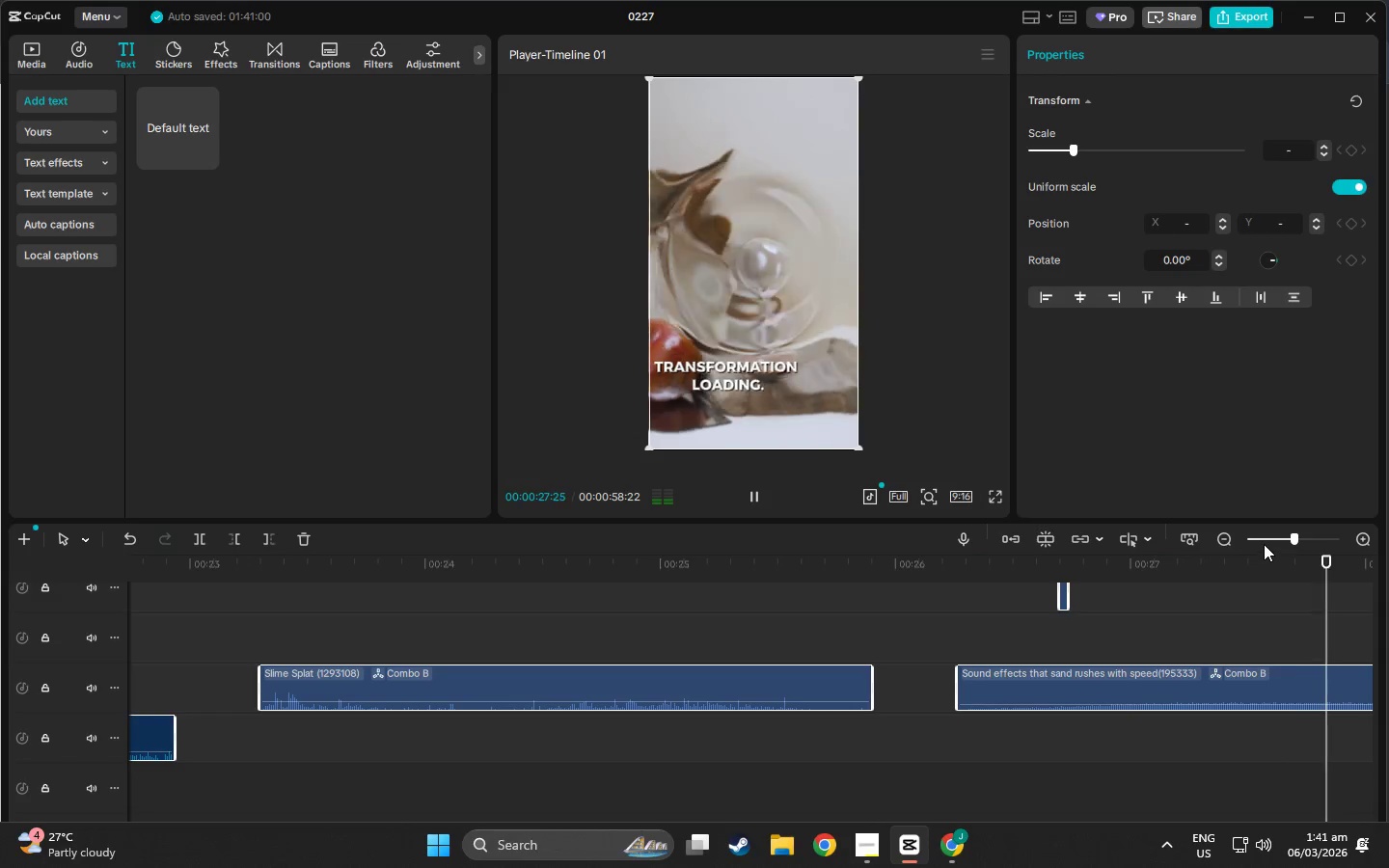 
left_click([1264, 534])
 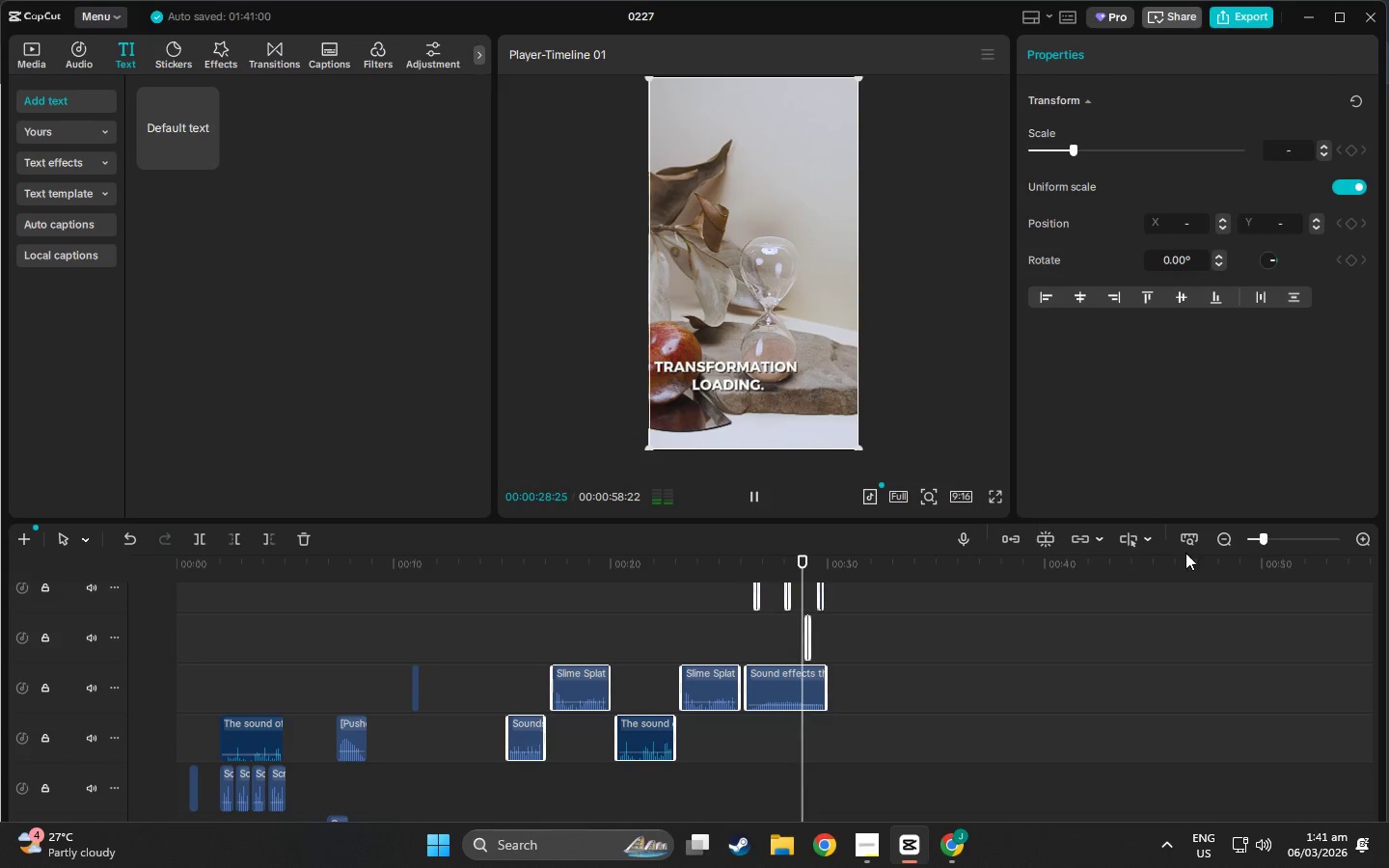 
scroll: coordinate [790, 631], scroll_direction: up, amount: 5.0
 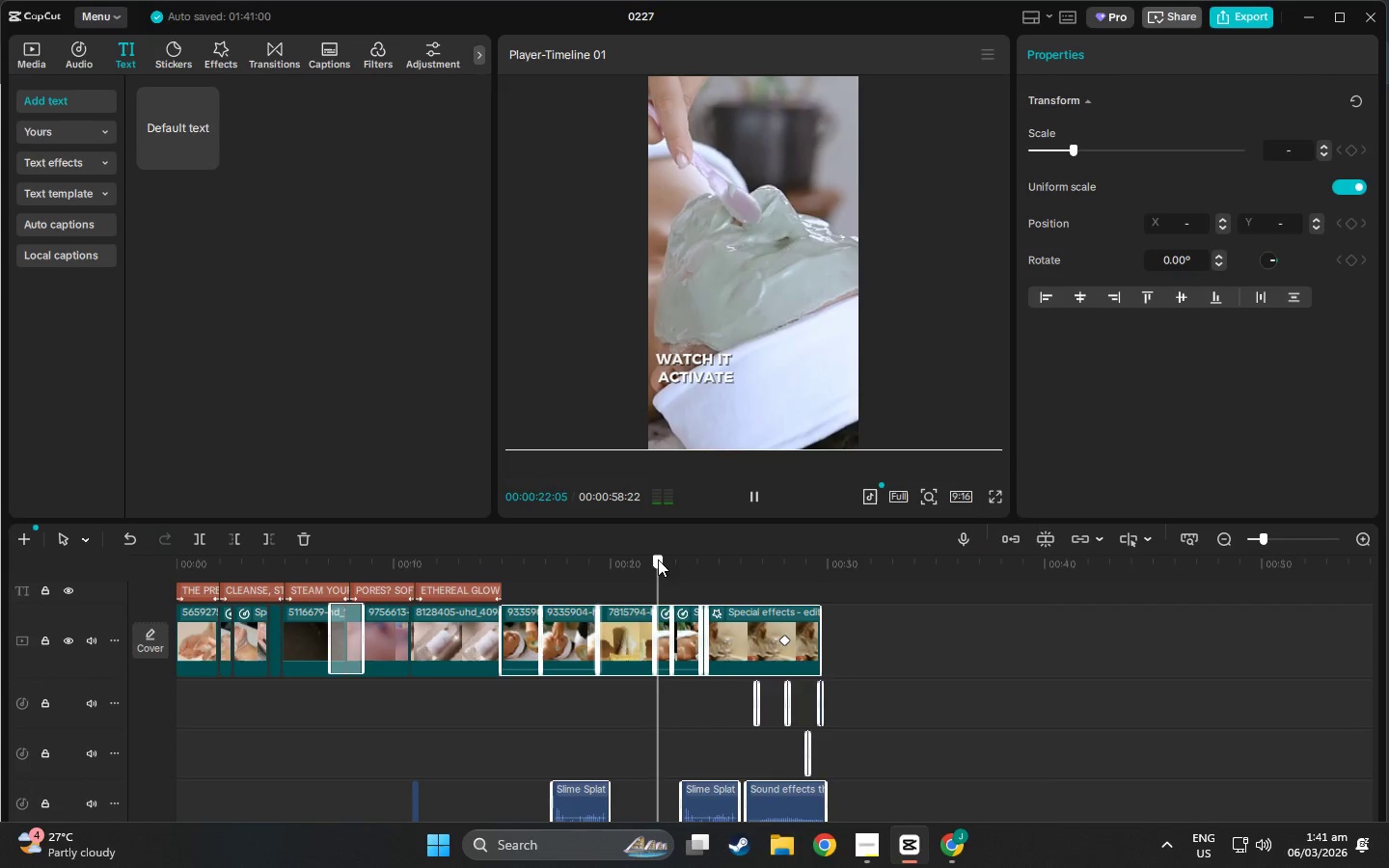 
left_click_drag(start_coordinate=[656, 559], to_coordinate=[569, 561])
 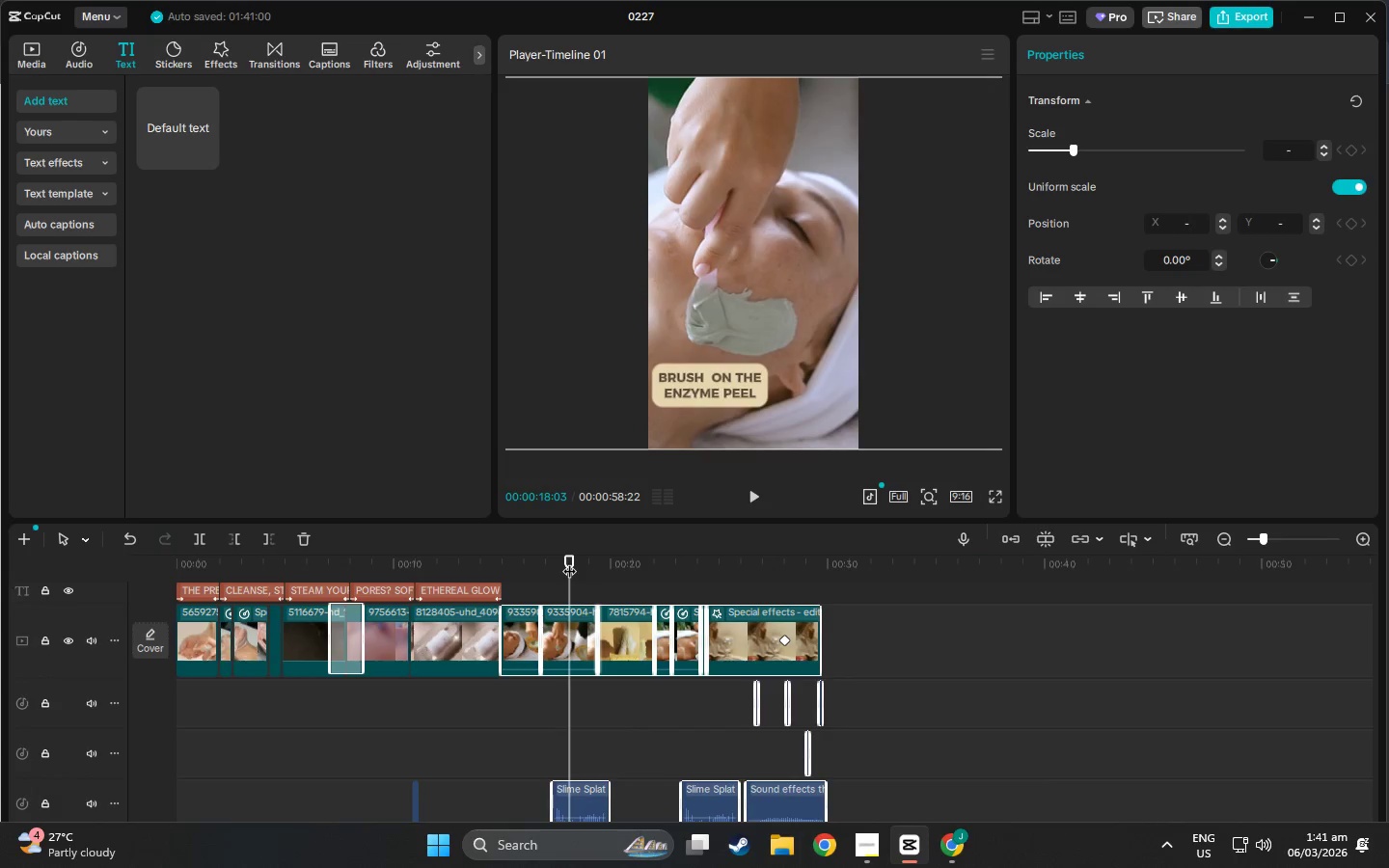 
key(Space)
 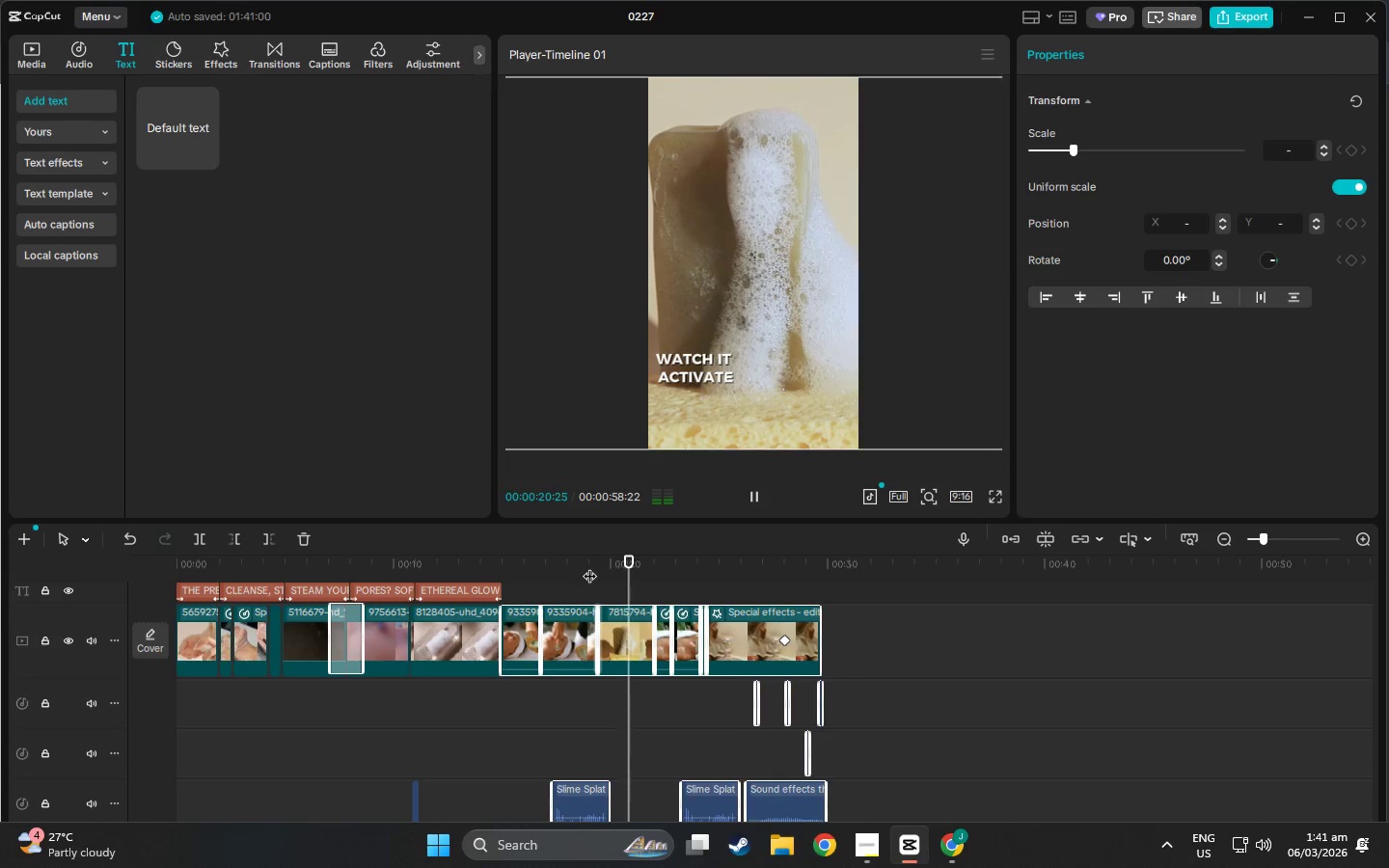 
scroll: coordinate [622, 615], scroll_direction: down, amount: 2.0
 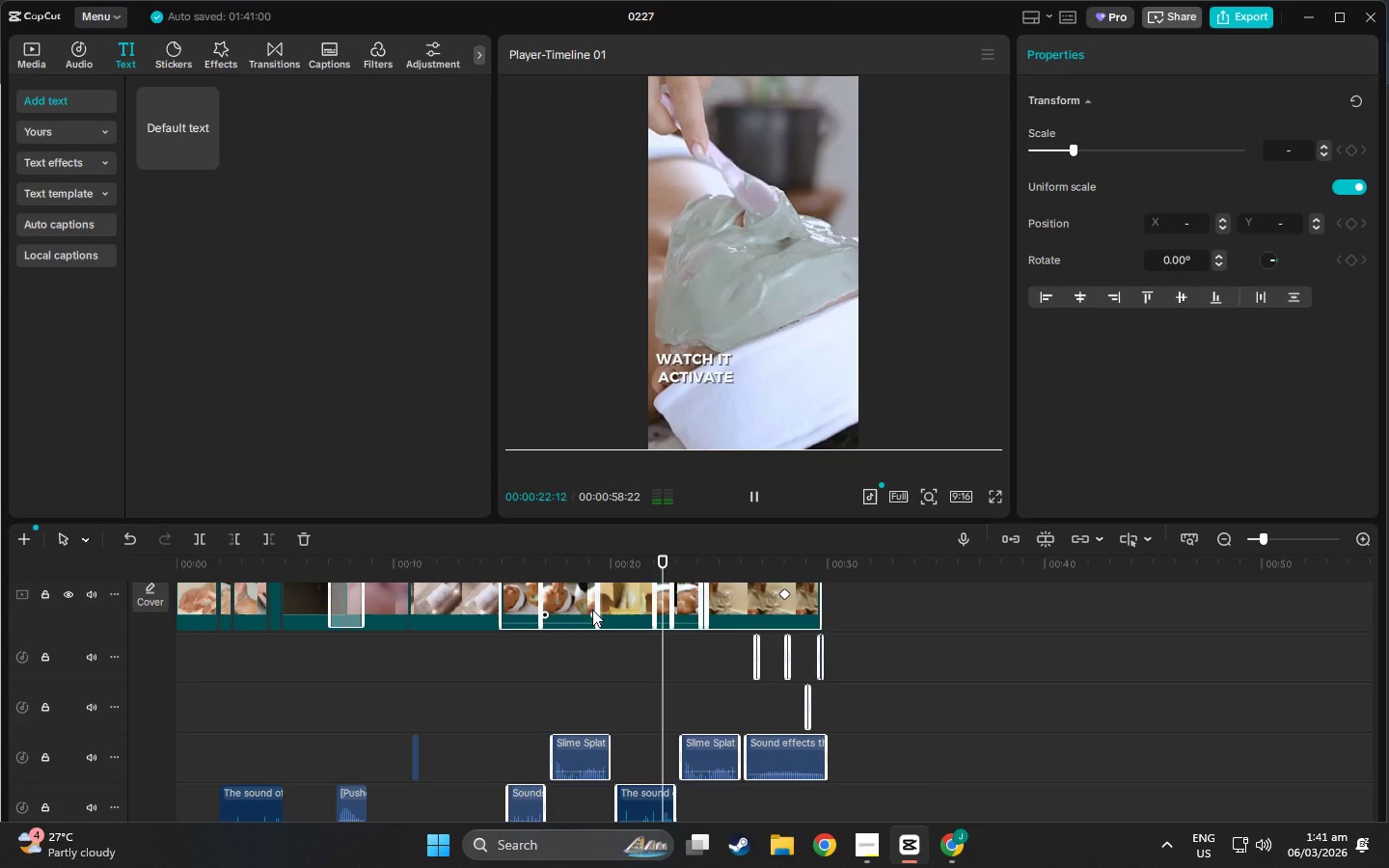 
left_click([586, 608])
 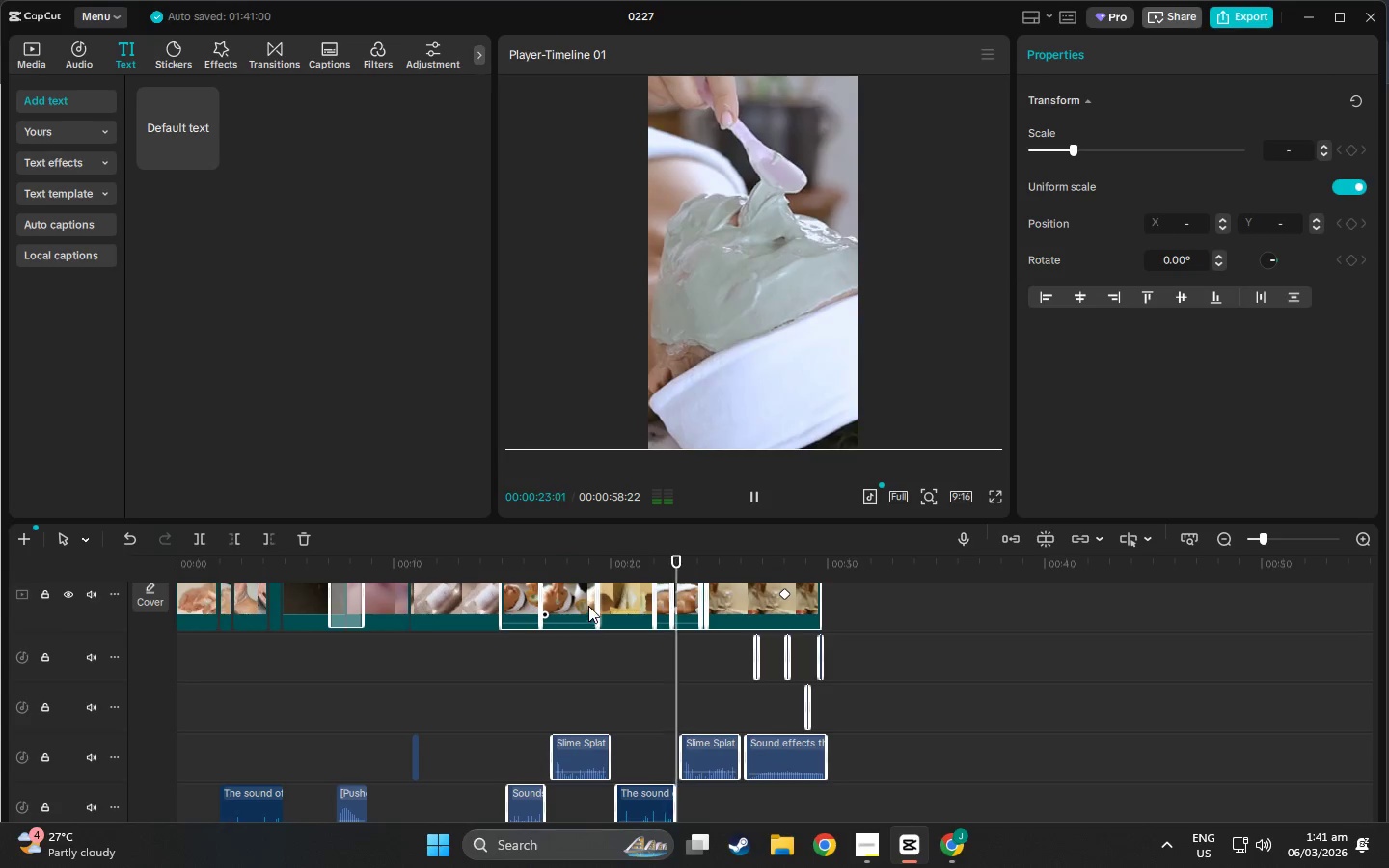 
key(Space)
 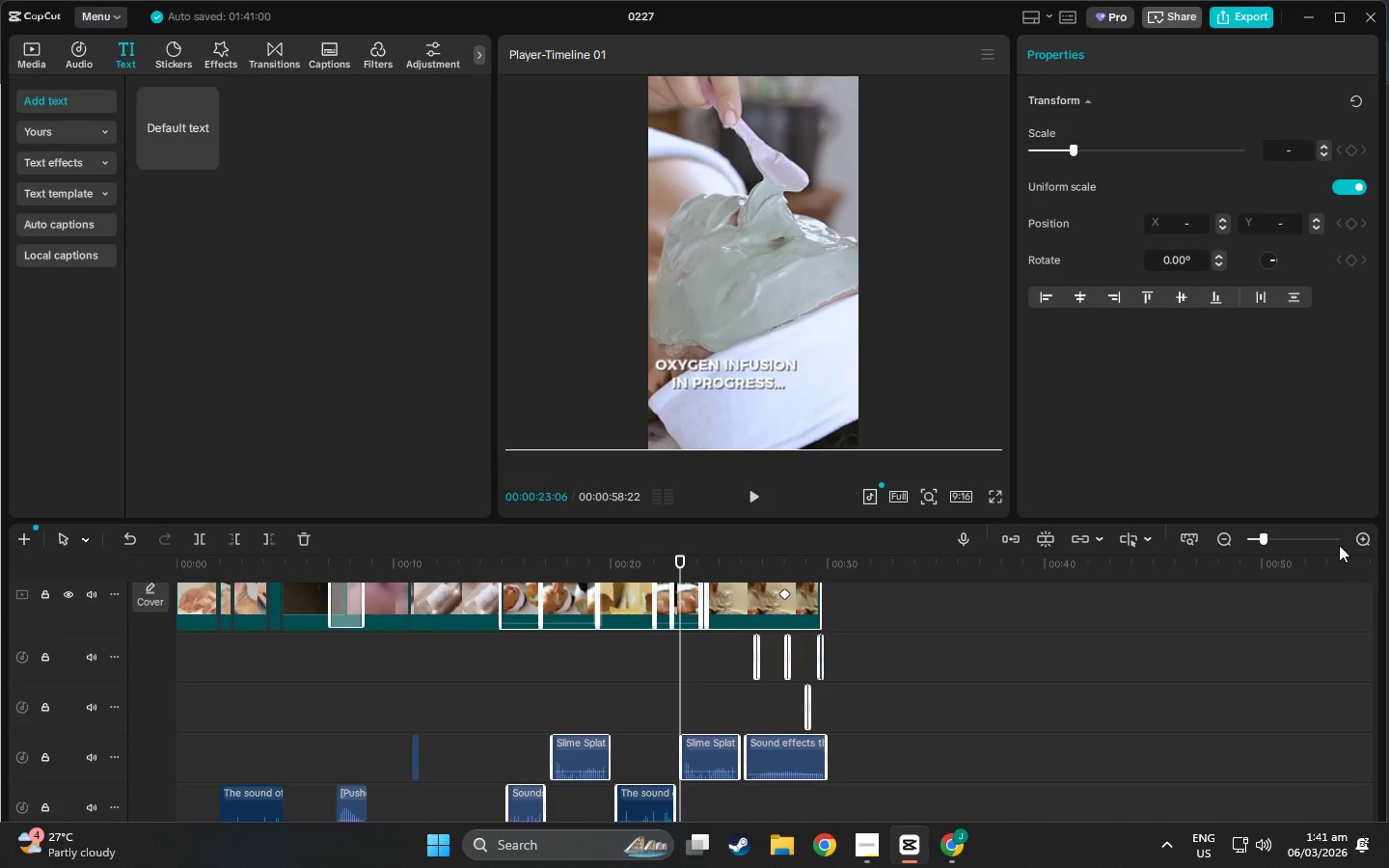 
left_click([1293, 536])
 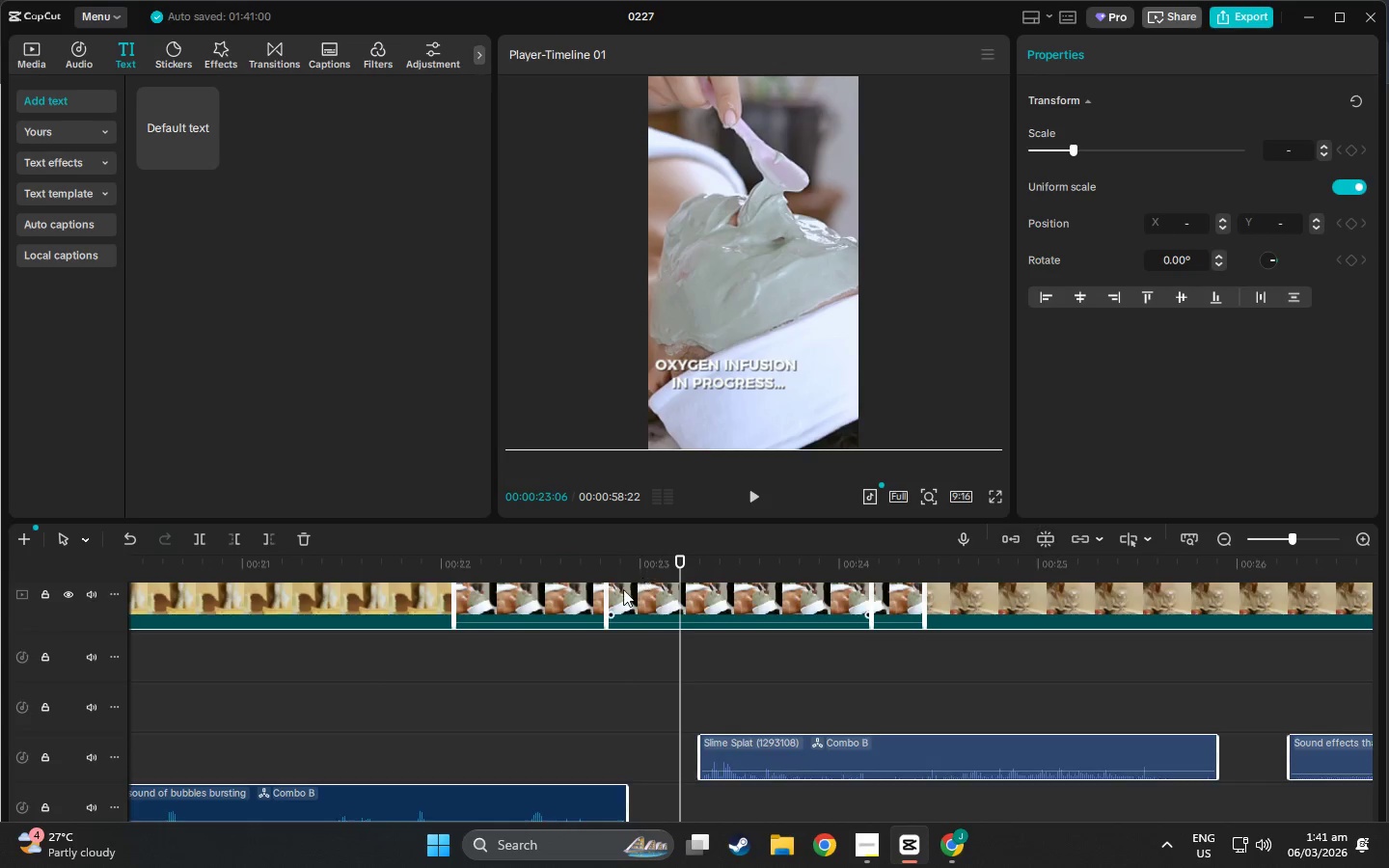 
scroll: coordinate [671, 681], scroll_direction: up, amount: 10.0
 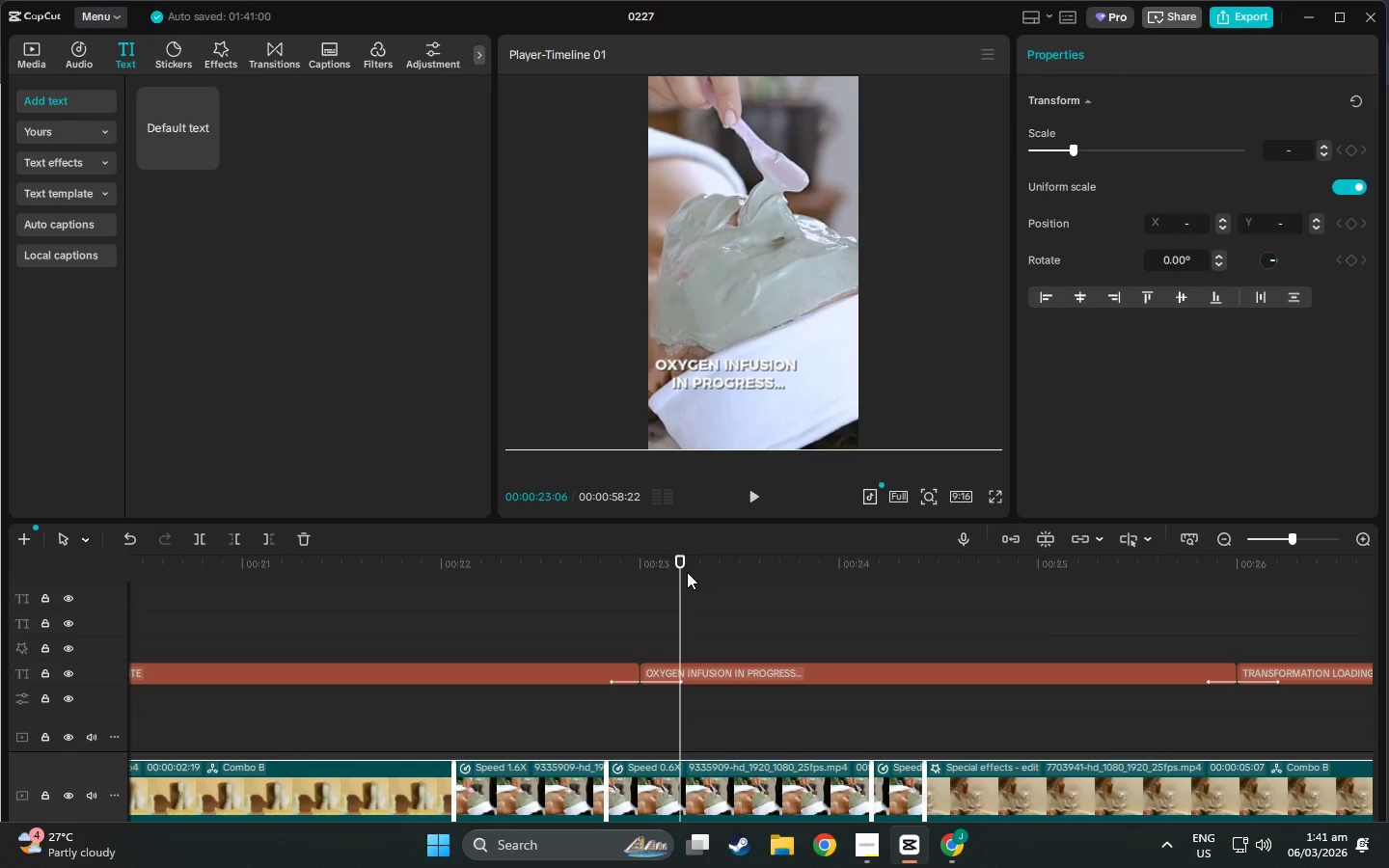 
left_click_drag(start_coordinate=[677, 571], to_coordinate=[643, 569])
 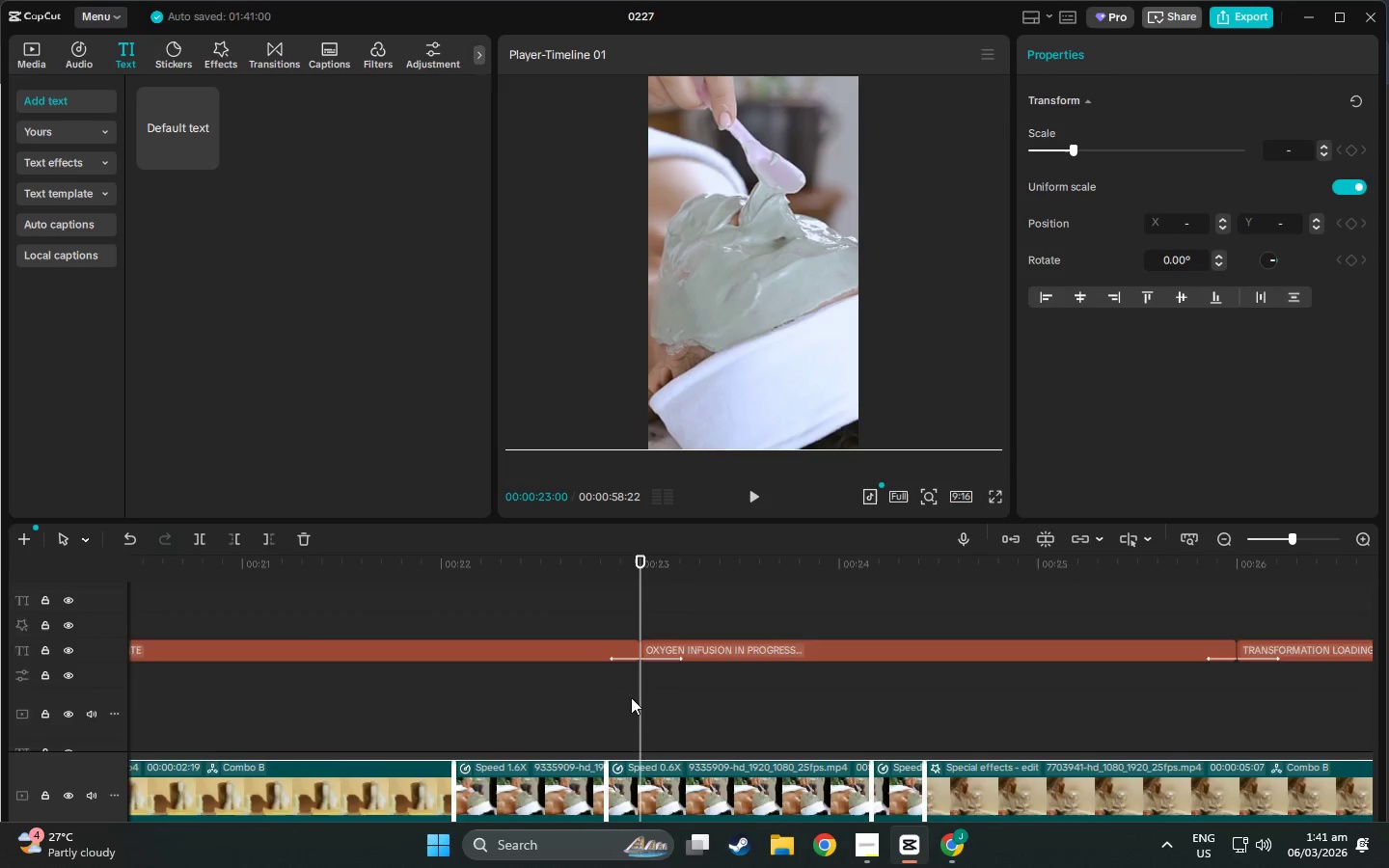 
scroll: coordinate [509, 723], scroll_direction: down, amount: 6.0
 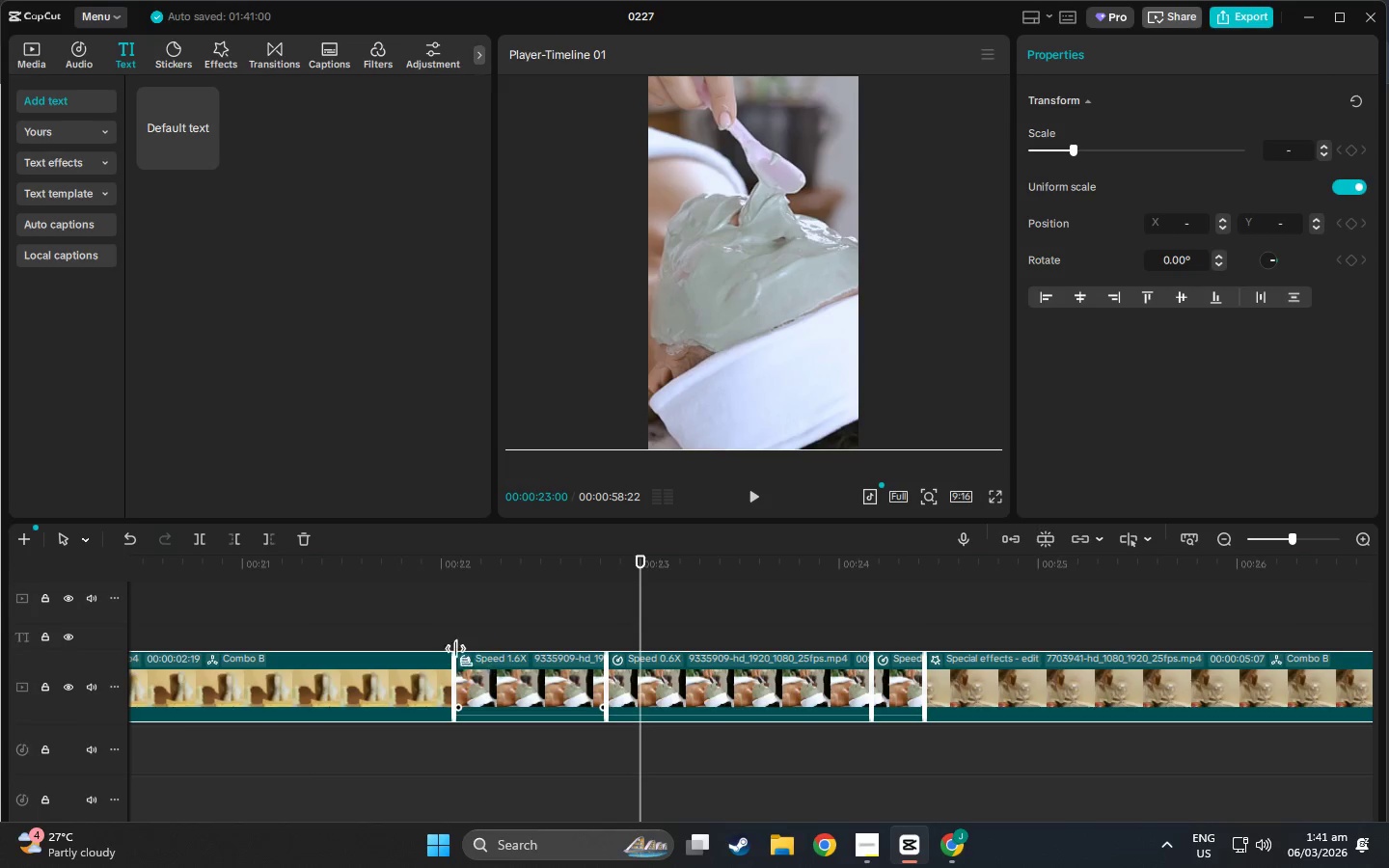 
left_click([438, 664])
 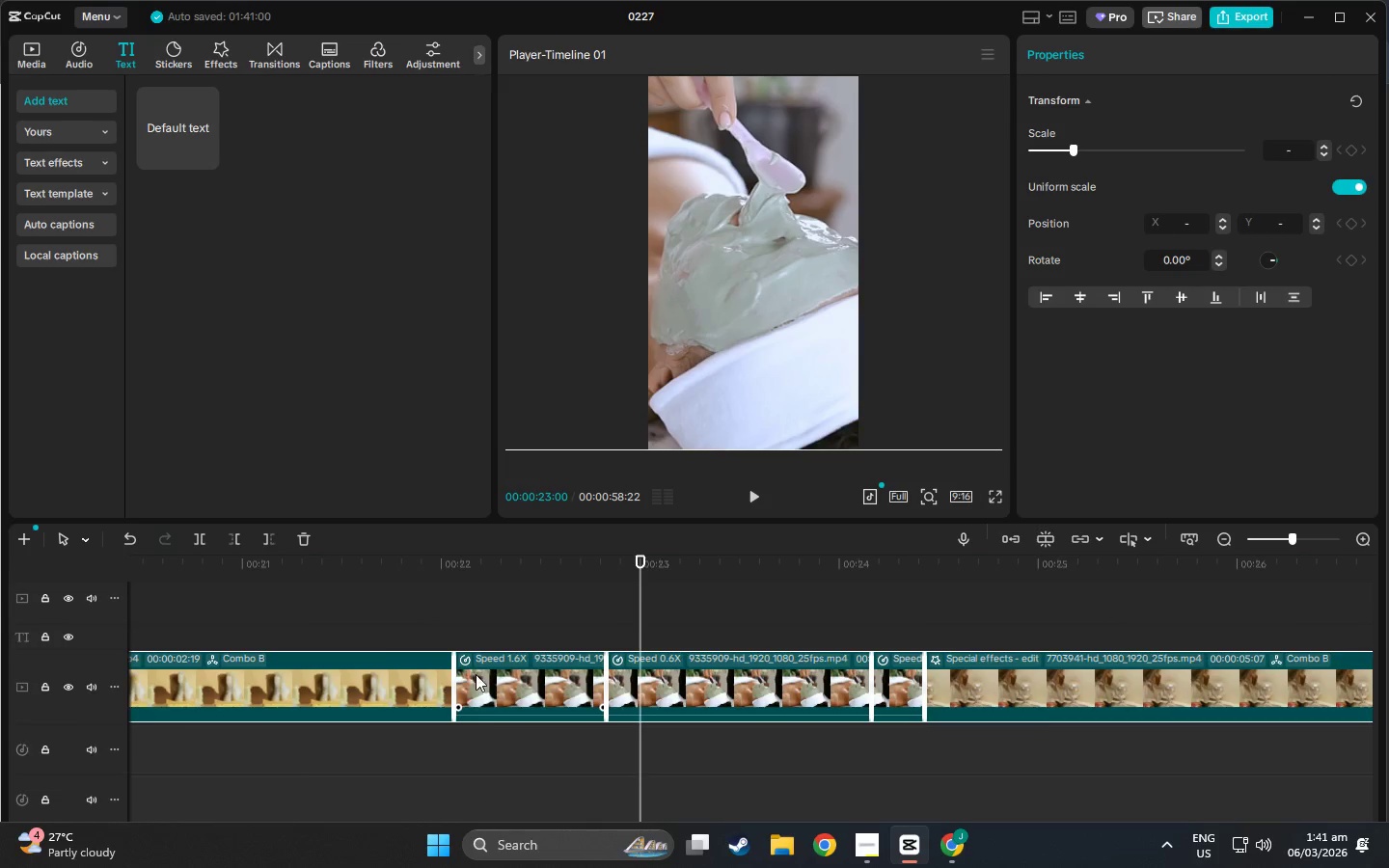 
scroll: coordinate [483, 675], scroll_direction: up, amount: 6.0
 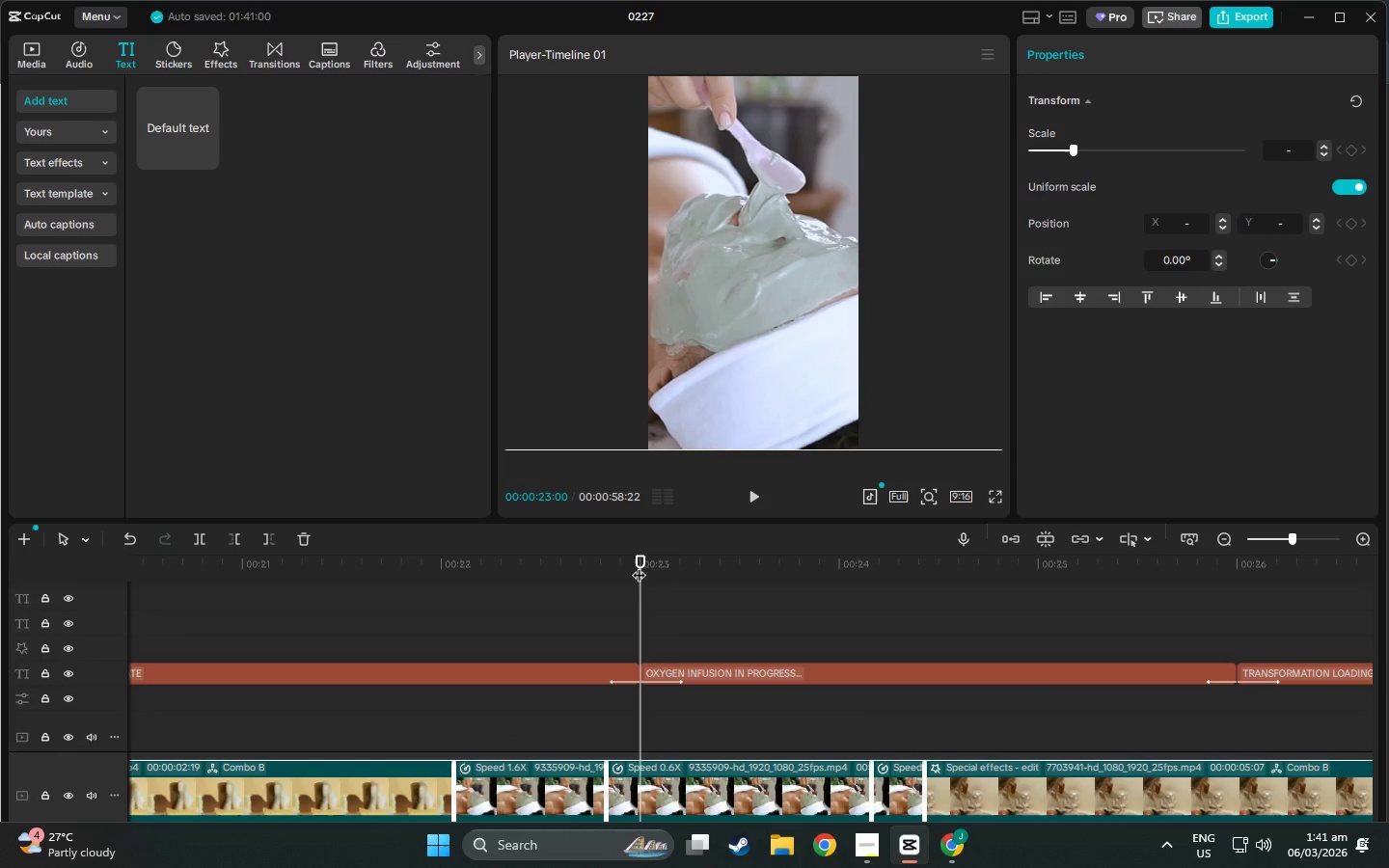 
left_click_drag(start_coordinate=[640, 565], to_coordinate=[426, 583])
 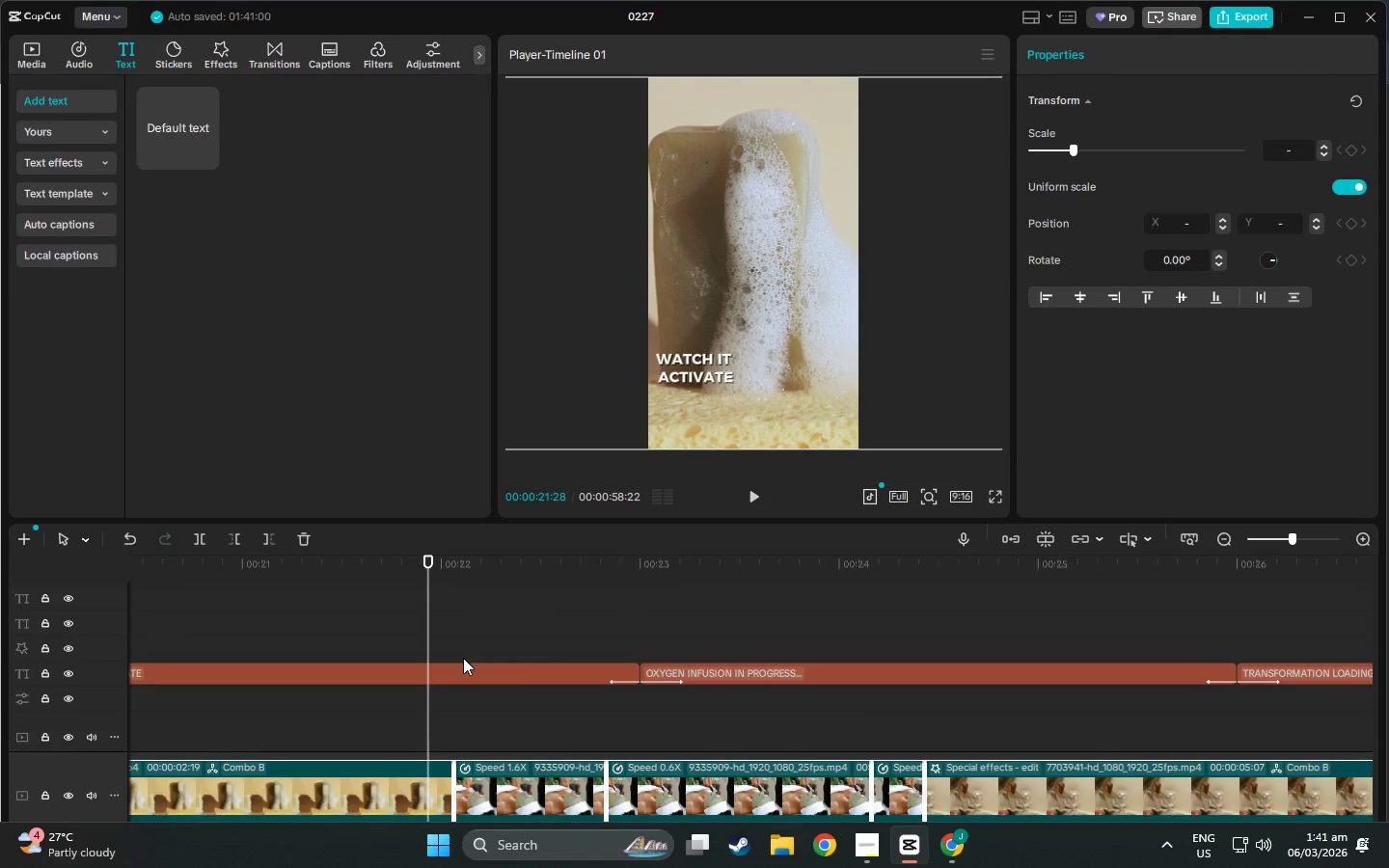 
scroll: coordinate [526, 688], scroll_direction: down, amount: 6.0
 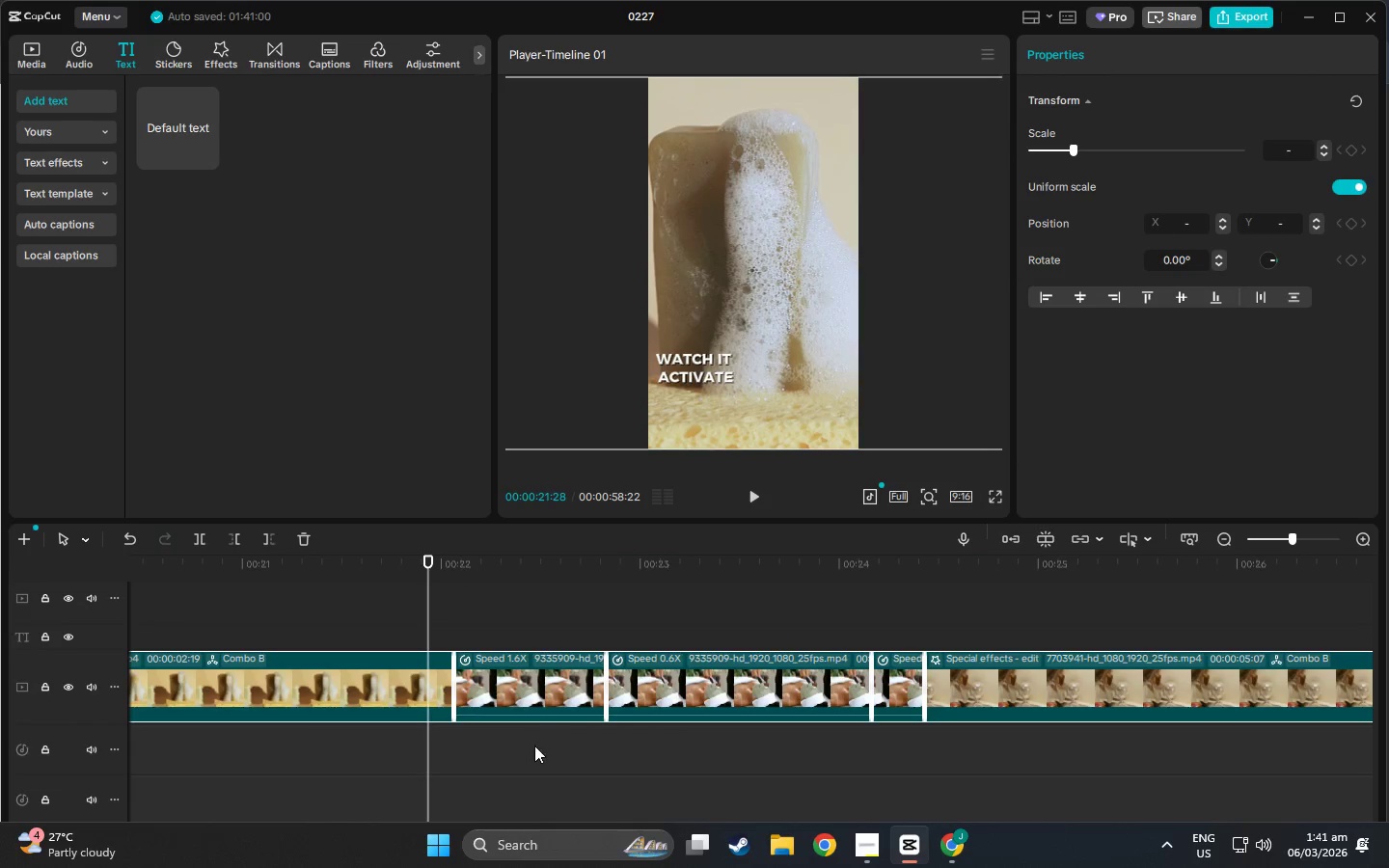 
left_click([534, 746])
 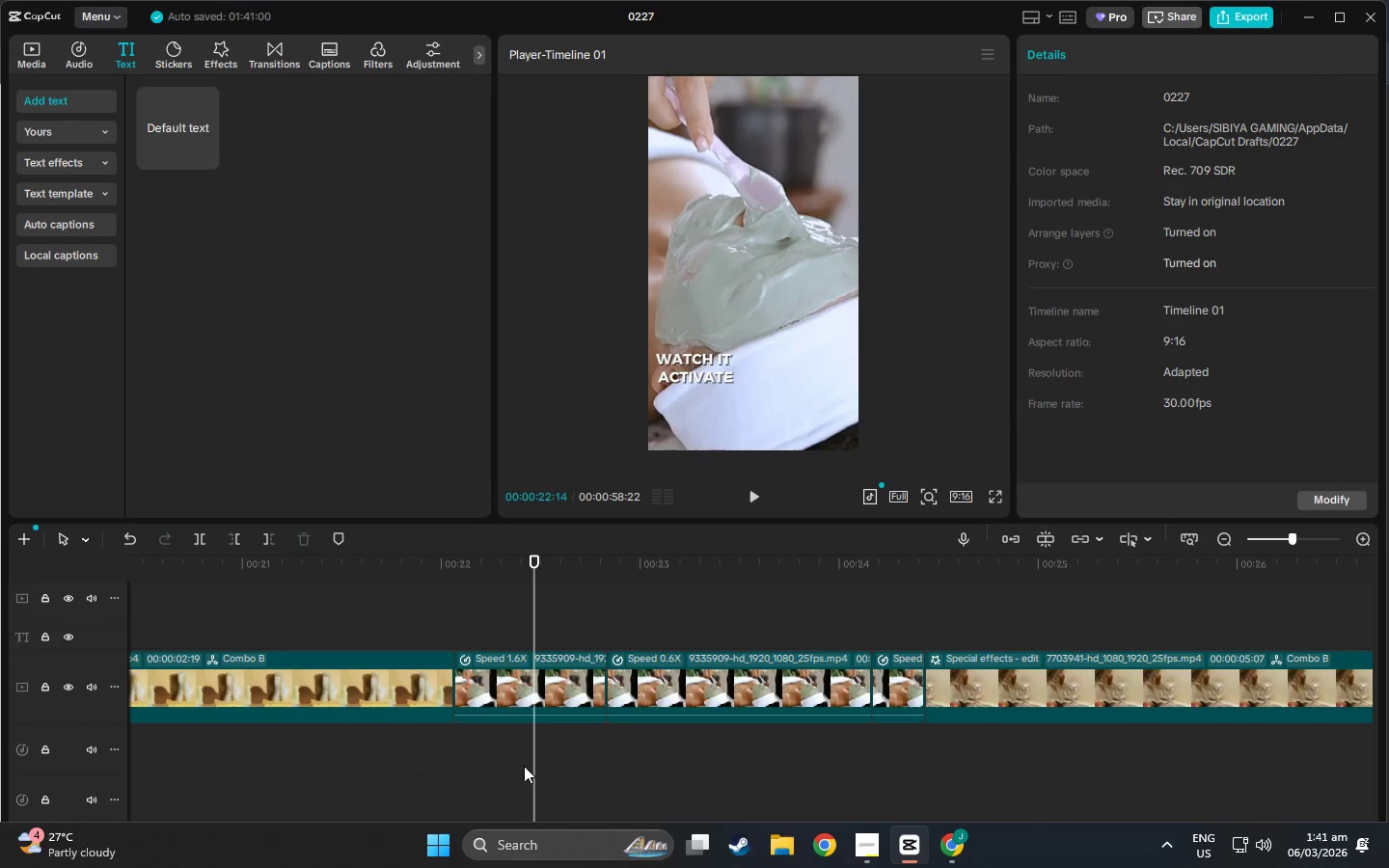 
left_click_drag(start_coordinate=[524, 766], to_coordinate=[479, 650])
 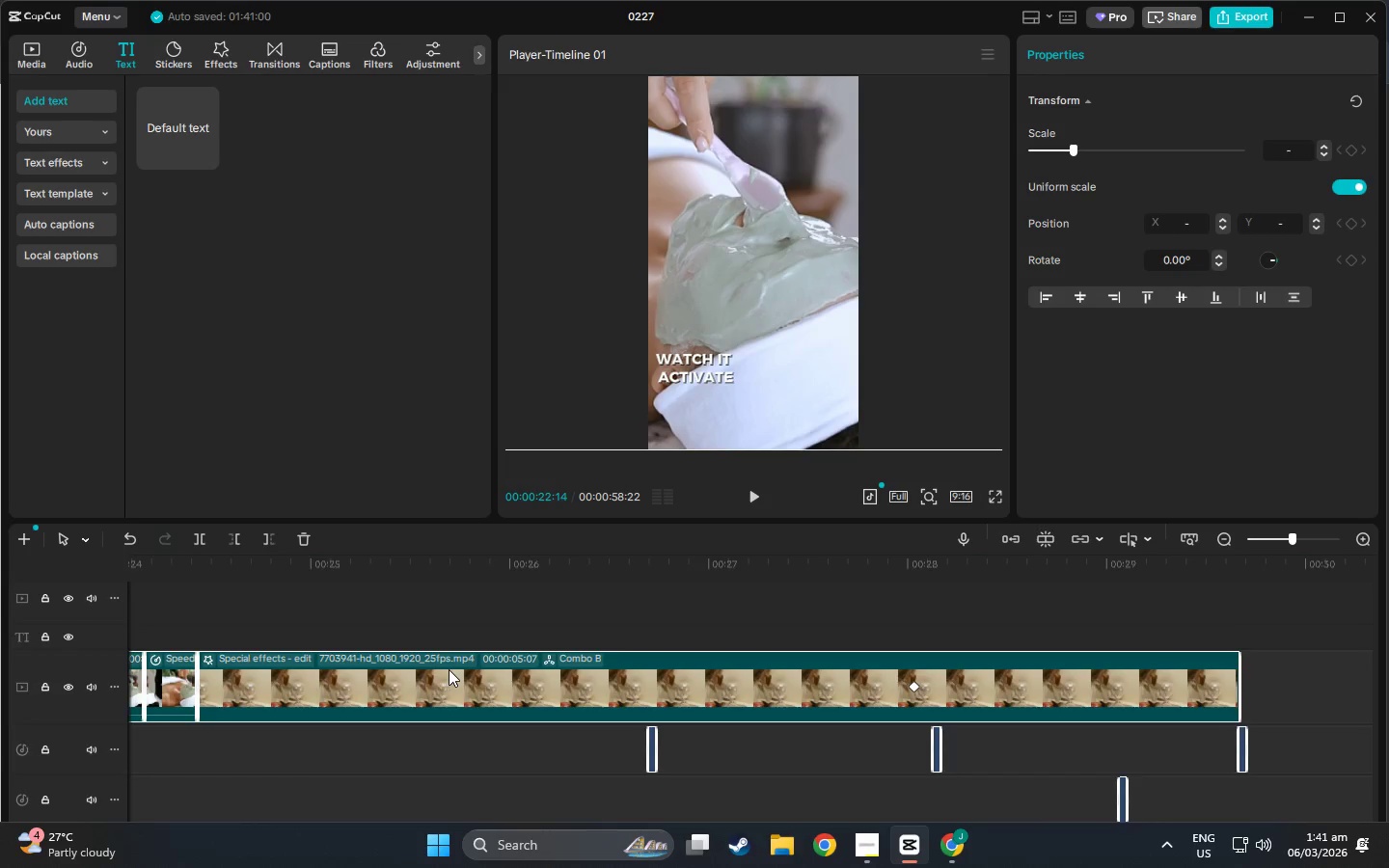 
left_click_drag(start_coordinate=[446, 669], to_coordinate=[535, 674])
 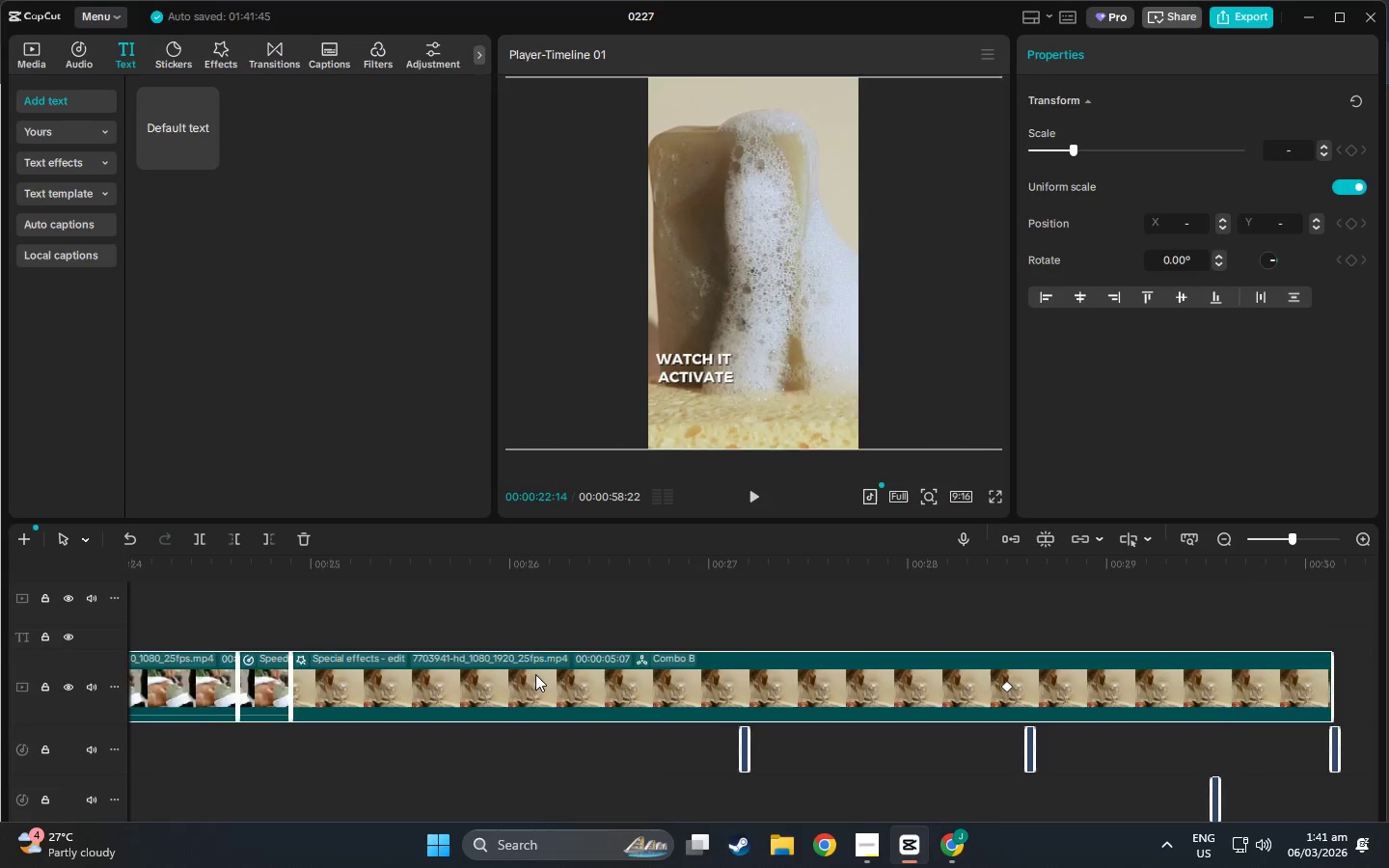 
key(Control+Z)
 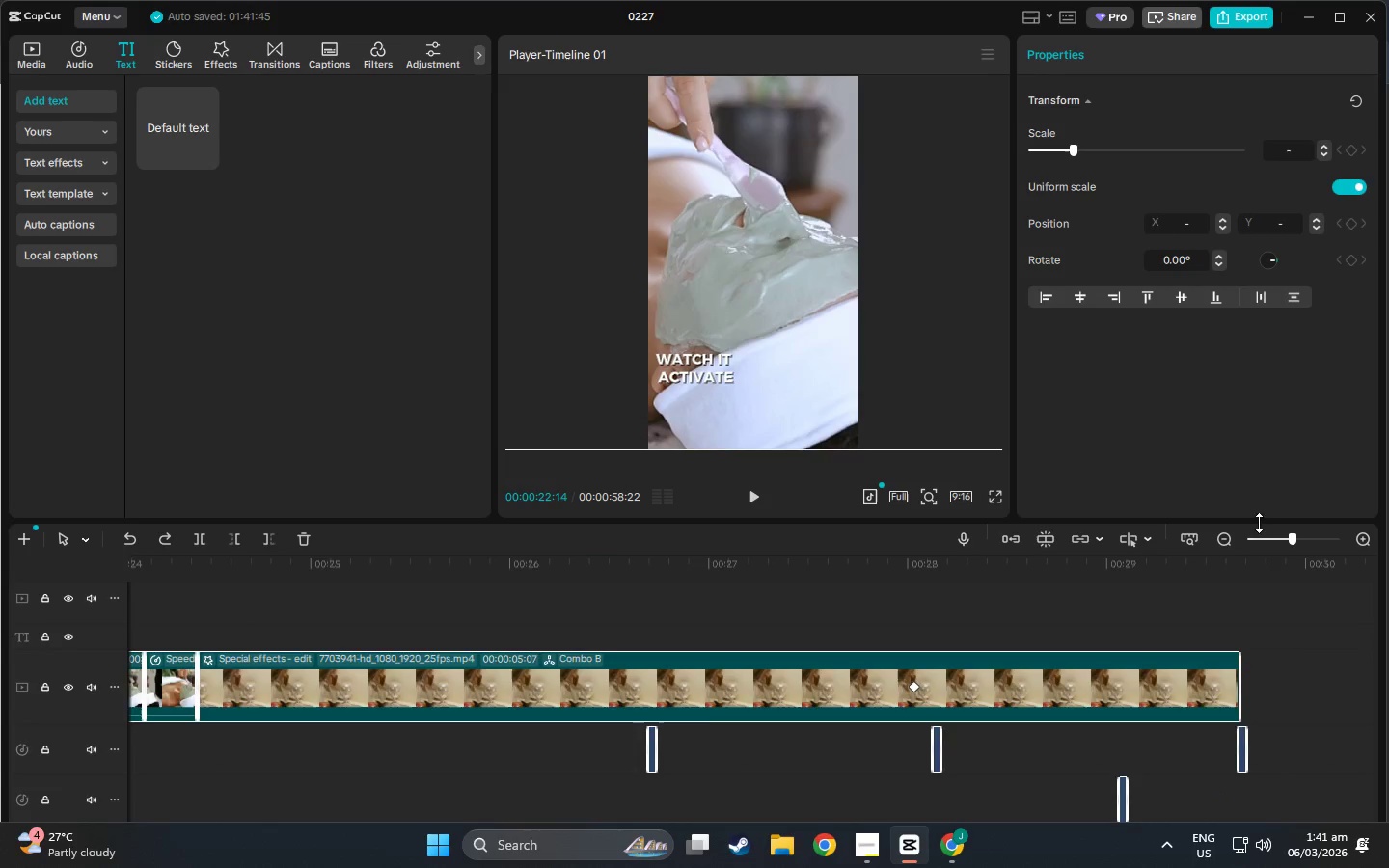 
left_click([1272, 544])
 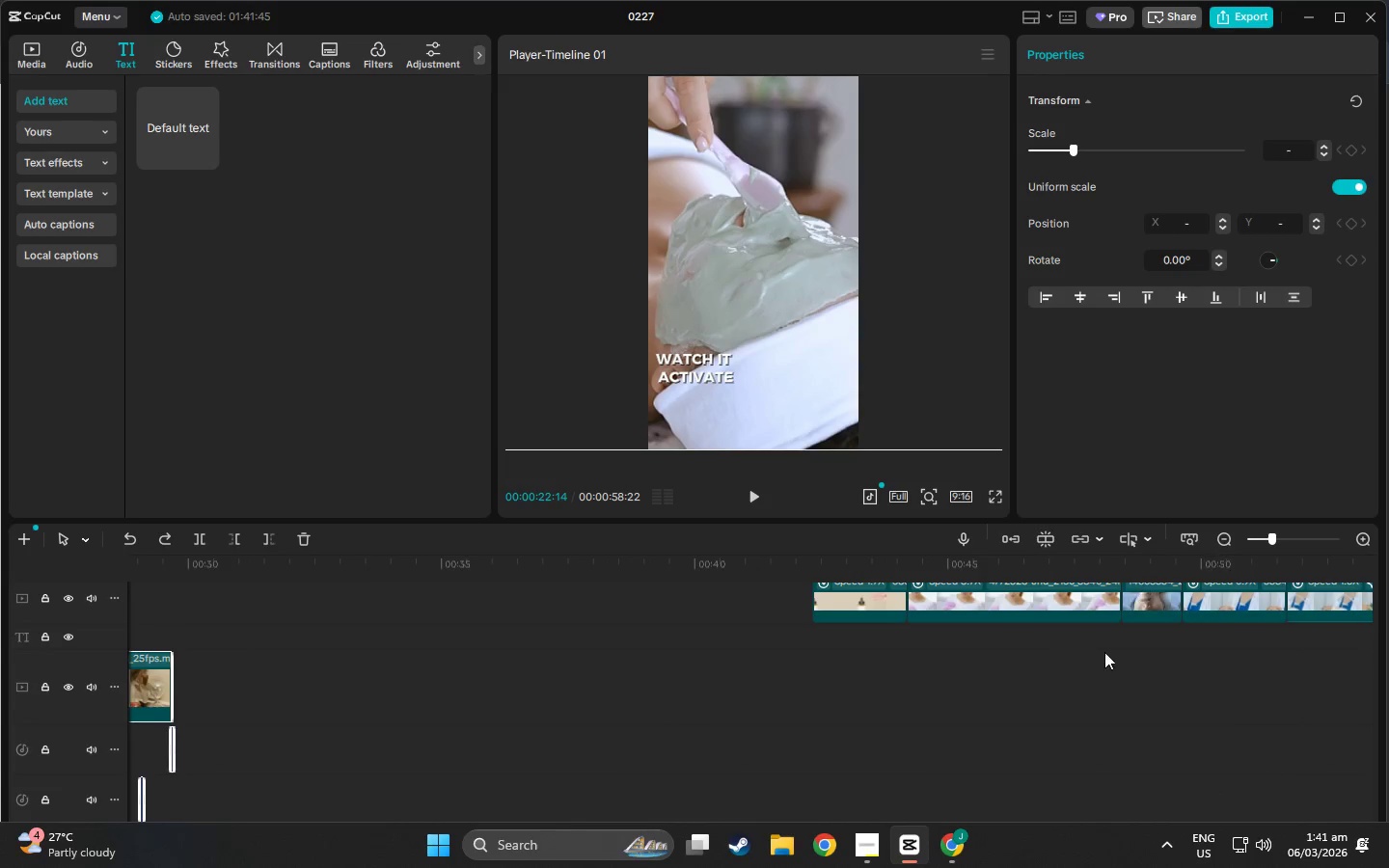 
scroll: coordinate [1136, 702], scroll_direction: up, amount: 7.0
 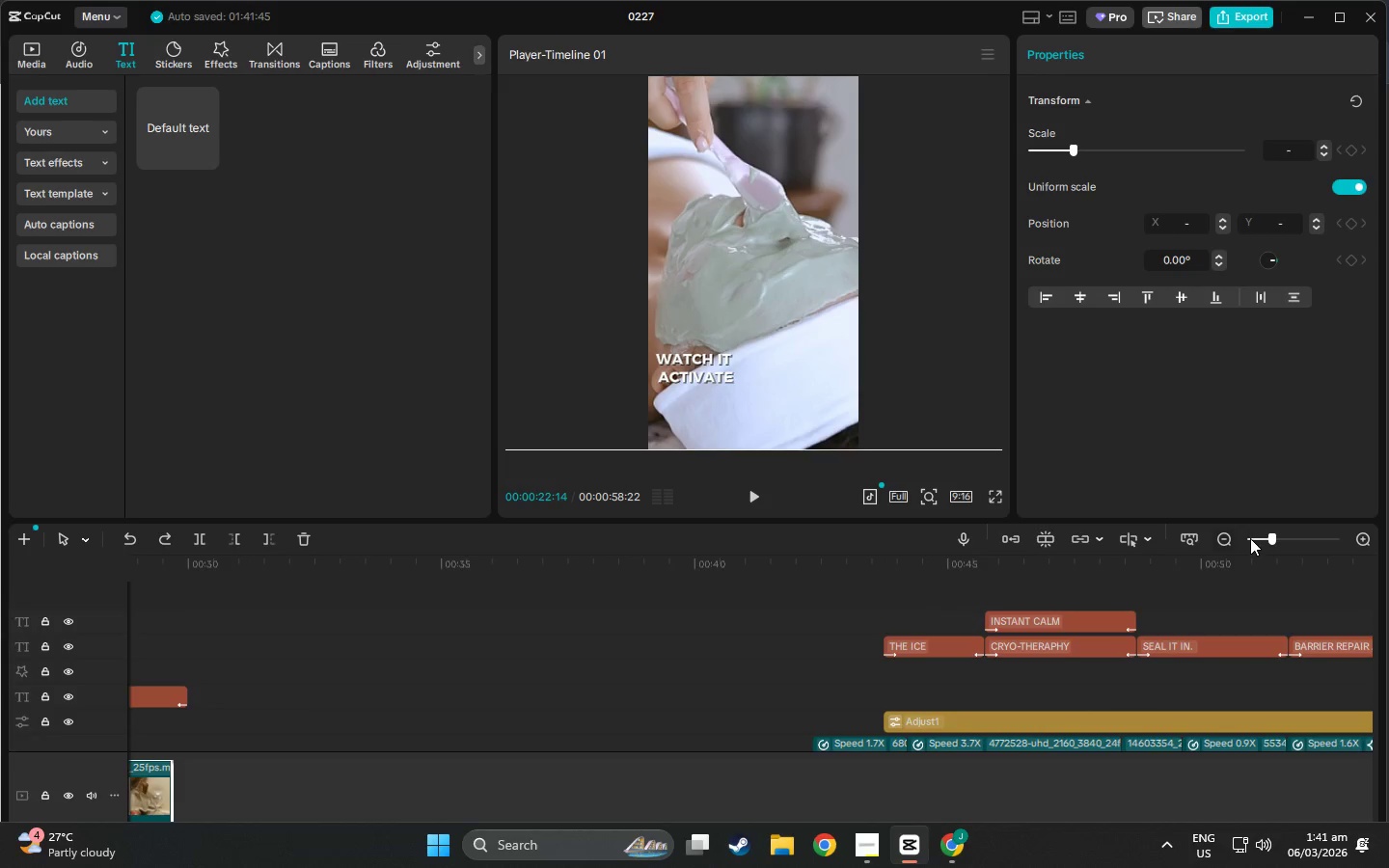 
left_click([1261, 540])
 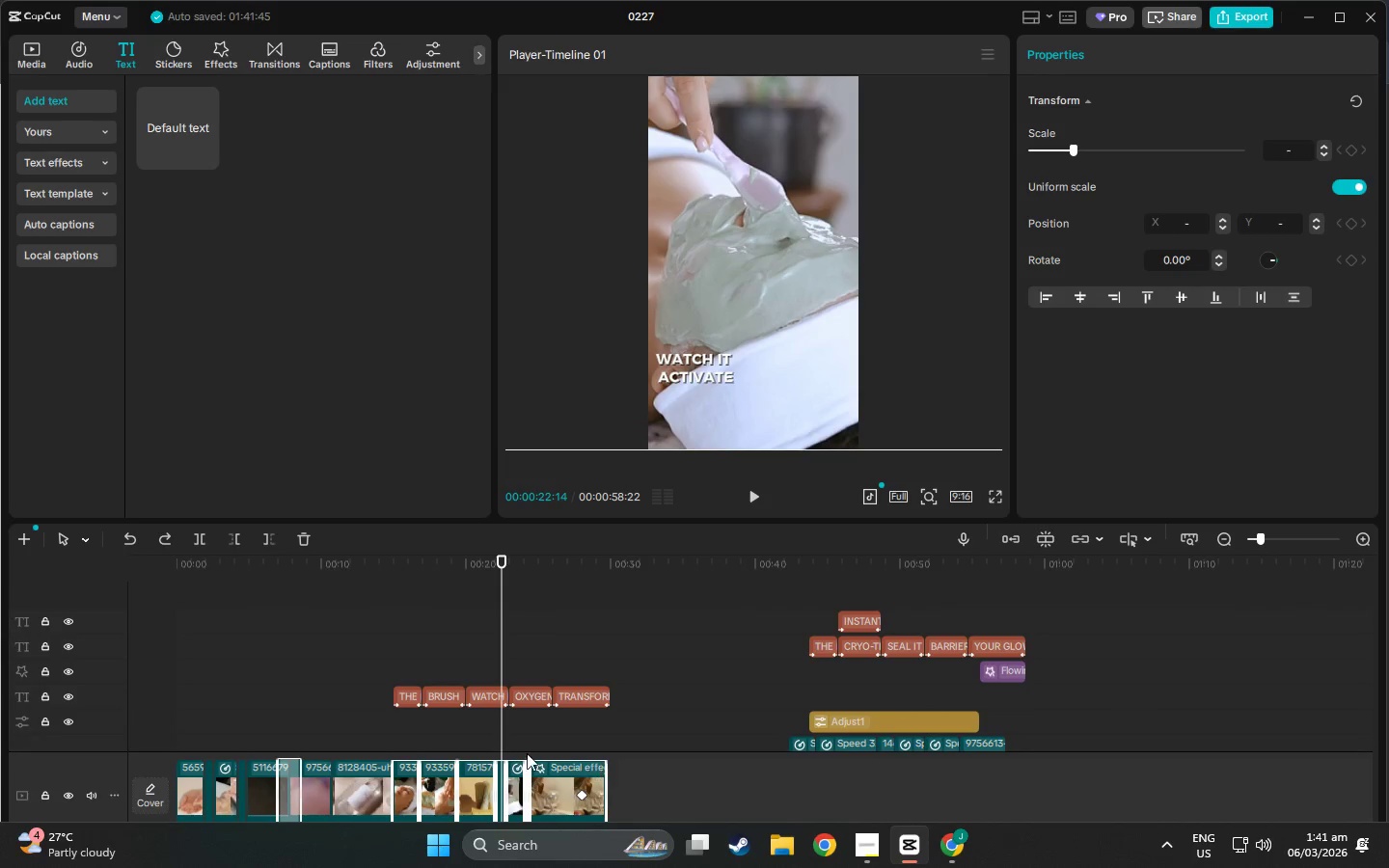 
scroll: coordinate [553, 743], scroll_direction: down, amount: 10.0
 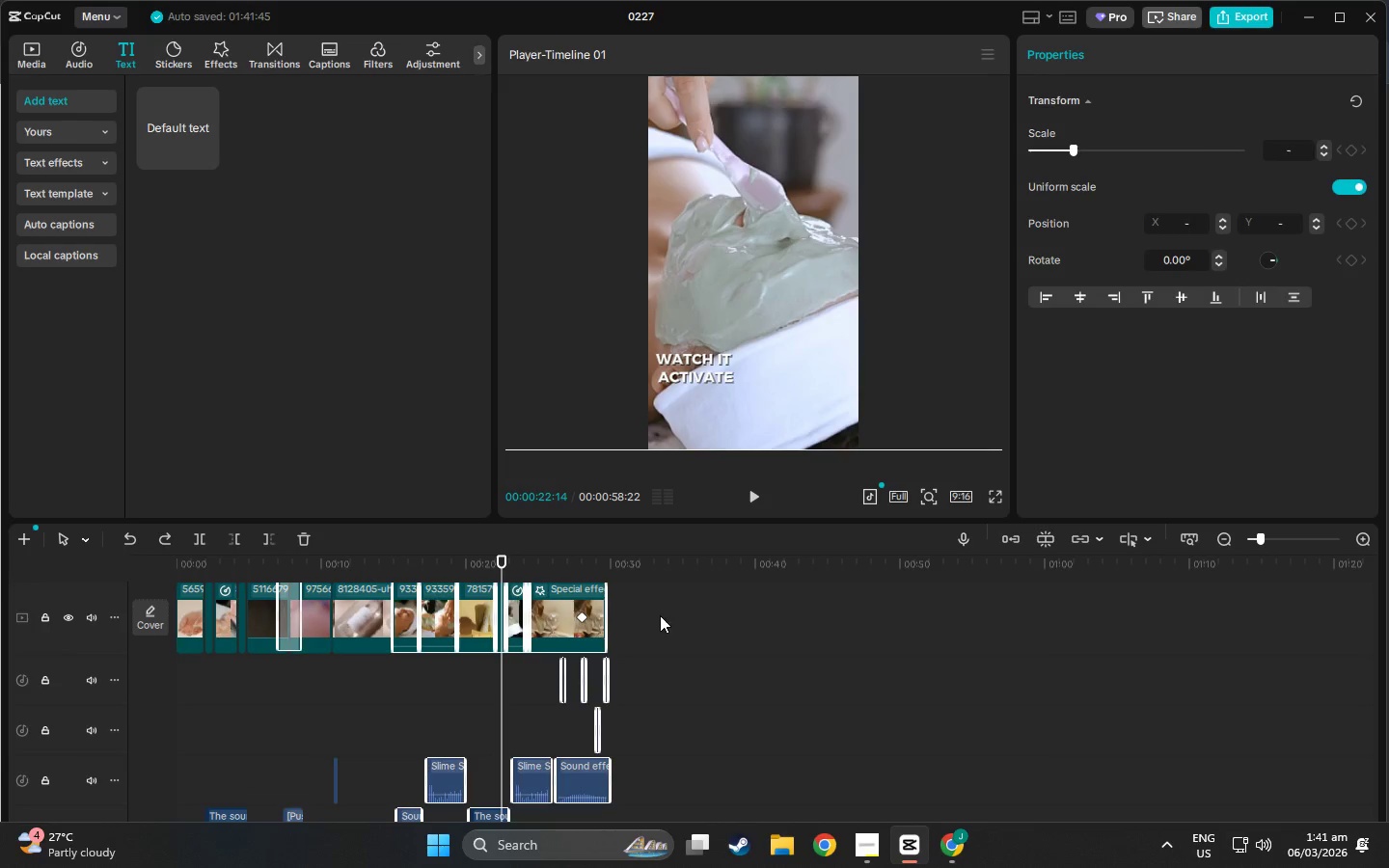 
left_click([660, 615])
 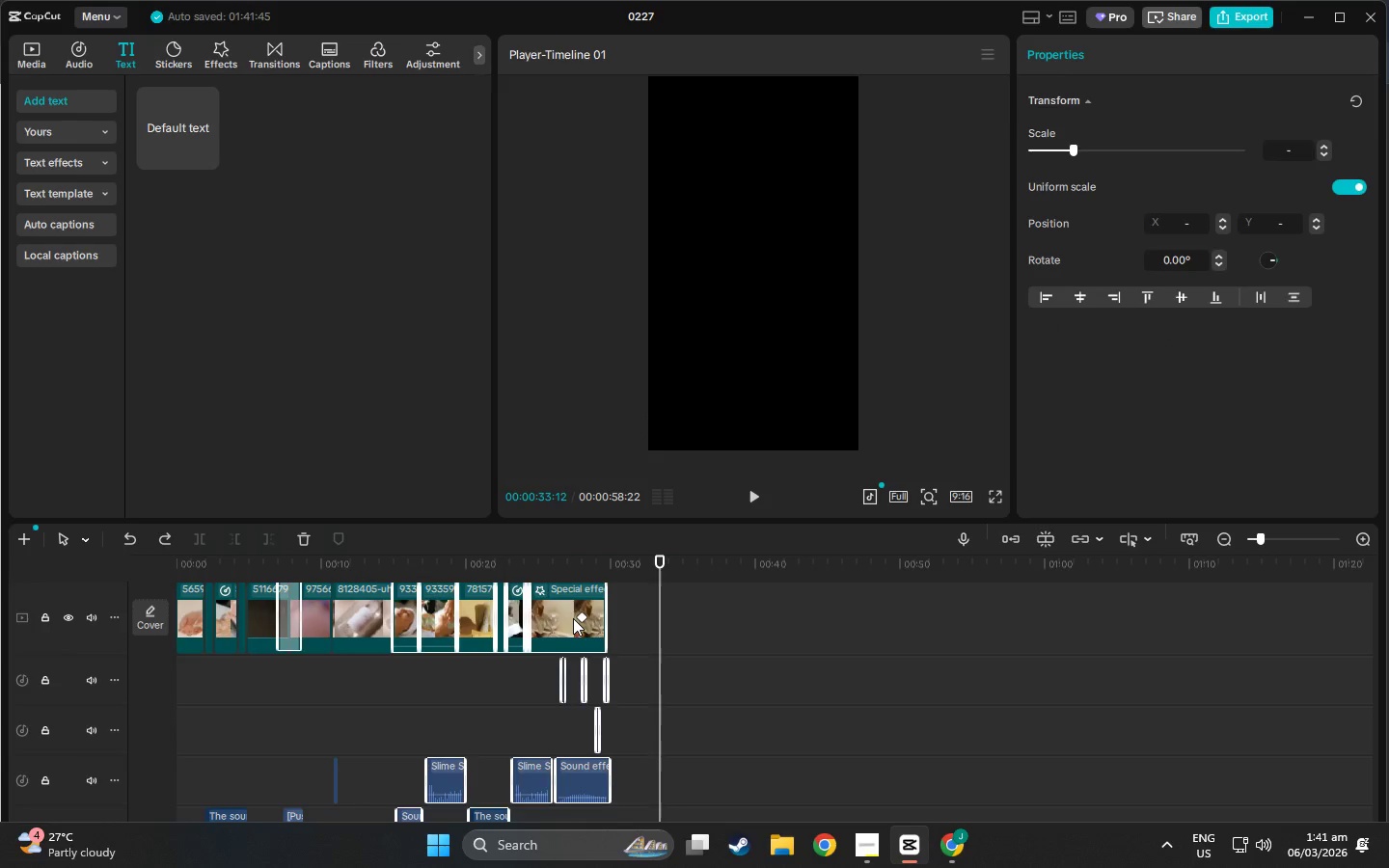 
double_click([573, 618])
 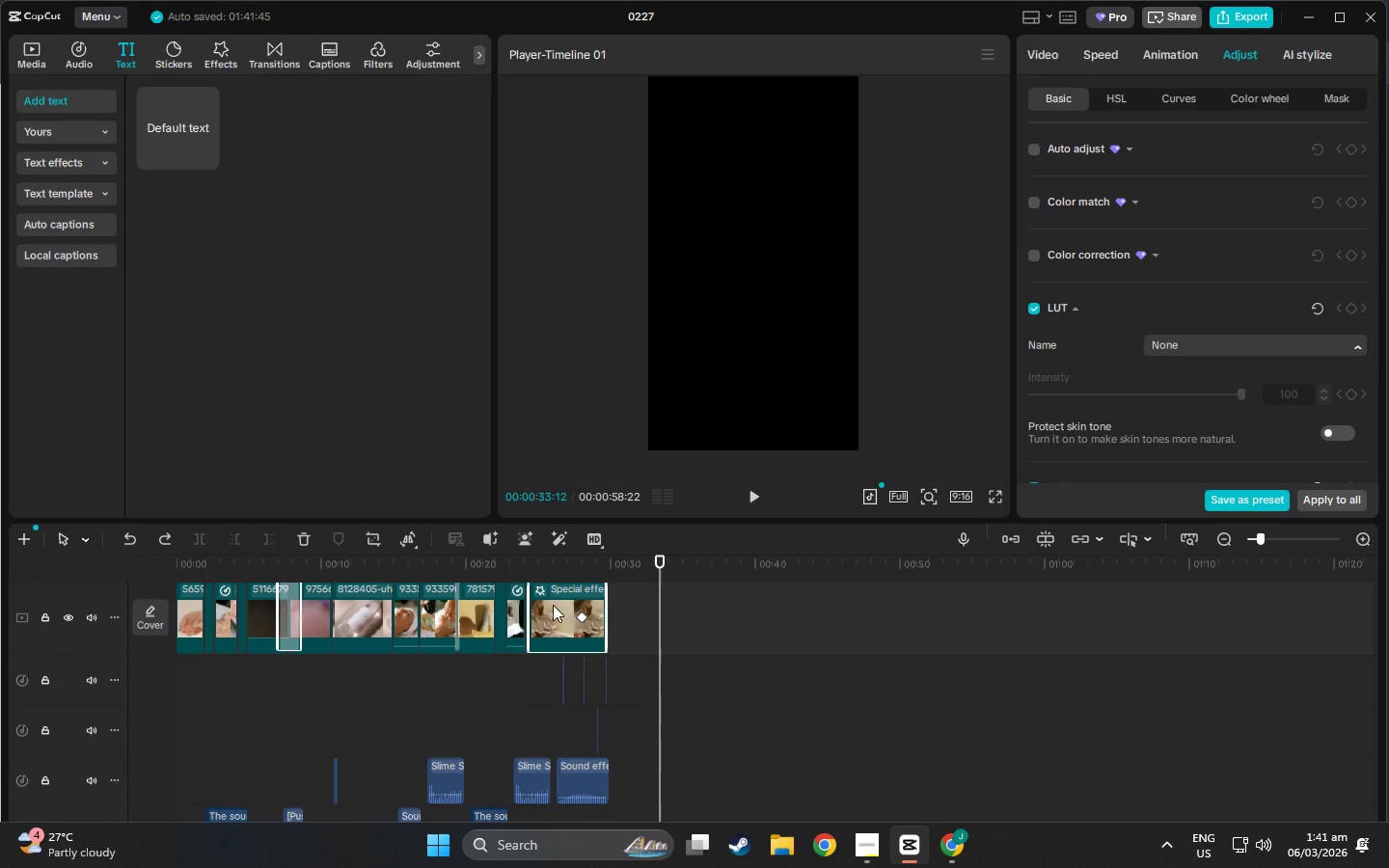 
left_click_drag(start_coordinate=[553, 605], to_coordinate=[611, 607])
 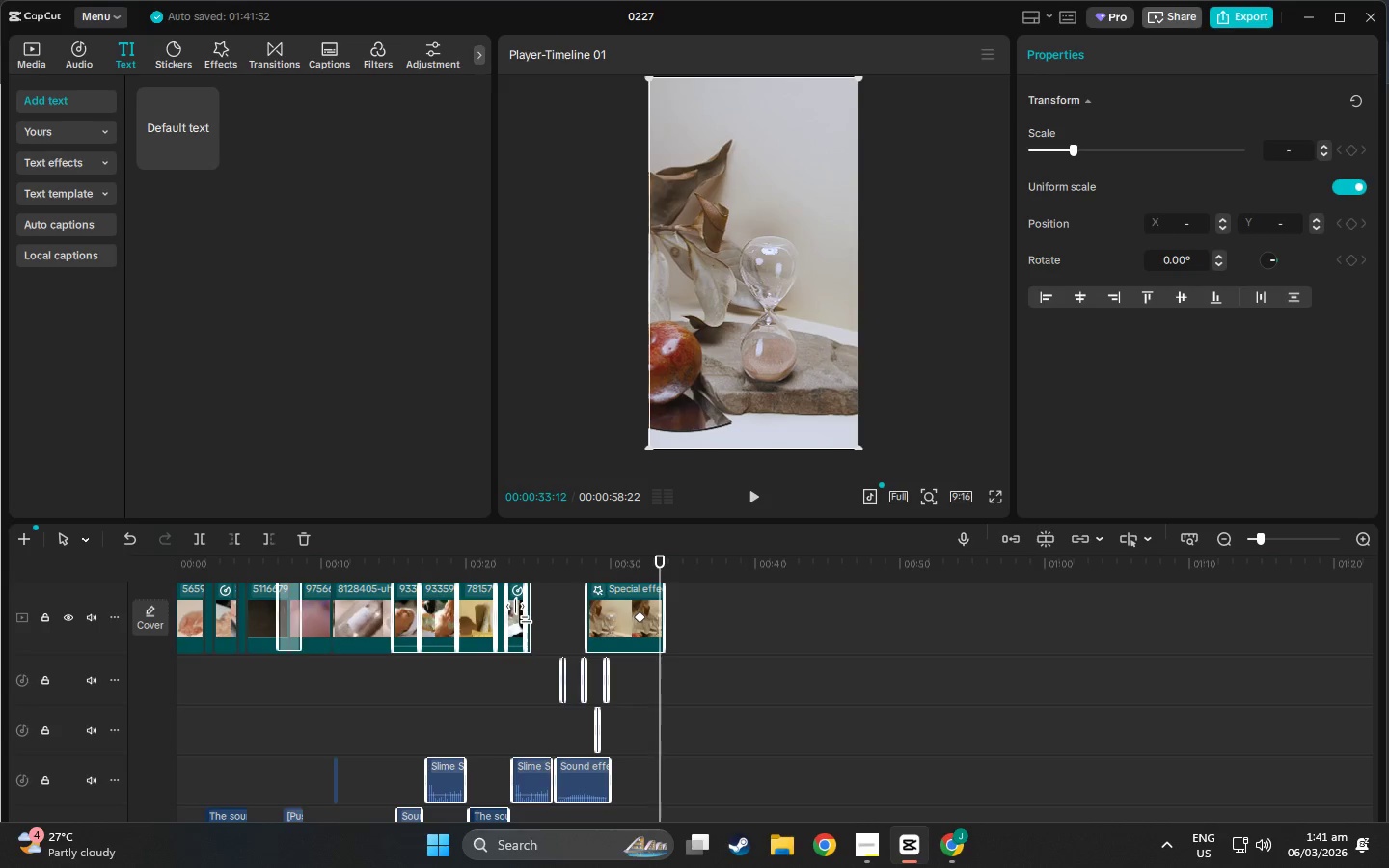 
scroll: coordinate [528, 615], scroll_direction: up, amount: 3.0
 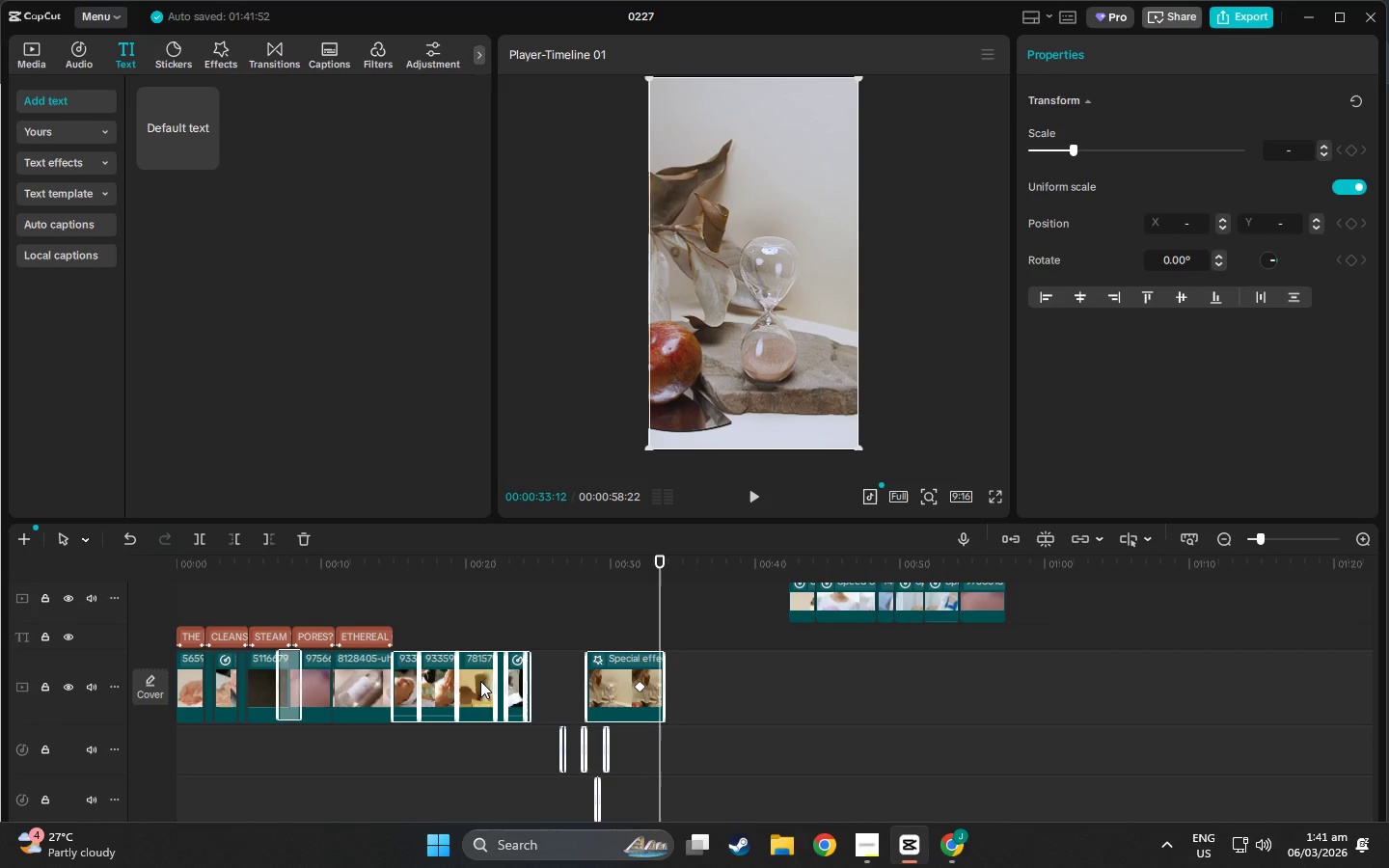 
double_click([480, 681])
 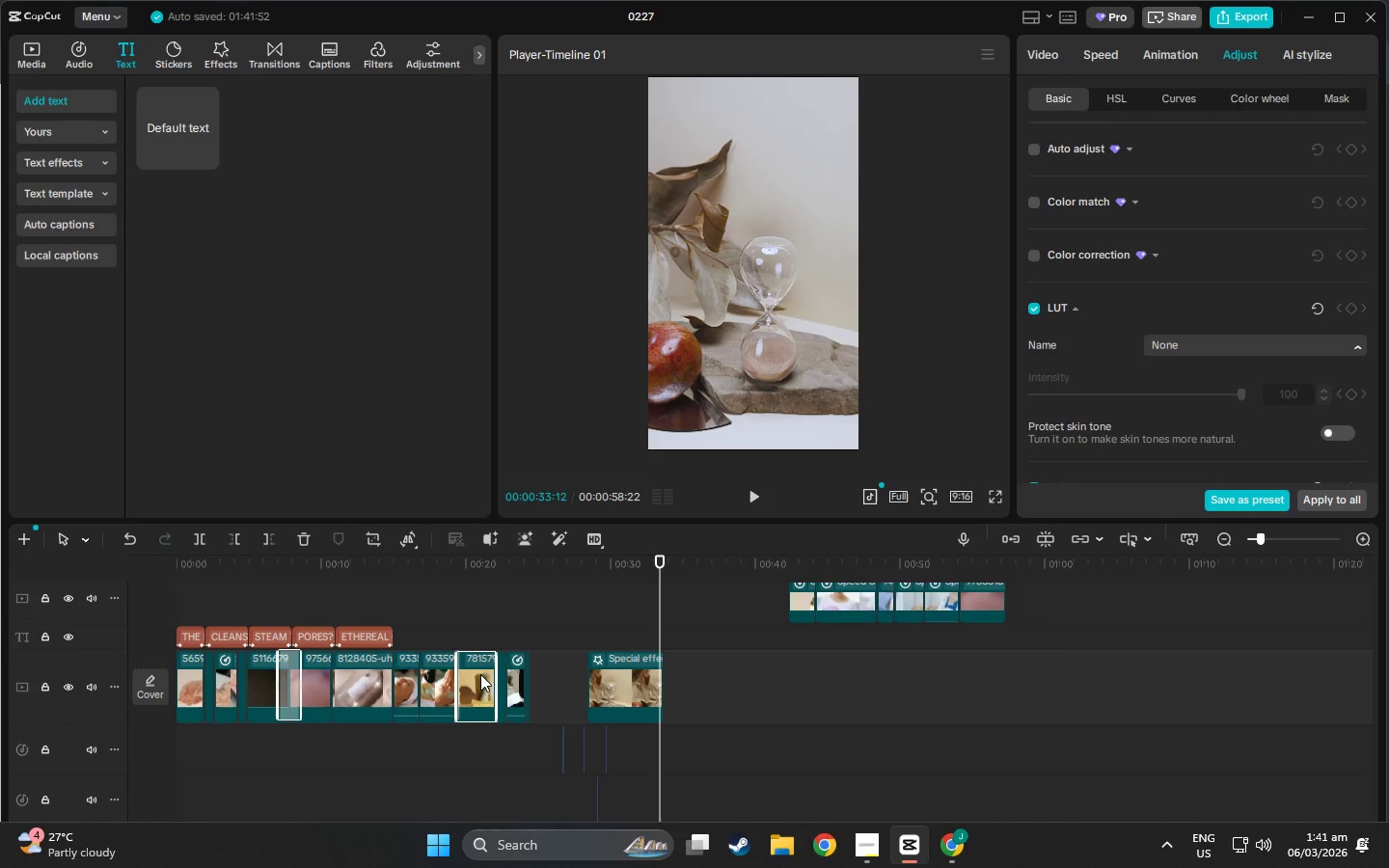 
scroll: coordinate [480, 674], scroll_direction: up, amount: 1.0
 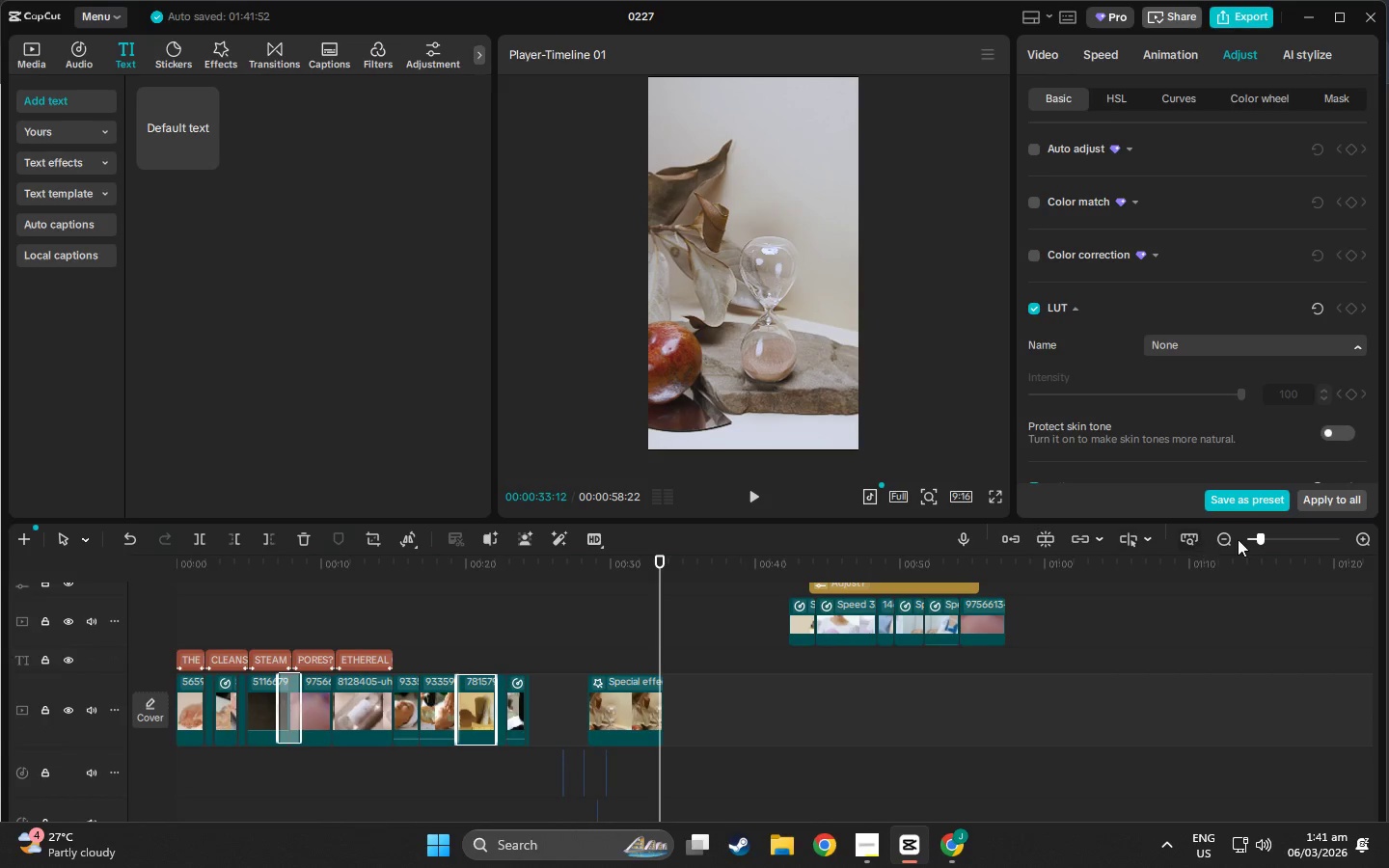 
left_click([1275, 540])
 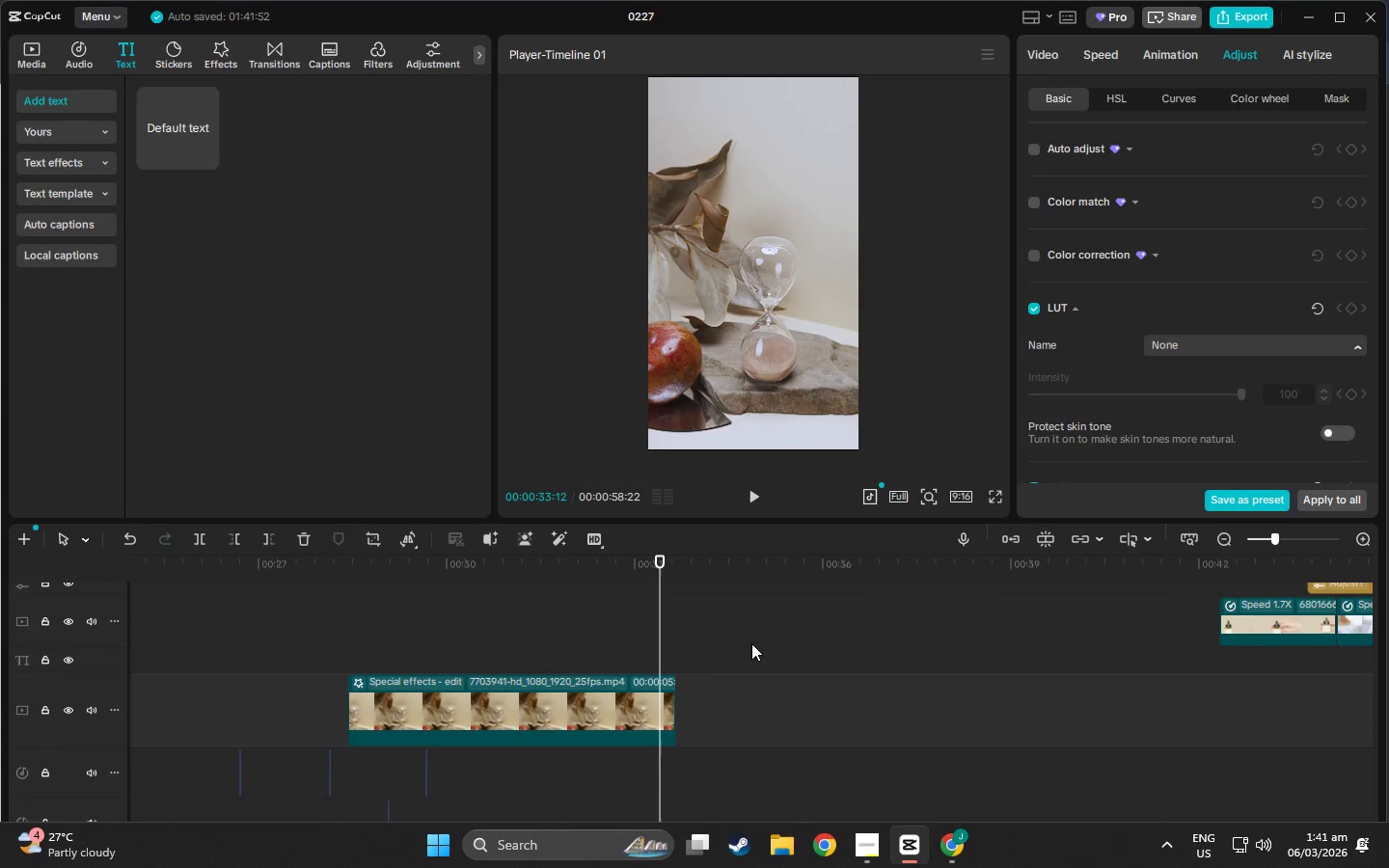 
scroll: coordinate [683, 736], scroll_direction: up, amount: 7.0
 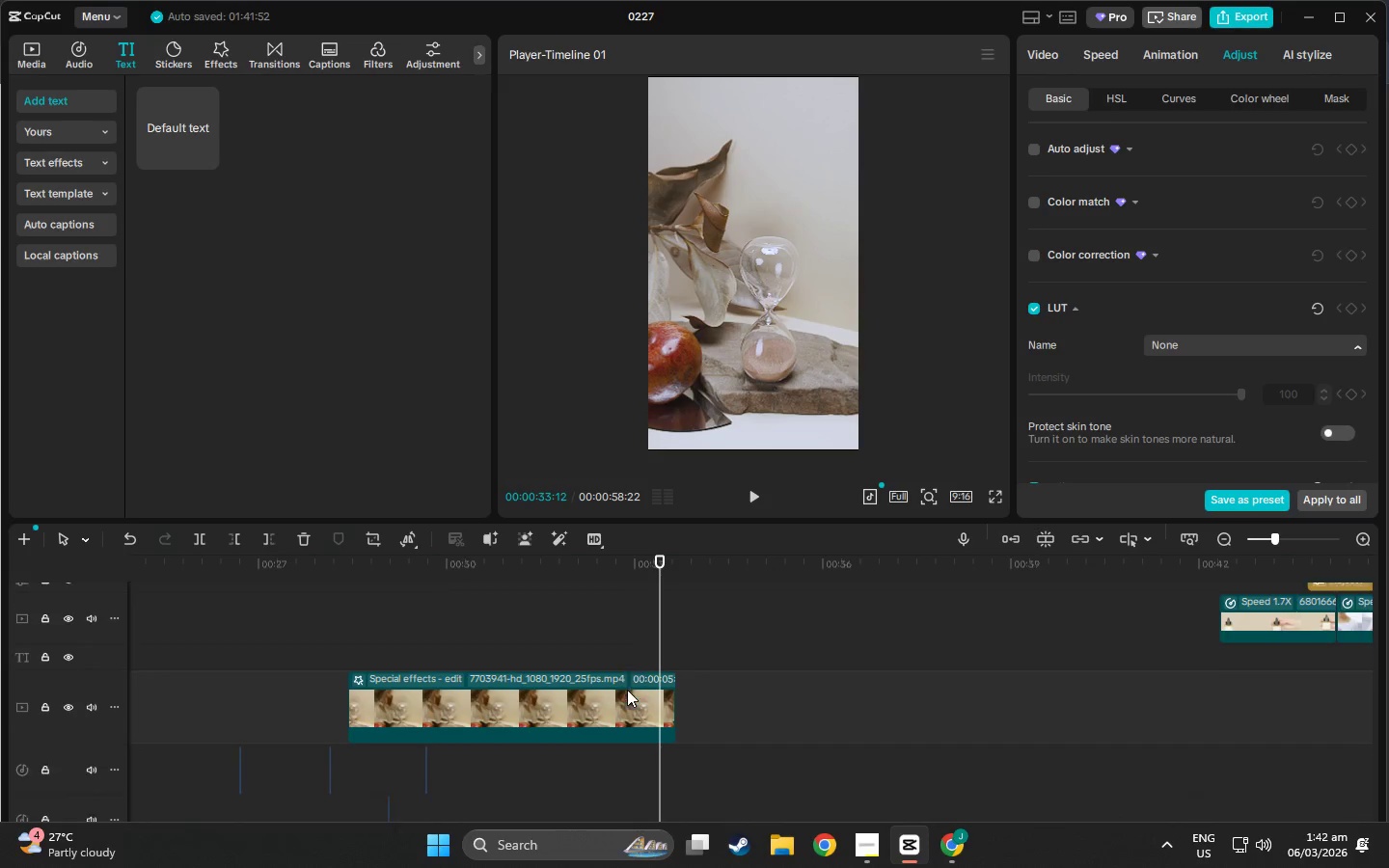 
scroll: coordinate [627, 690], scroll_direction: down, amount: 4.0
 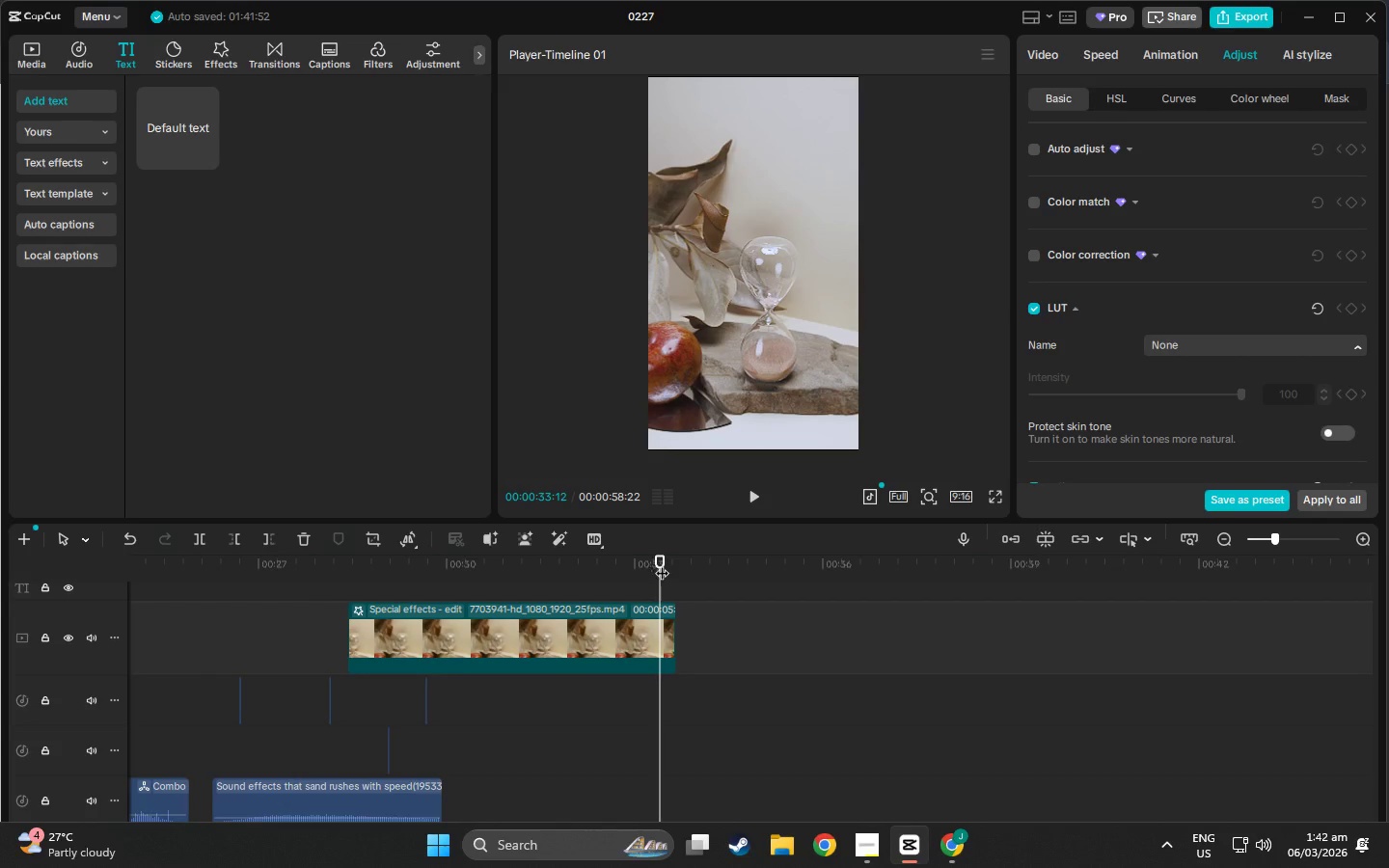 
left_click_drag(start_coordinate=[662, 563], to_coordinate=[531, 623])
 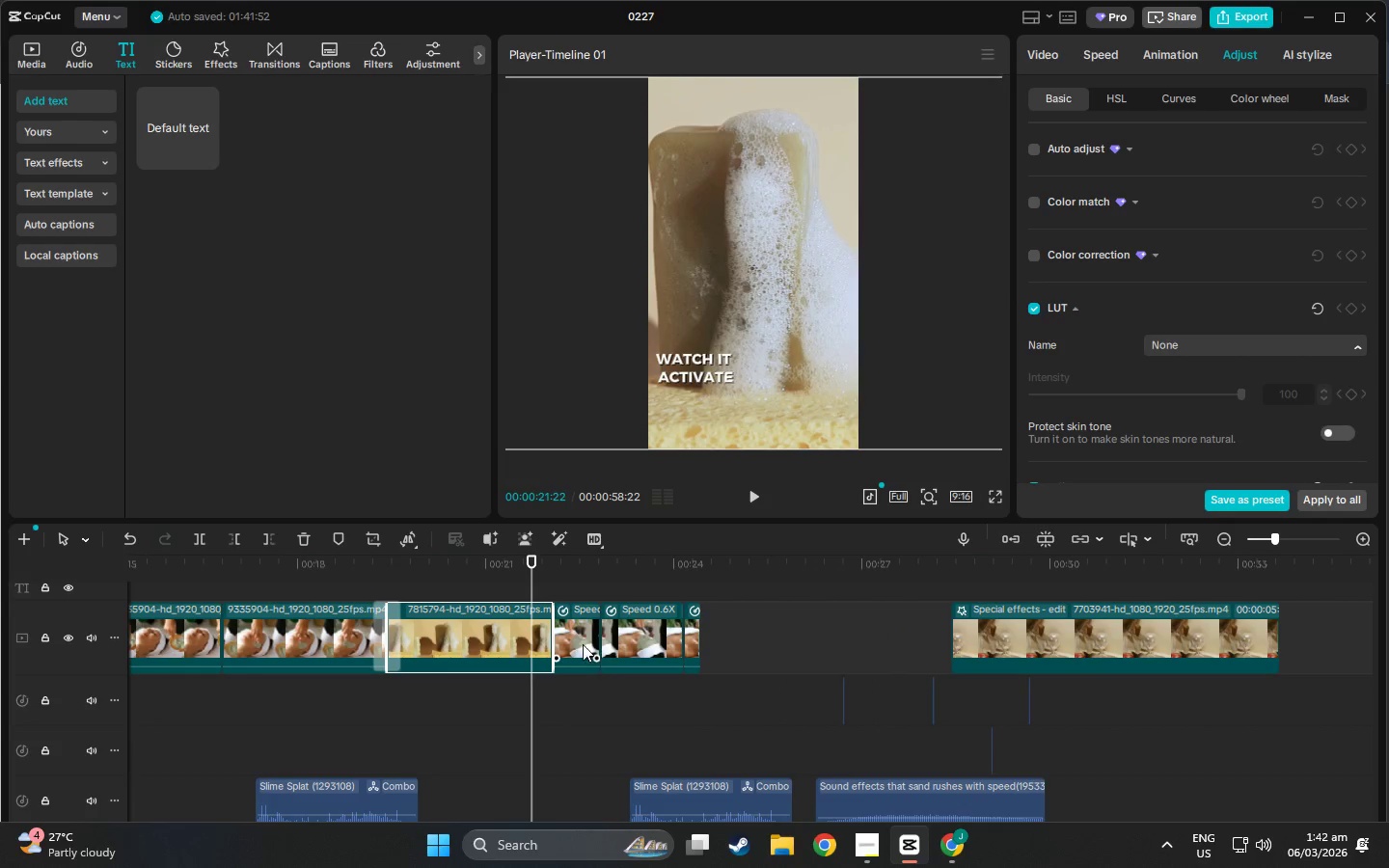 
scroll: coordinate [633, 569], scroll_direction: up, amount: 5.0
 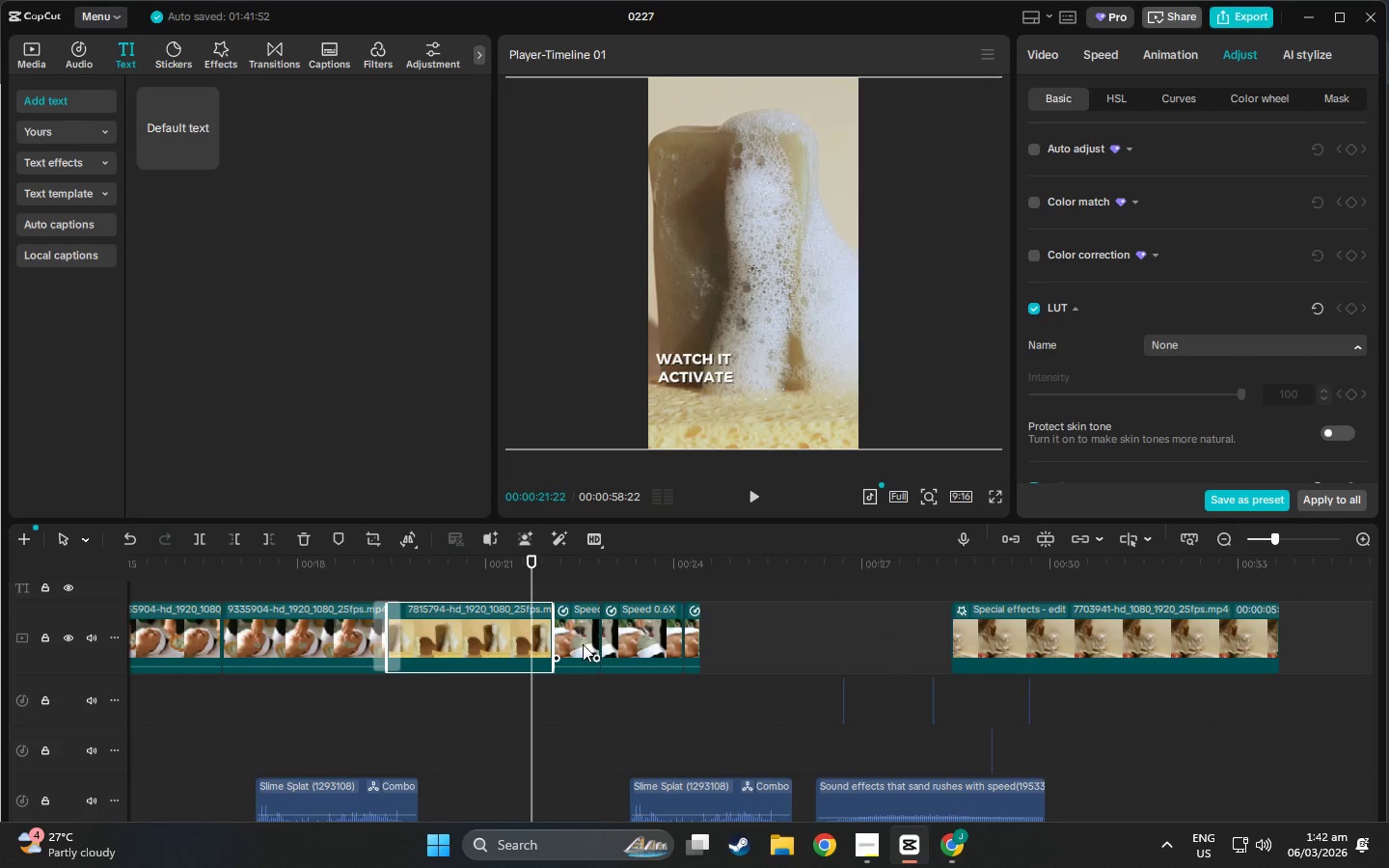 
double_click([582, 636])
 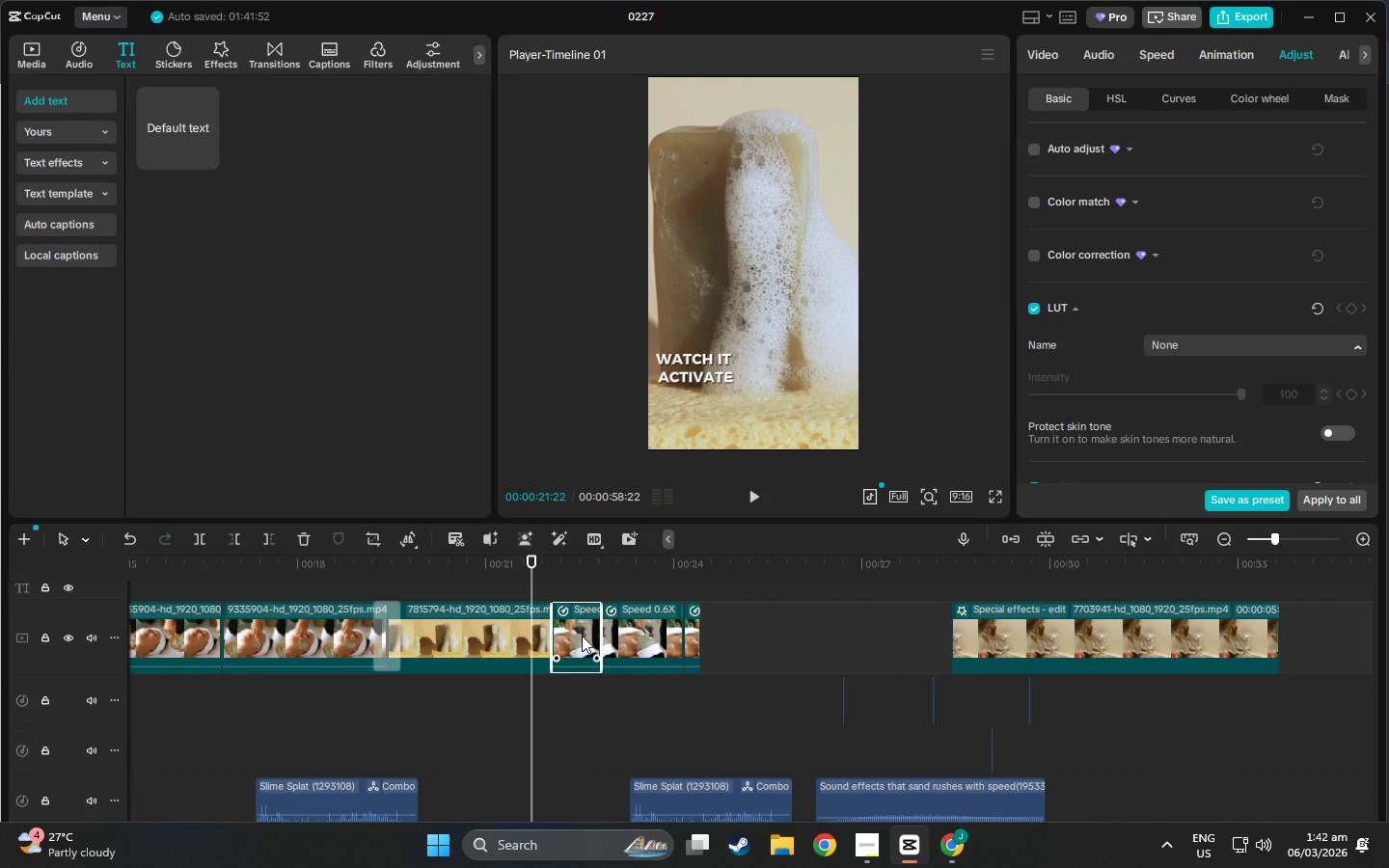 
triple_click([582, 636])
 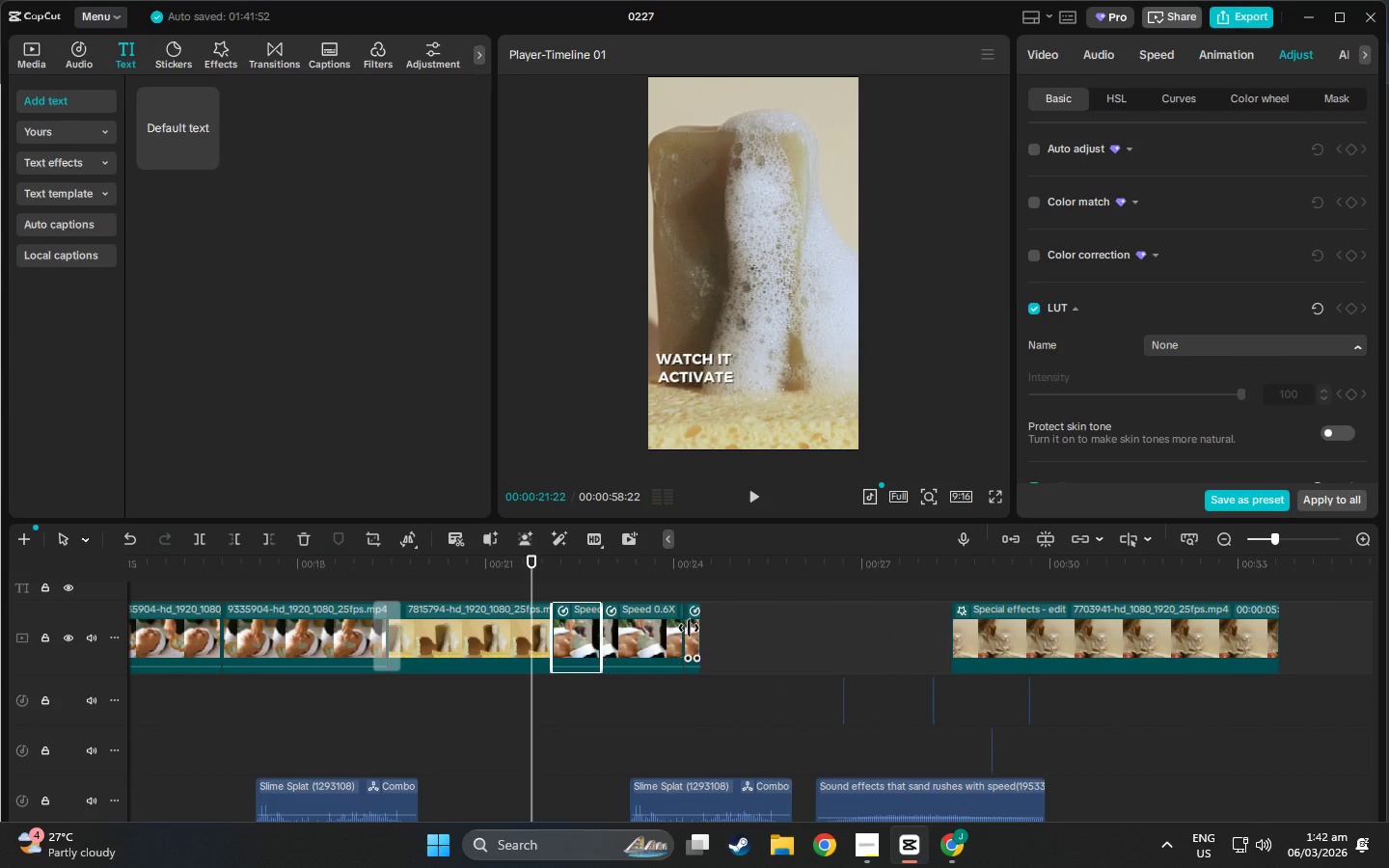 
double_click([689, 627])
 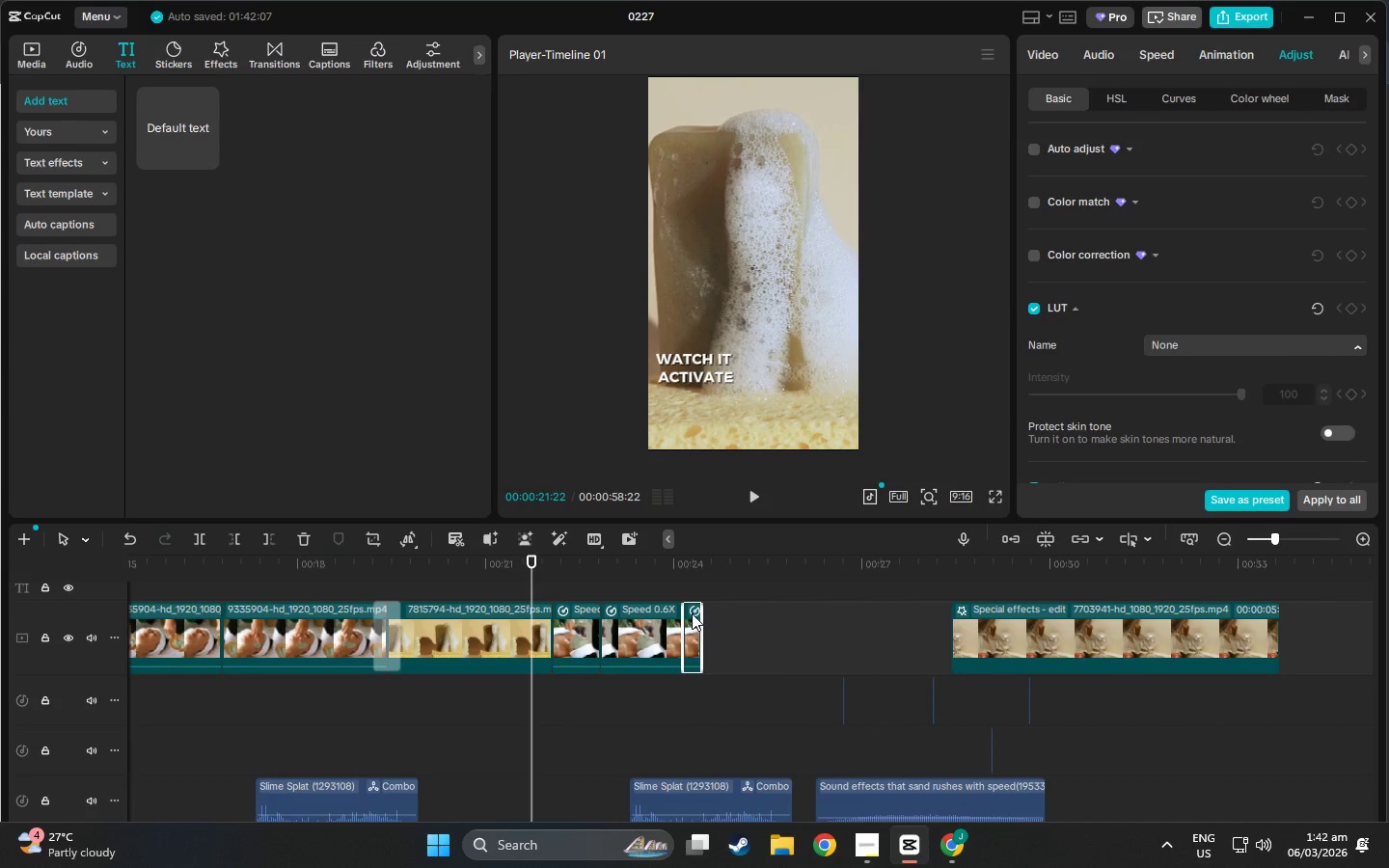 
left_click_drag(start_coordinate=[692, 613], to_coordinate=[789, 616])
 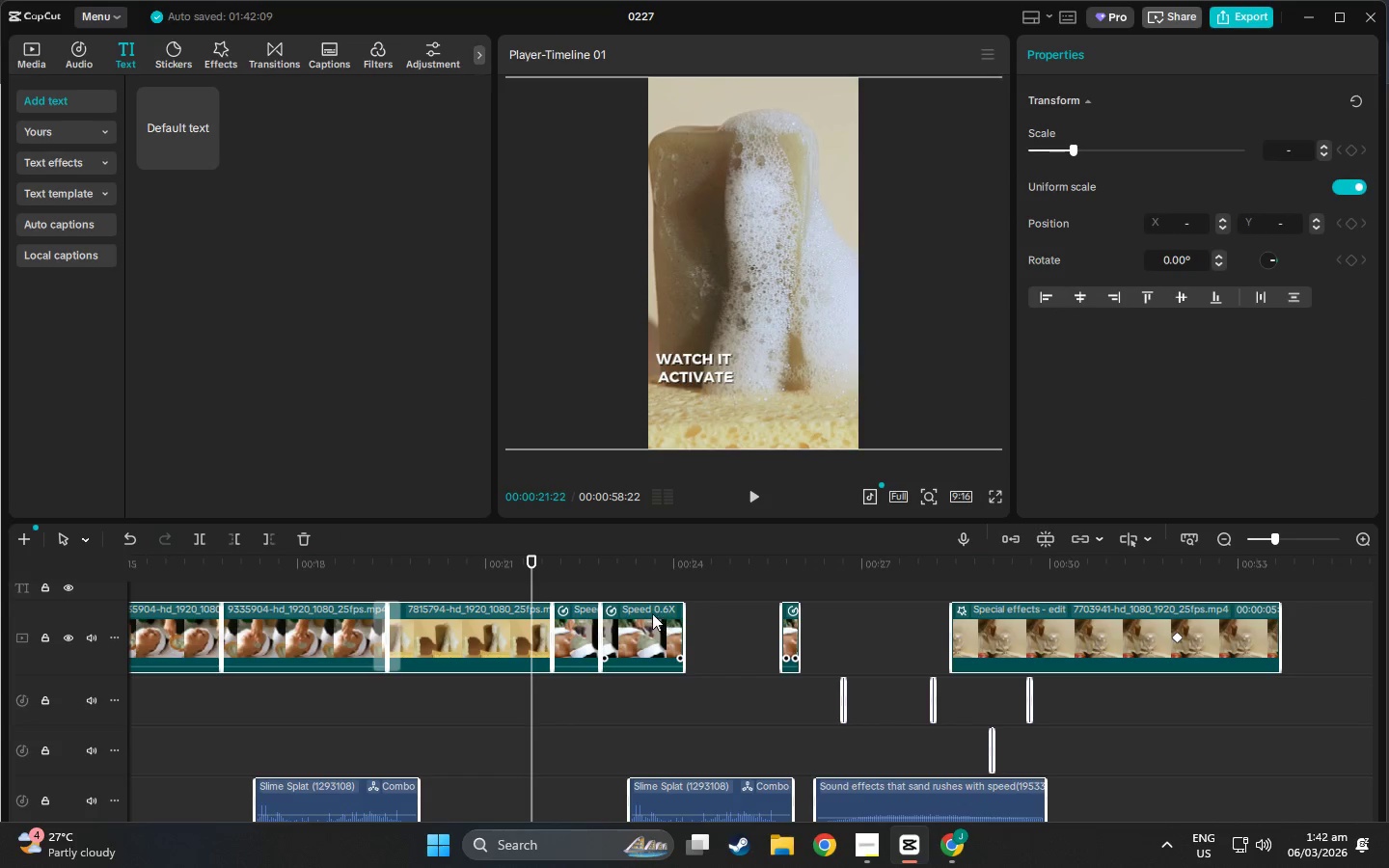 
double_click([652, 613])
 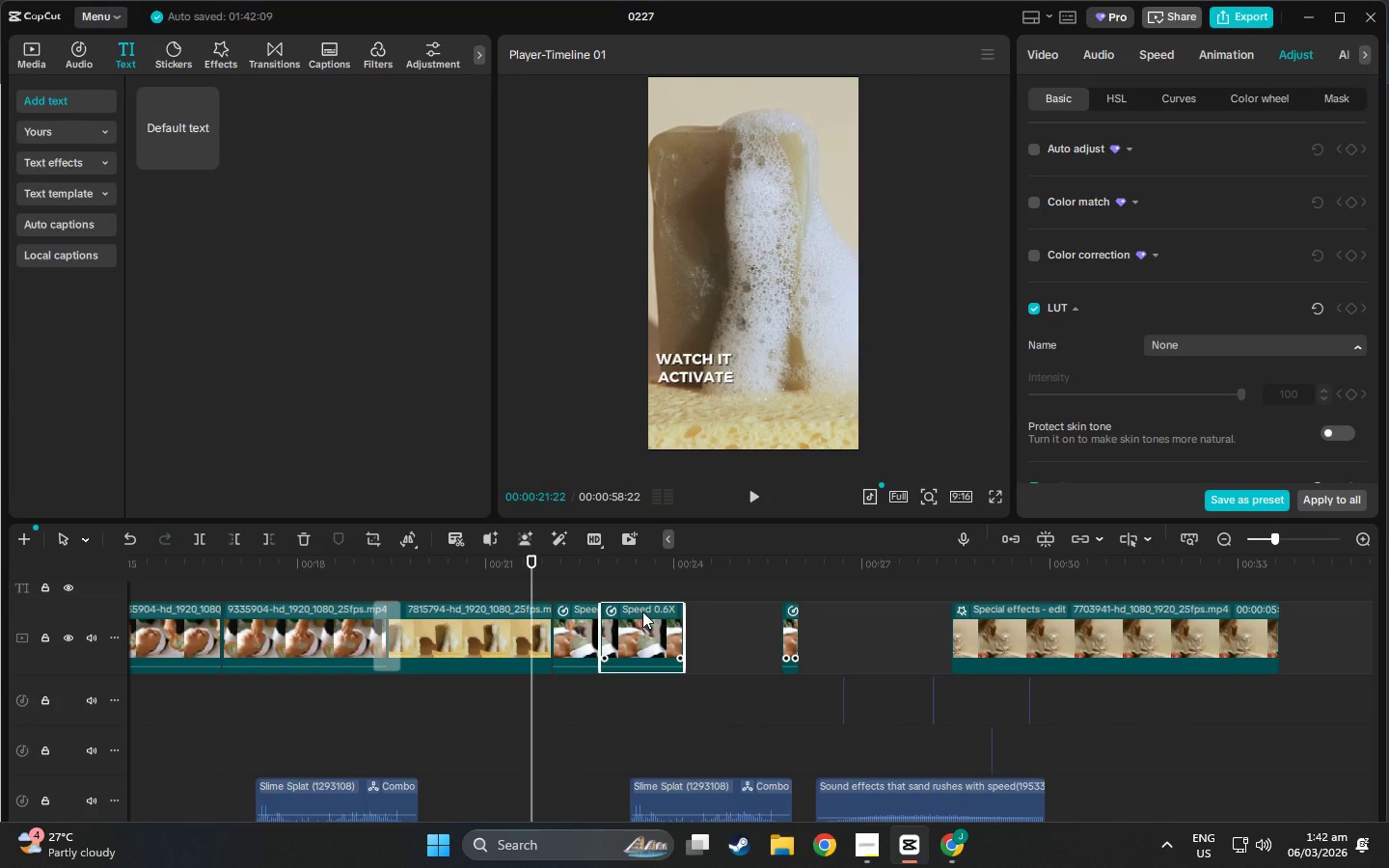 
left_click_drag(start_coordinate=[642, 611], to_coordinate=[711, 613])
 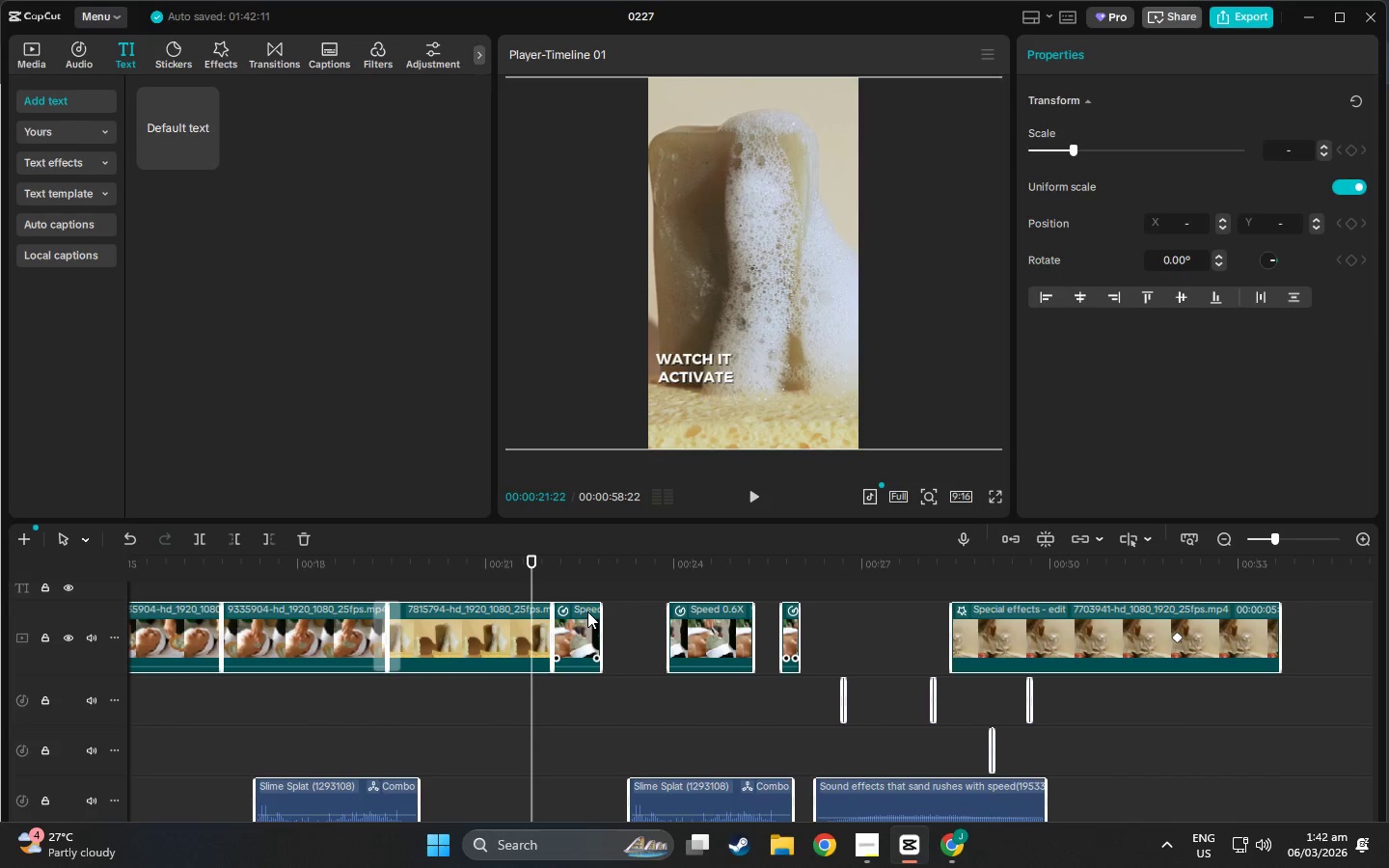 
double_click([587, 611])
 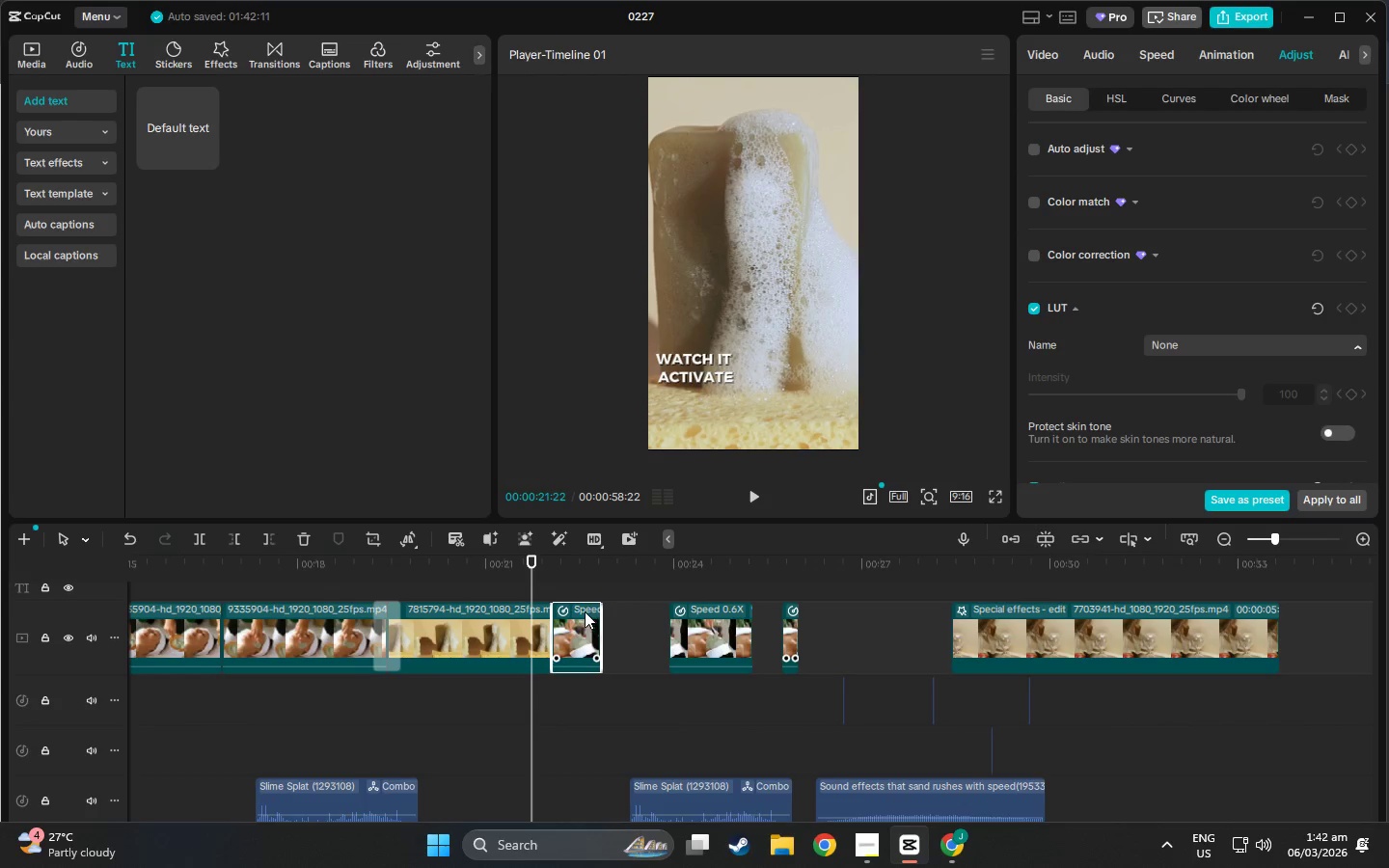 
left_click_drag(start_coordinate=[585, 611], to_coordinate=[640, 614])
 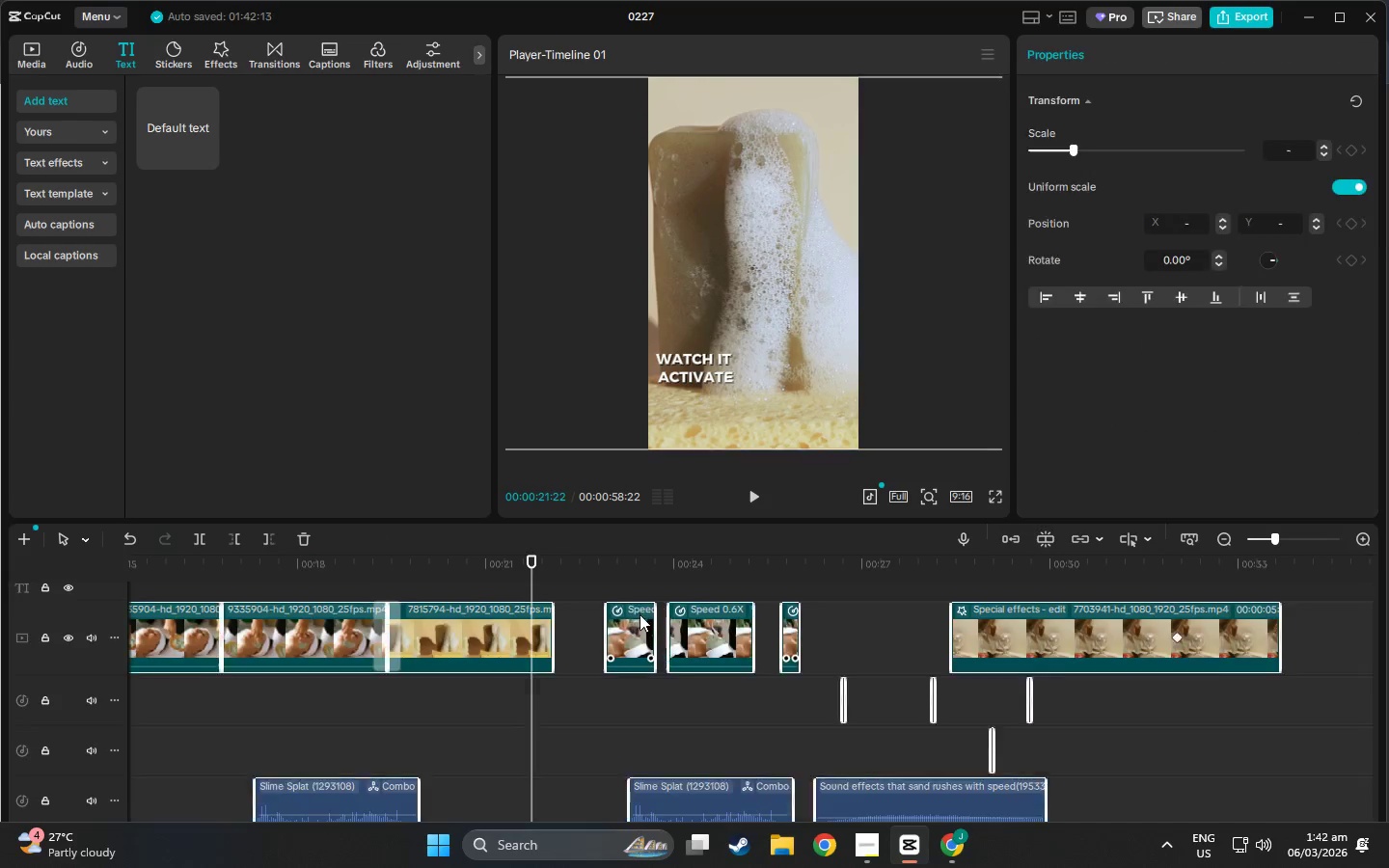 
scroll: coordinate [571, 664], scroll_direction: up, amount: 8.0
 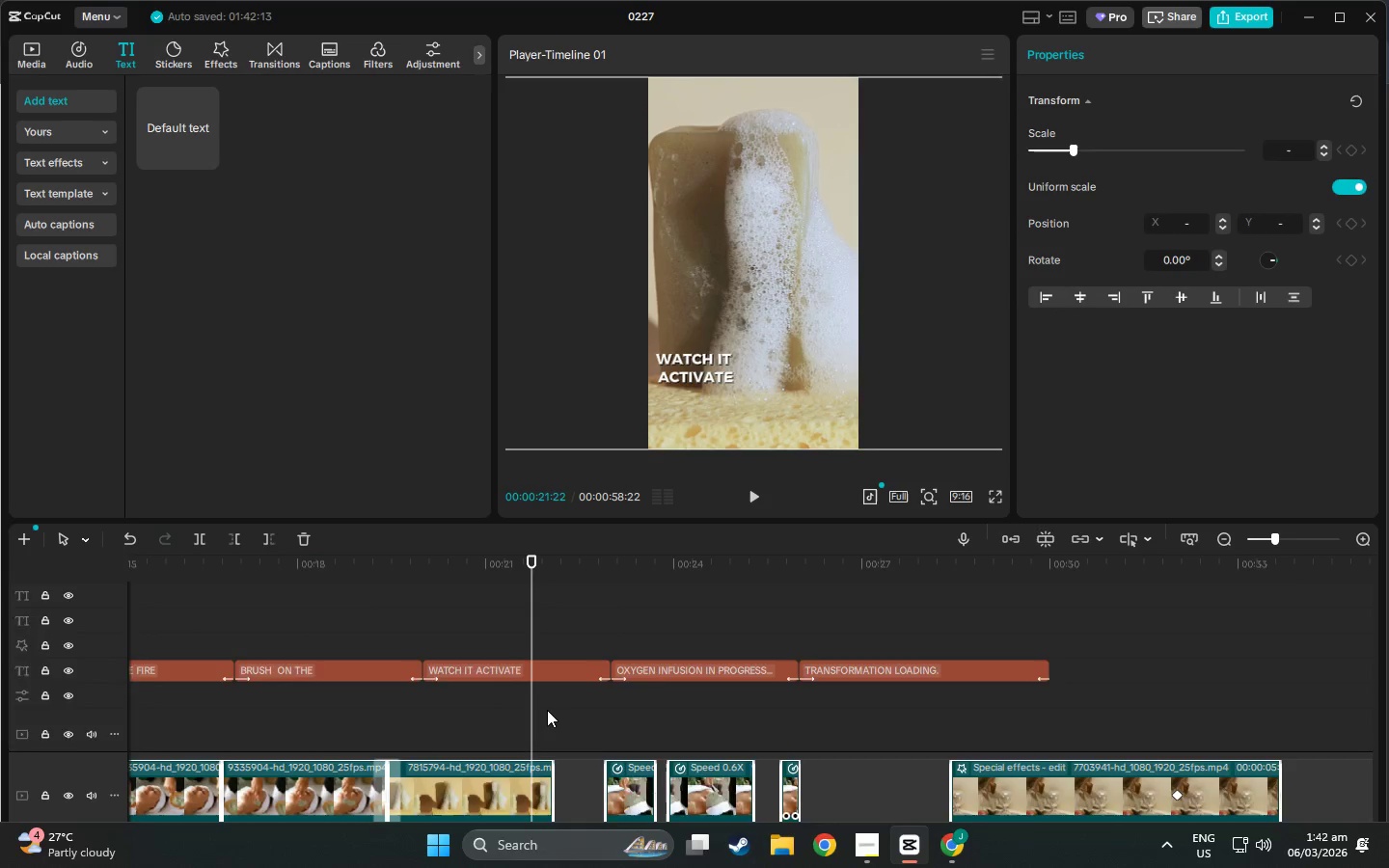 
scroll: coordinate [547, 710], scroll_direction: down, amount: 3.0
 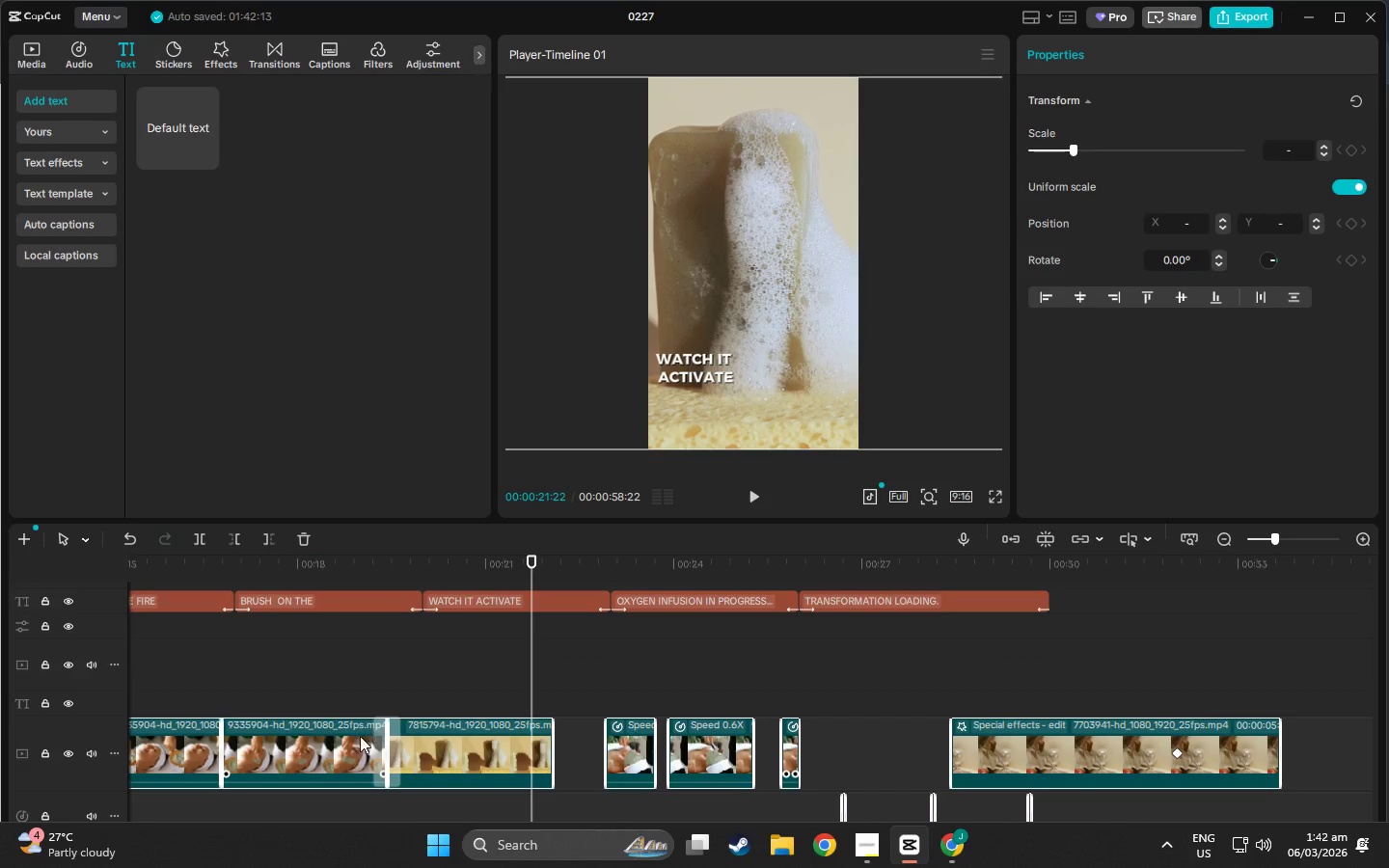 
left_click([315, 747])
 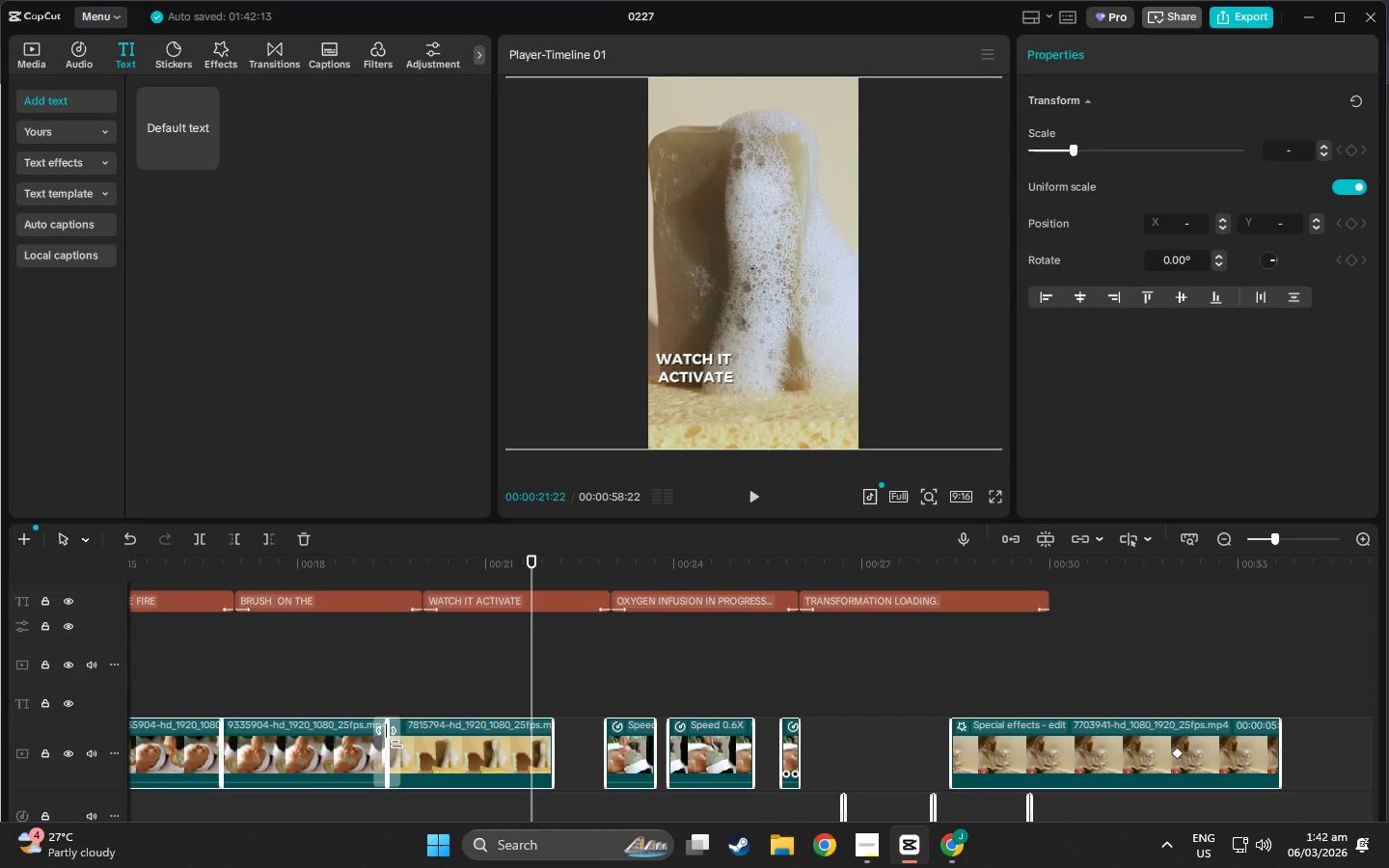 
left_click_drag(start_coordinate=[393, 738], to_coordinate=[411, 741])
 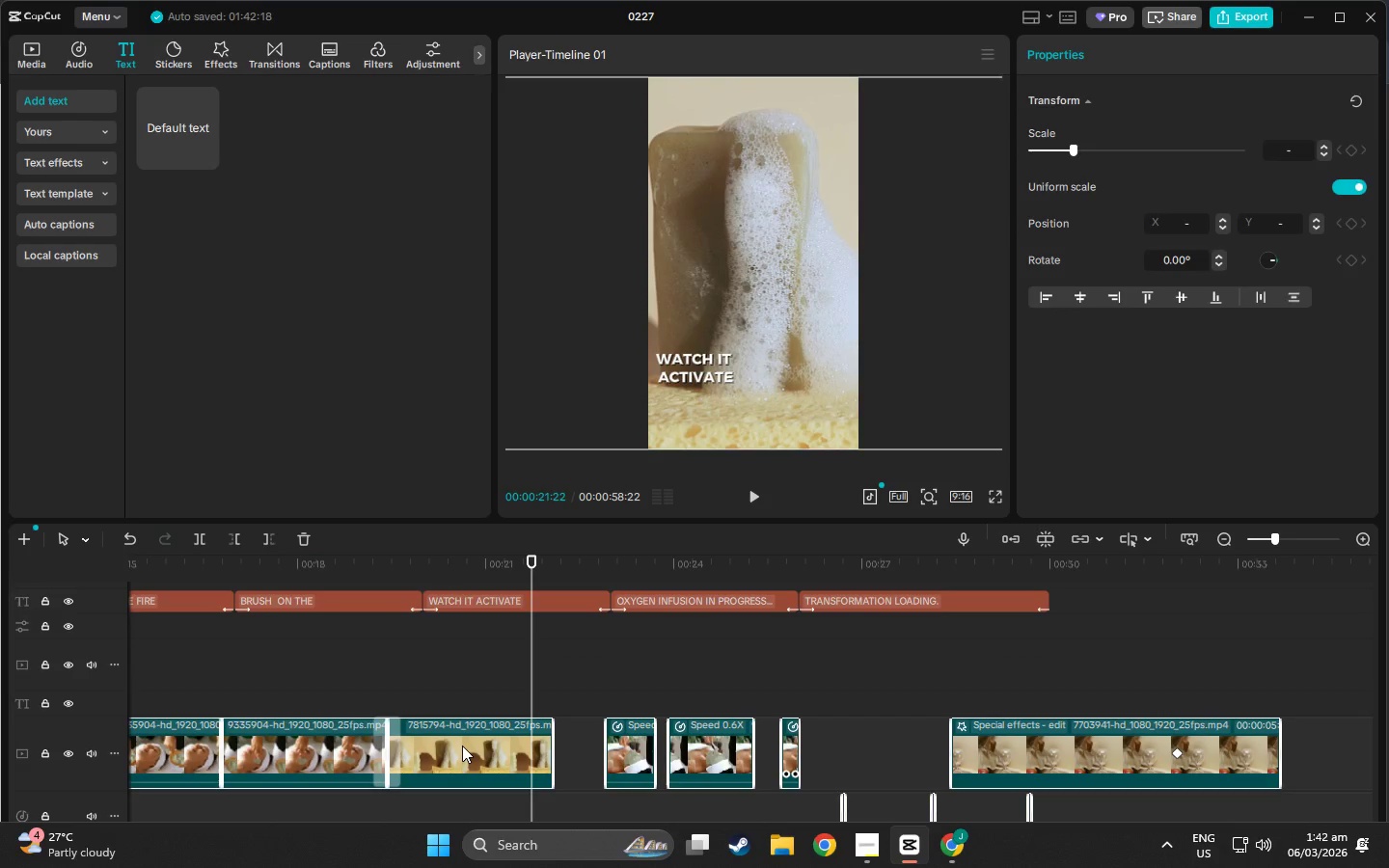 
double_click([462, 746])
 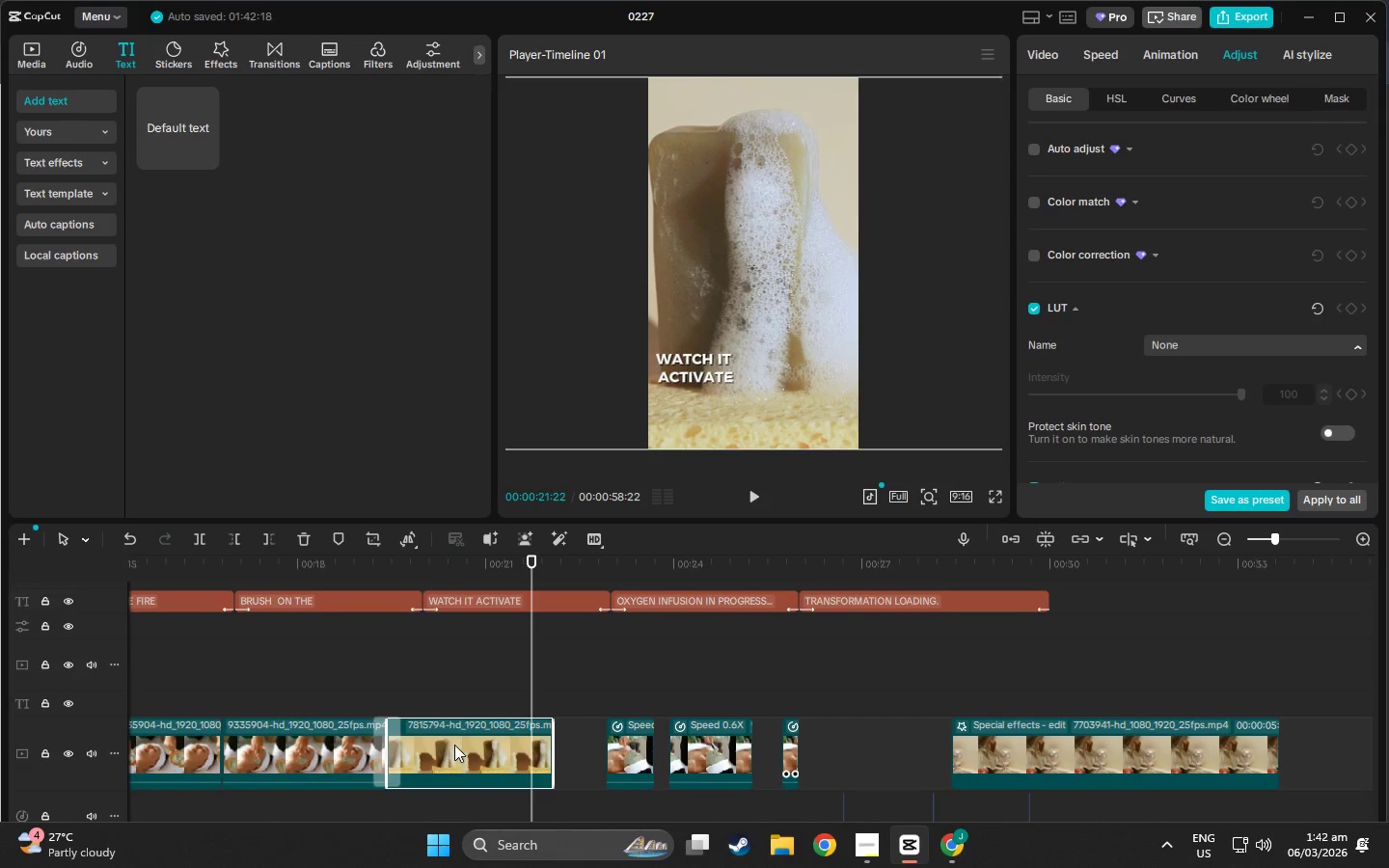 
left_click_drag(start_coordinate=[454, 745], to_coordinate=[498, 746])
 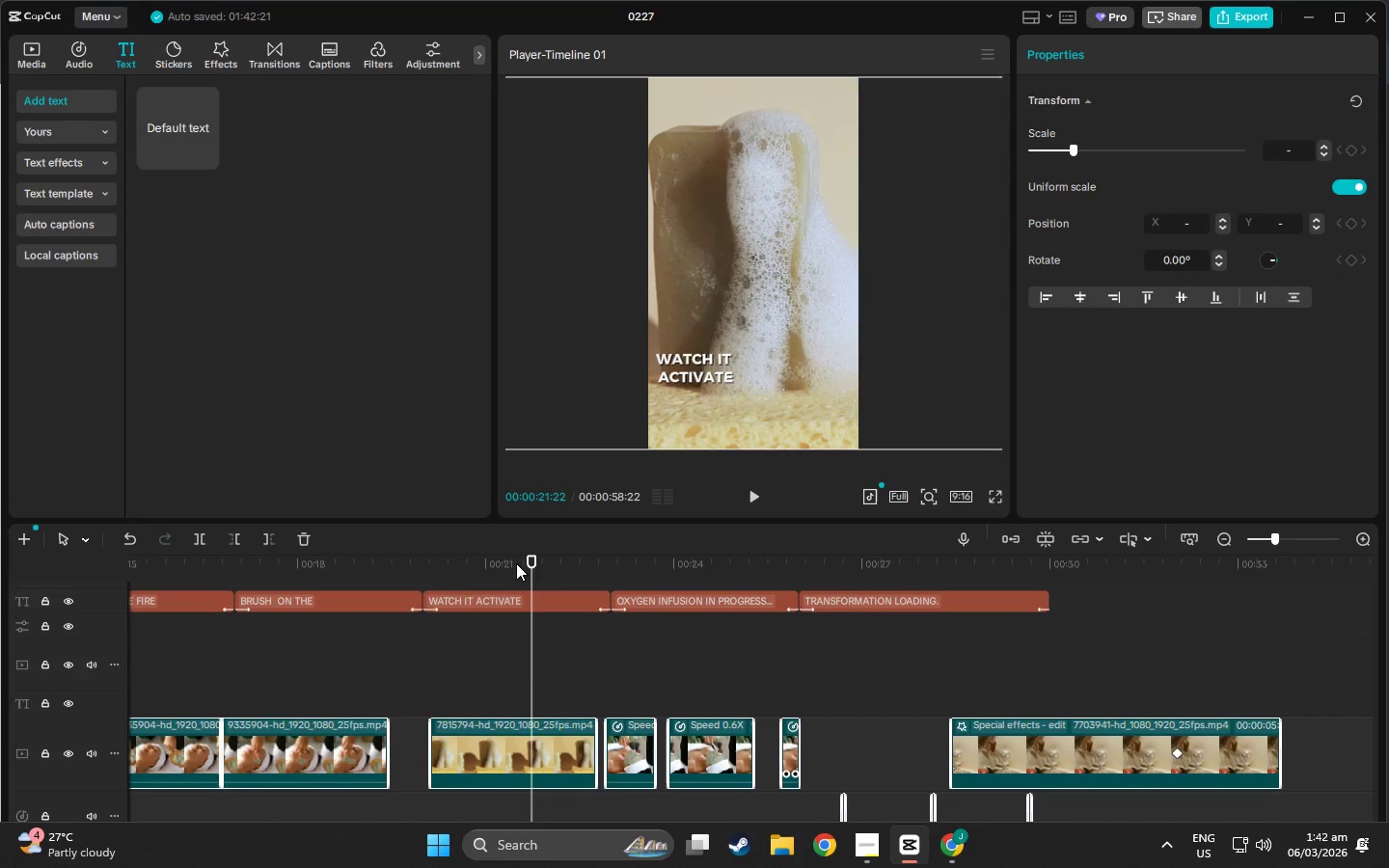 
left_click_drag(start_coordinate=[531, 561], to_coordinate=[422, 576])
 